 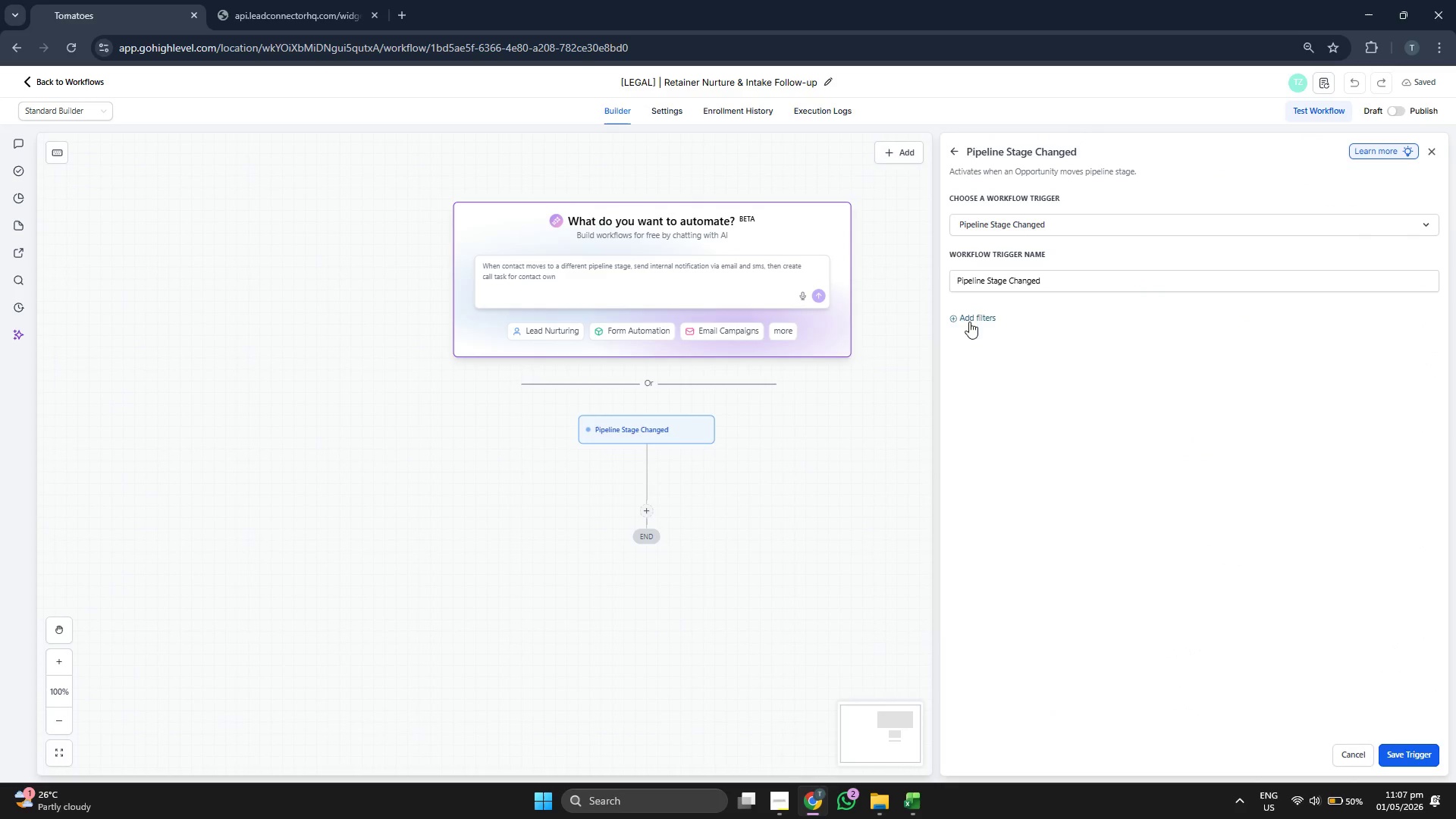 
left_click([1019, 331])
 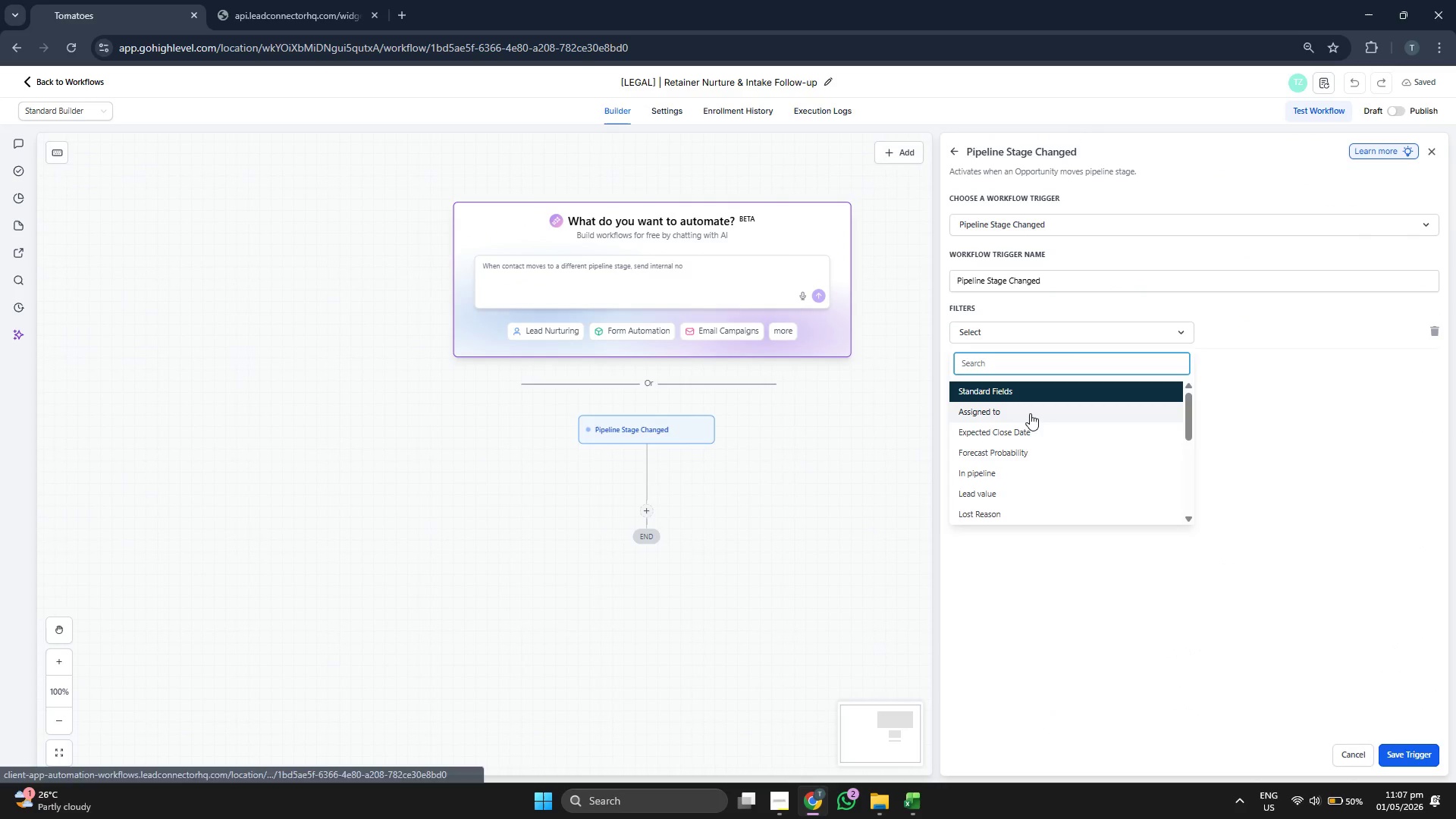 
left_click([1030, 413])
 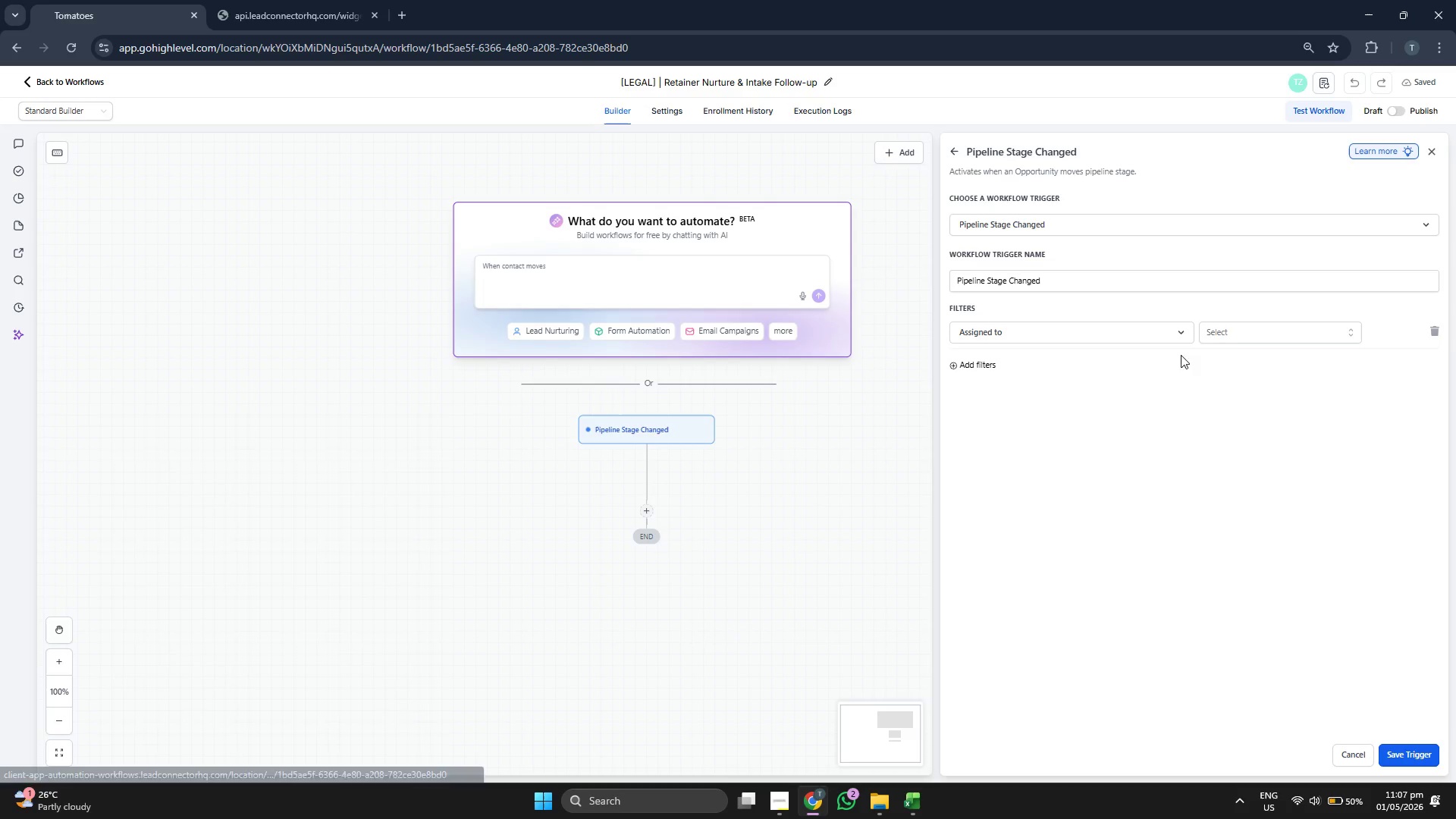 
left_click([1232, 336])
 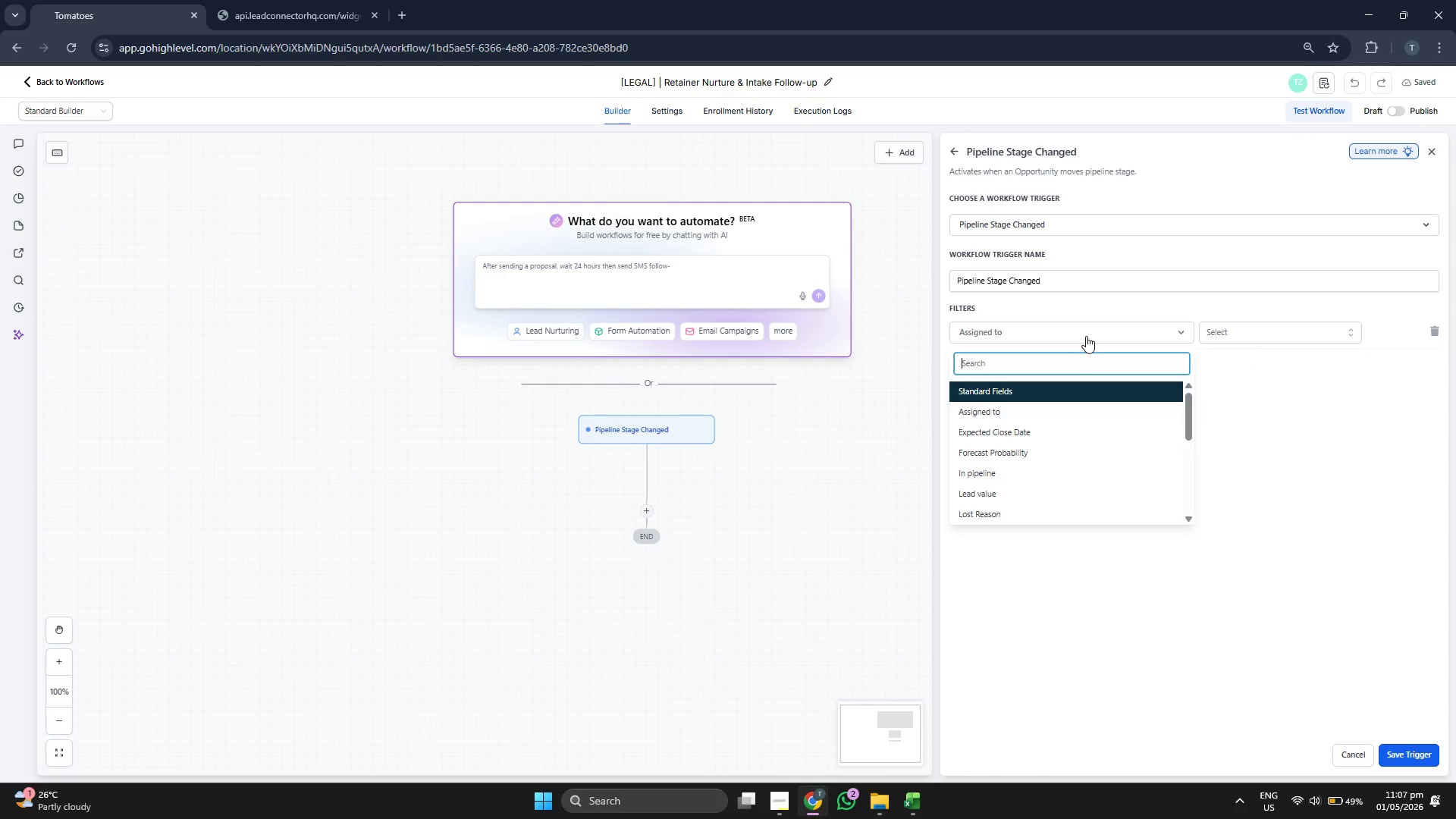 
left_click([1056, 470])
 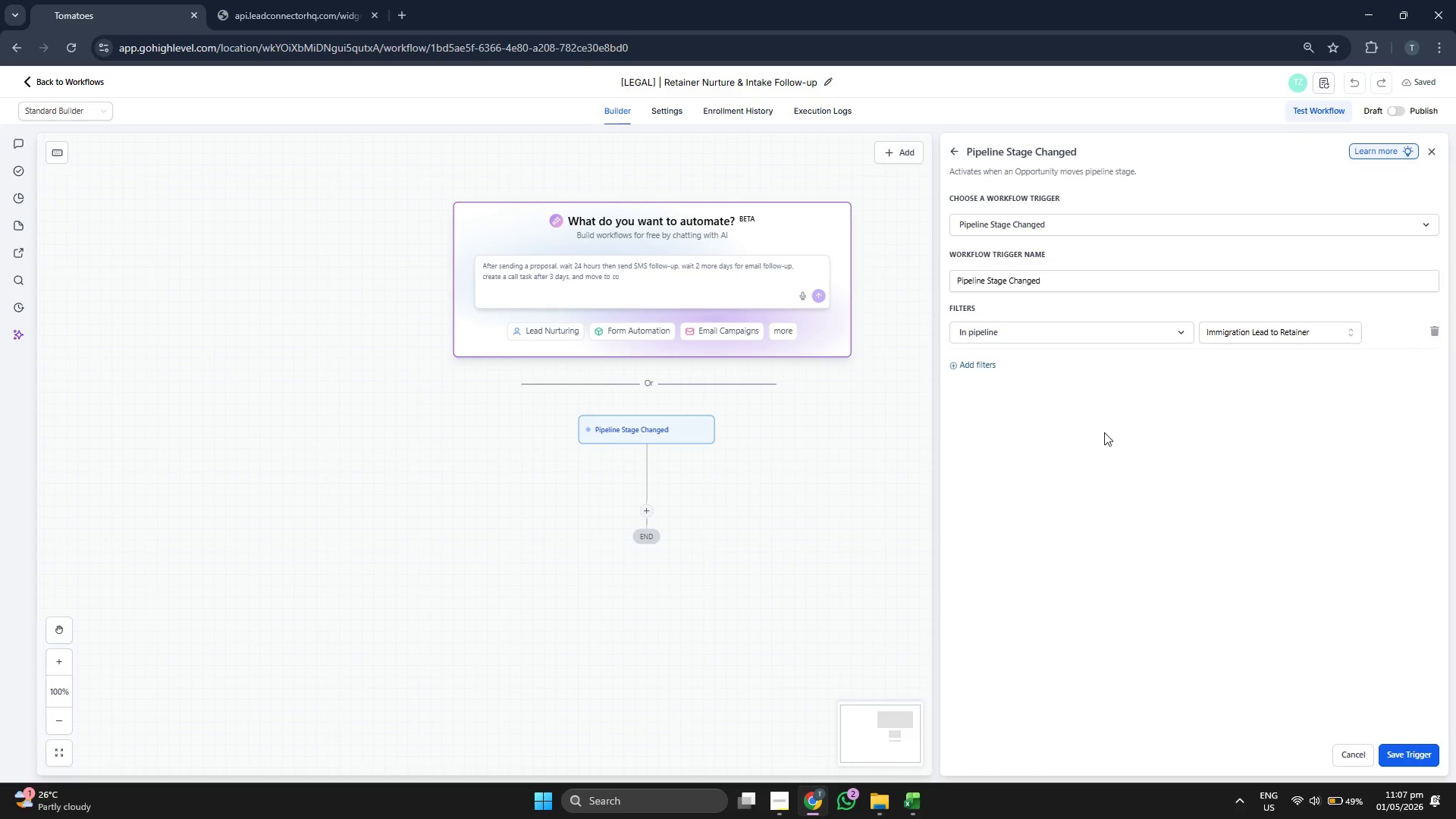 
left_click([990, 364])
 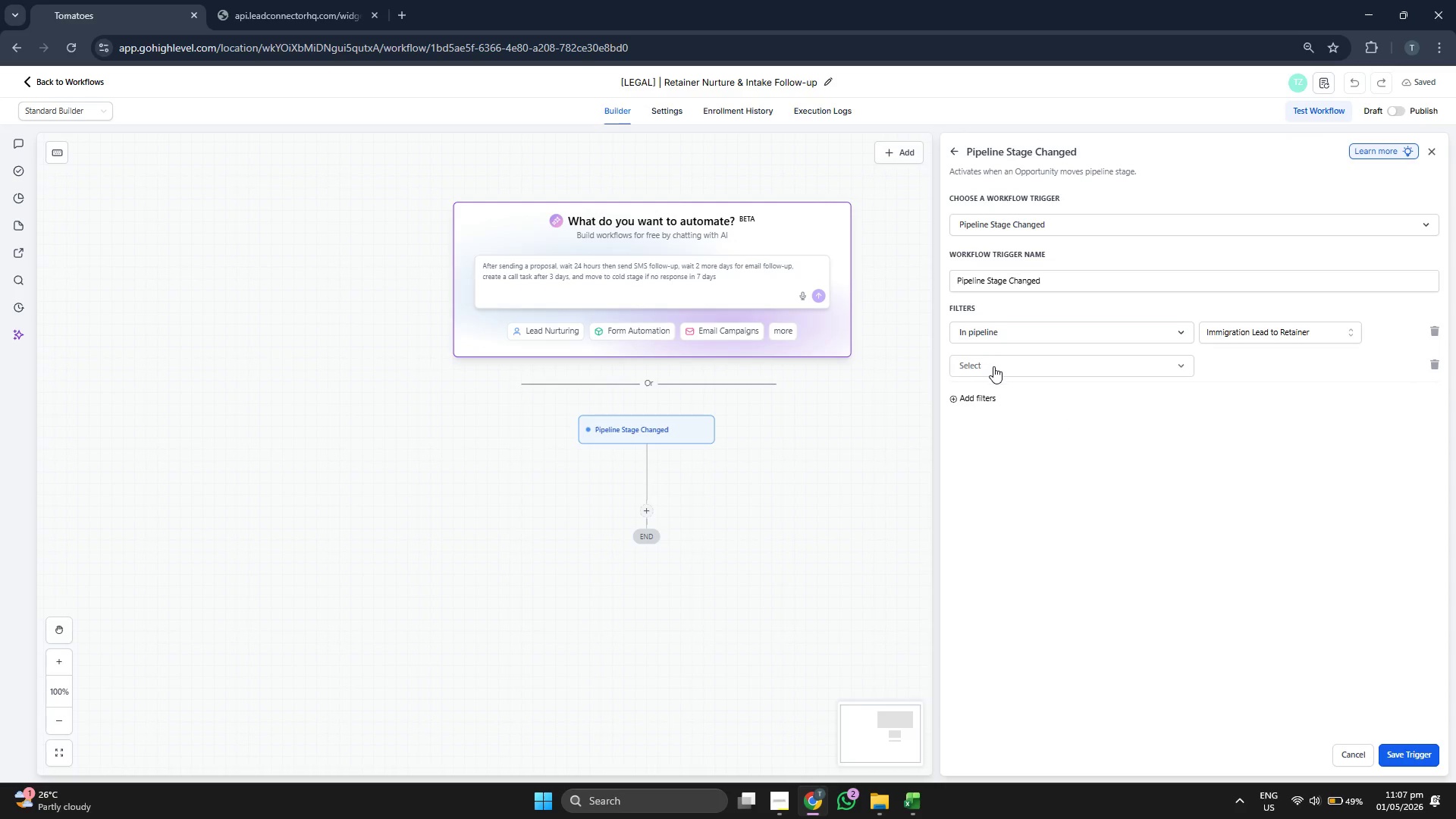 
left_click([999, 367])
 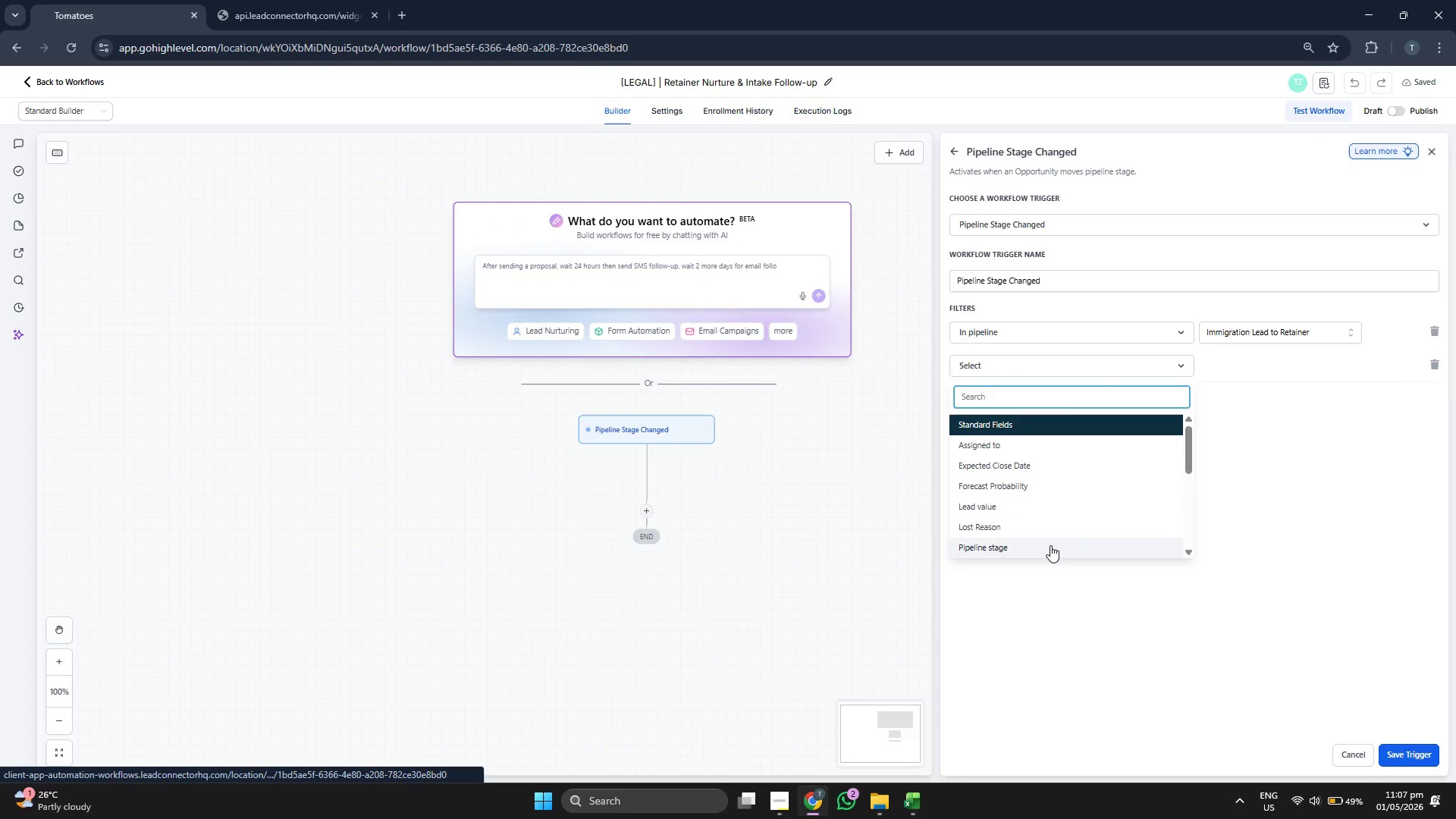 
mouse_move([1260, 394])
 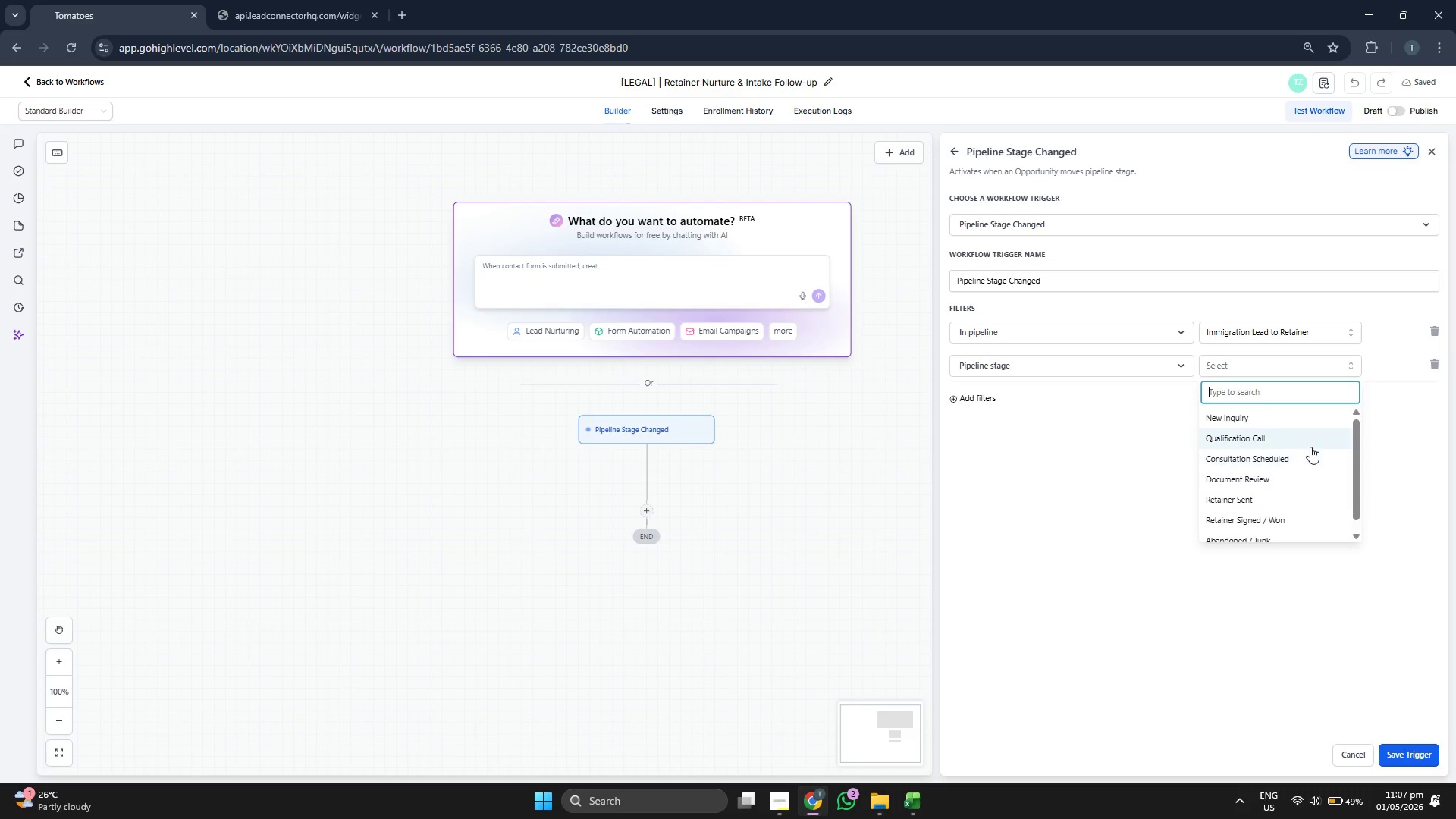 
left_click([1281, 496])
 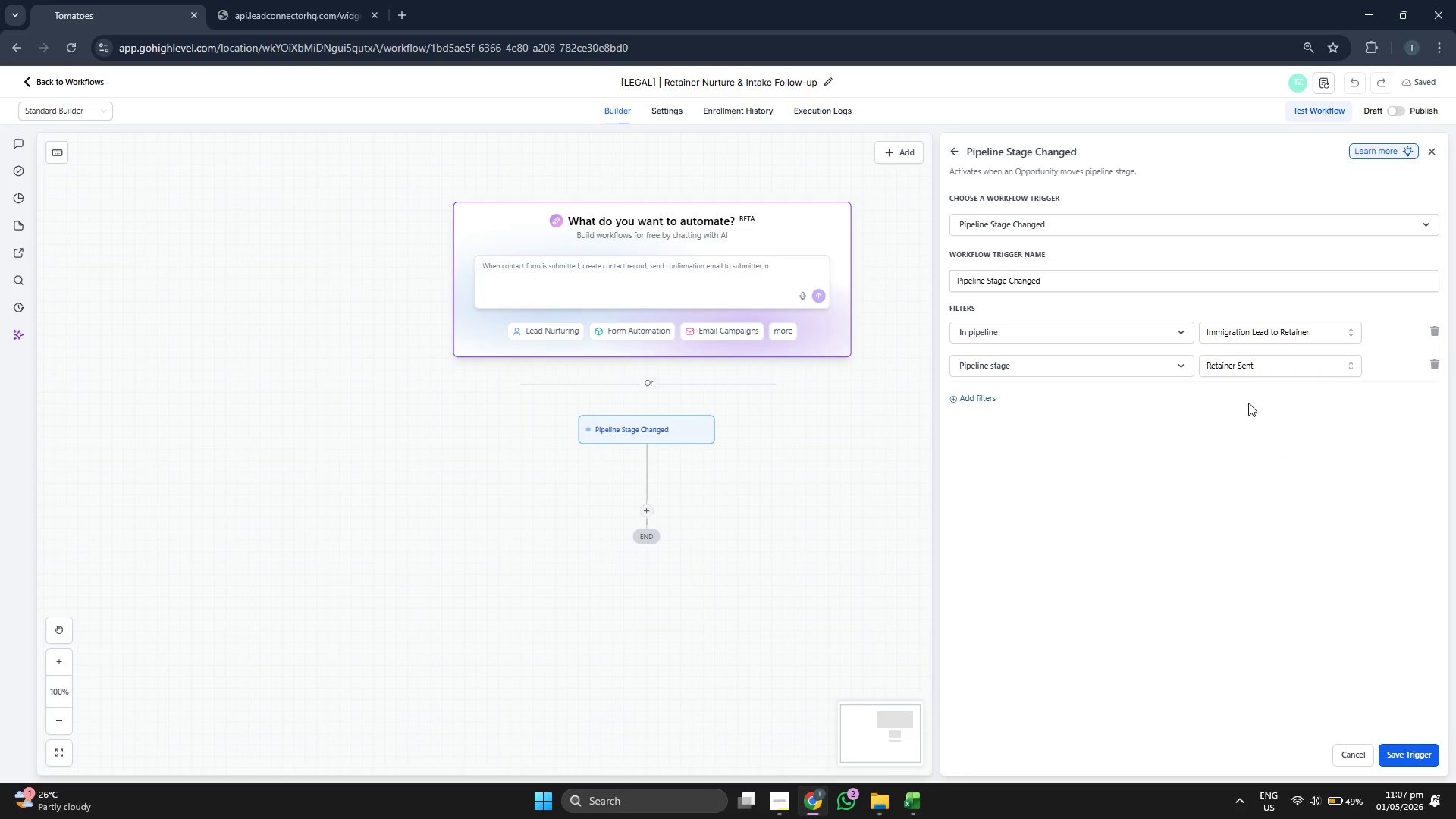 
left_click([1256, 367])
 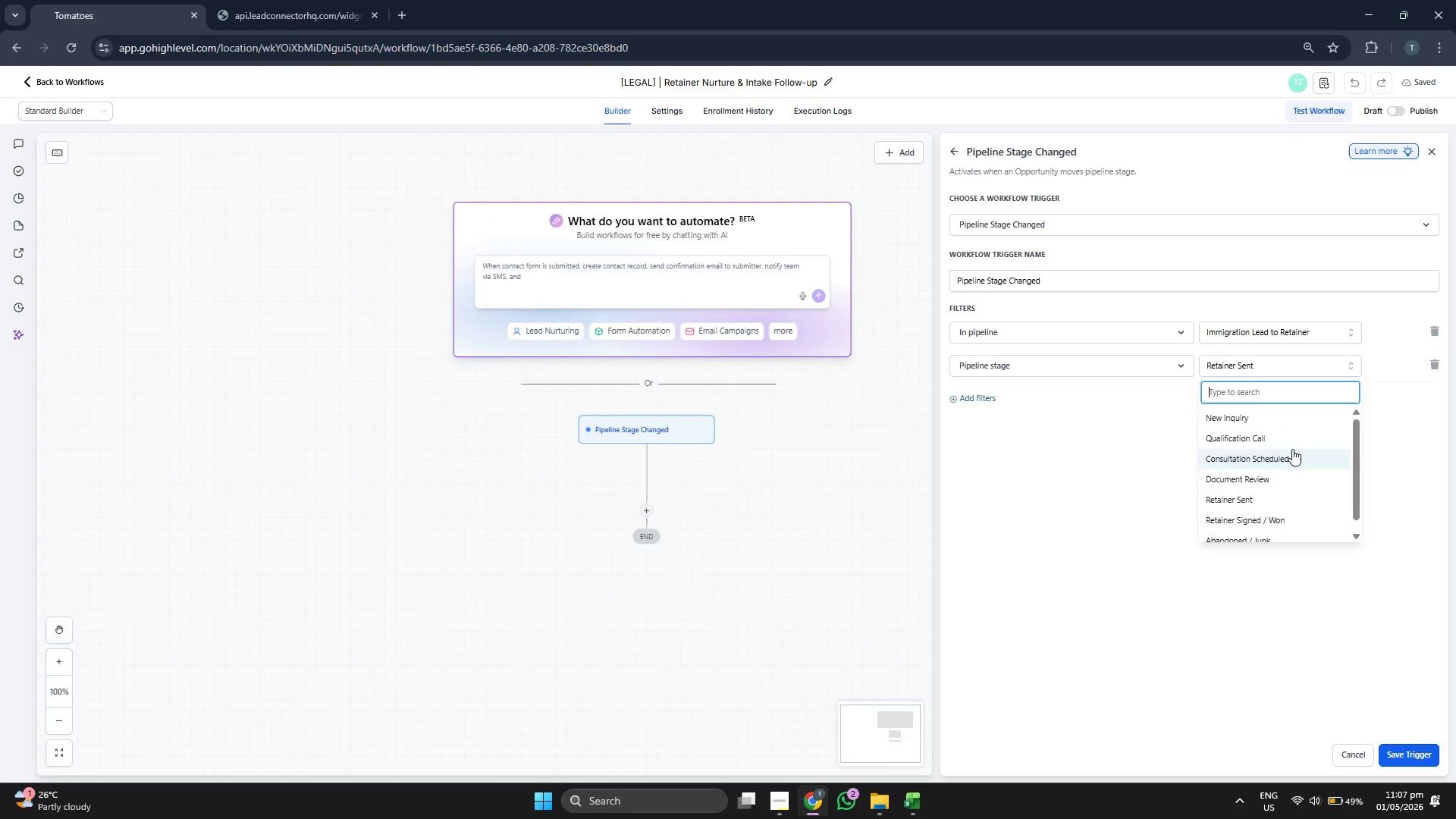 
scroll: coordinate [1292, 449], scroll_direction: down, amount: 1.0
 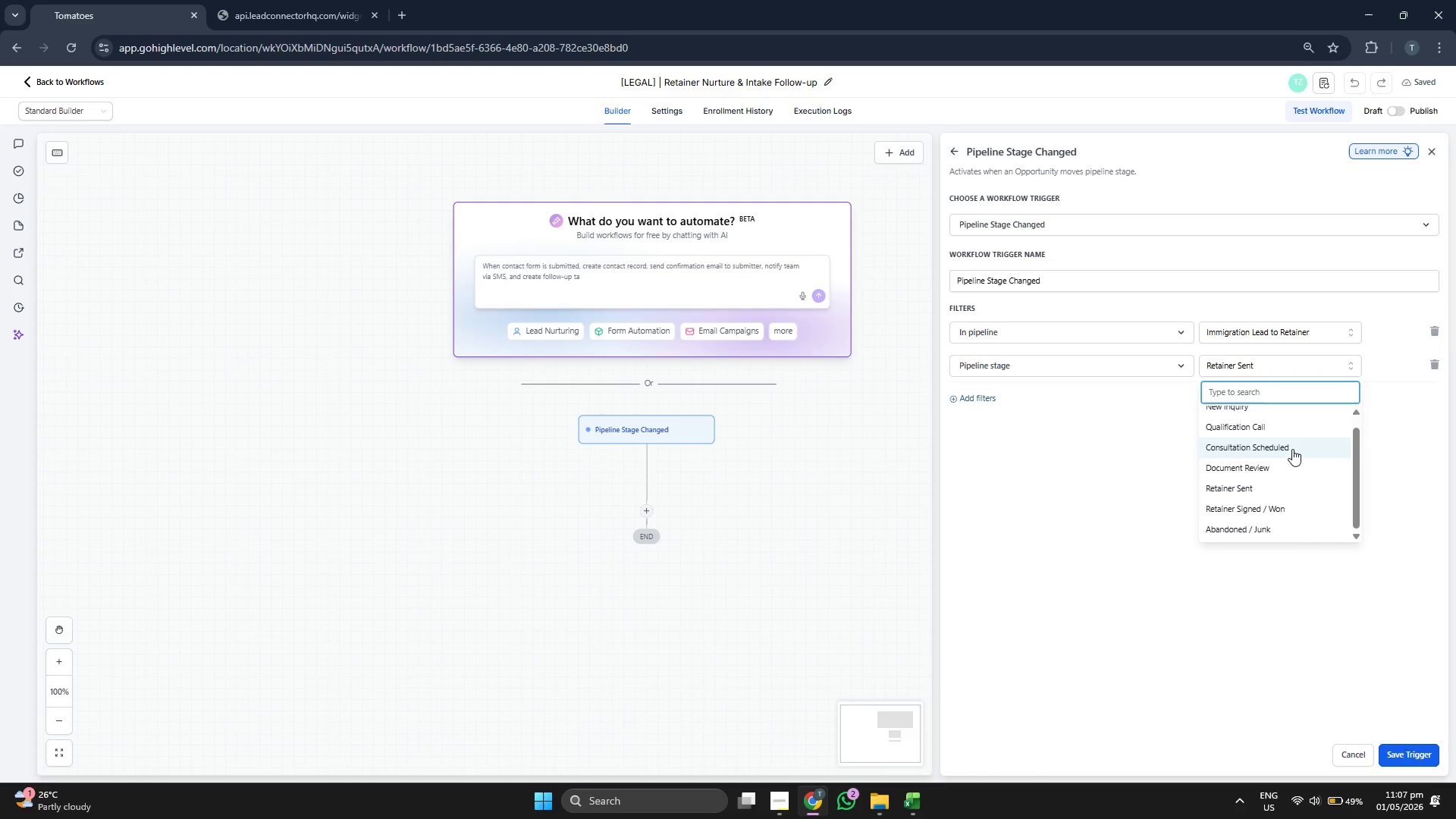 
scroll: coordinate [1292, 449], scroll_direction: up, amount: 1.0
 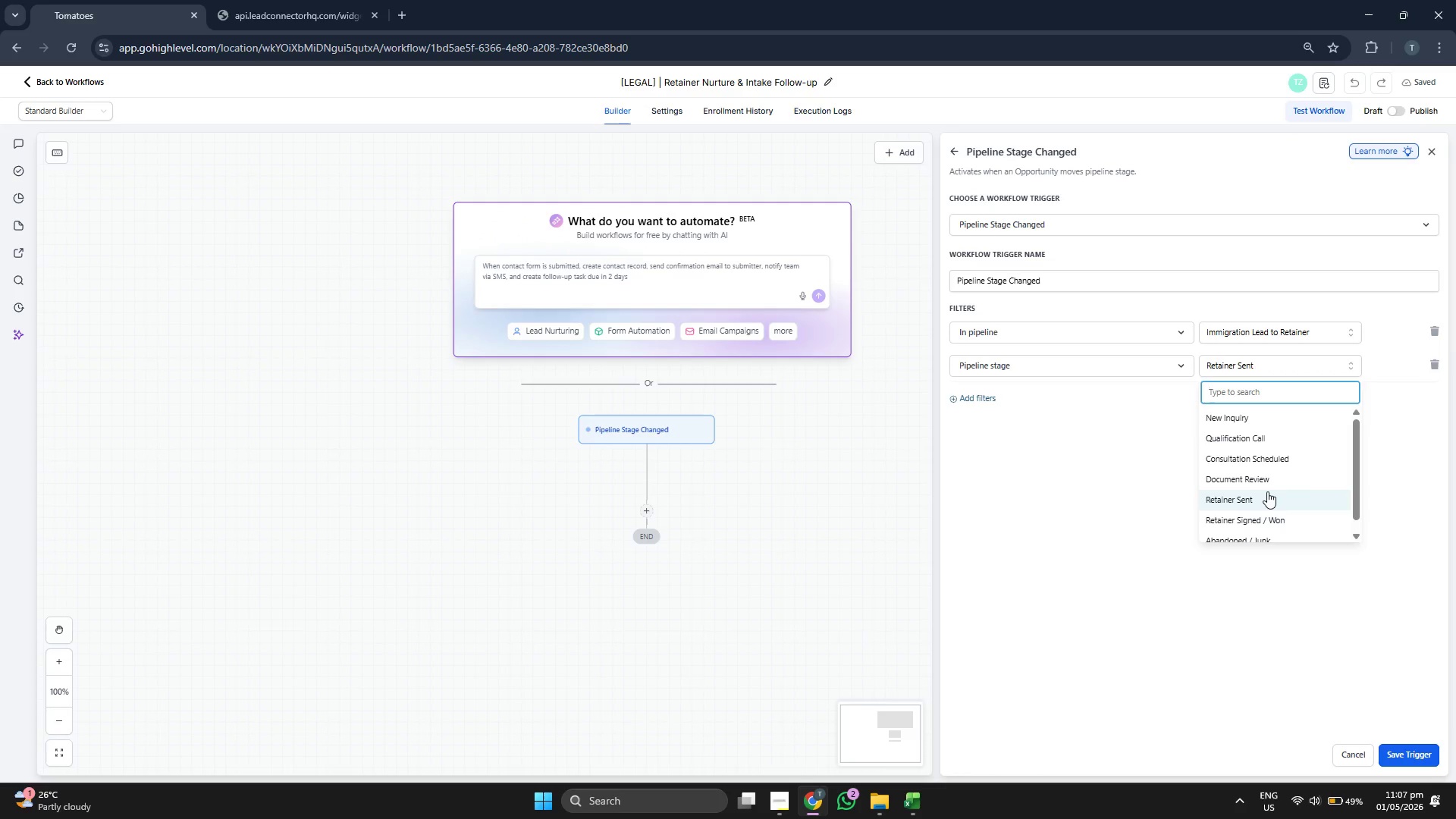 
left_click([1266, 494])
 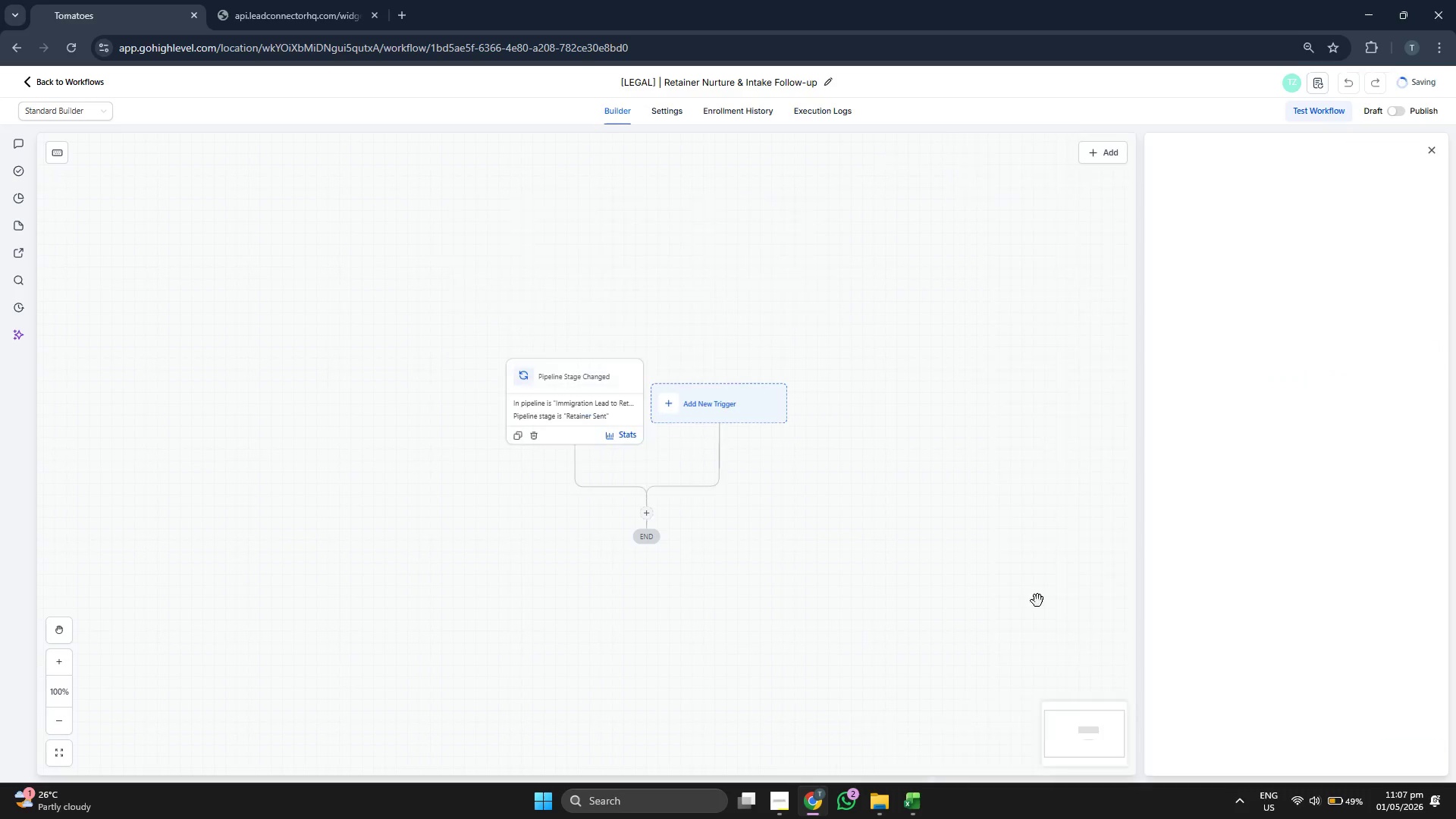 
left_click_drag(start_coordinate=[861, 490], to_coordinate=[816, 376])
 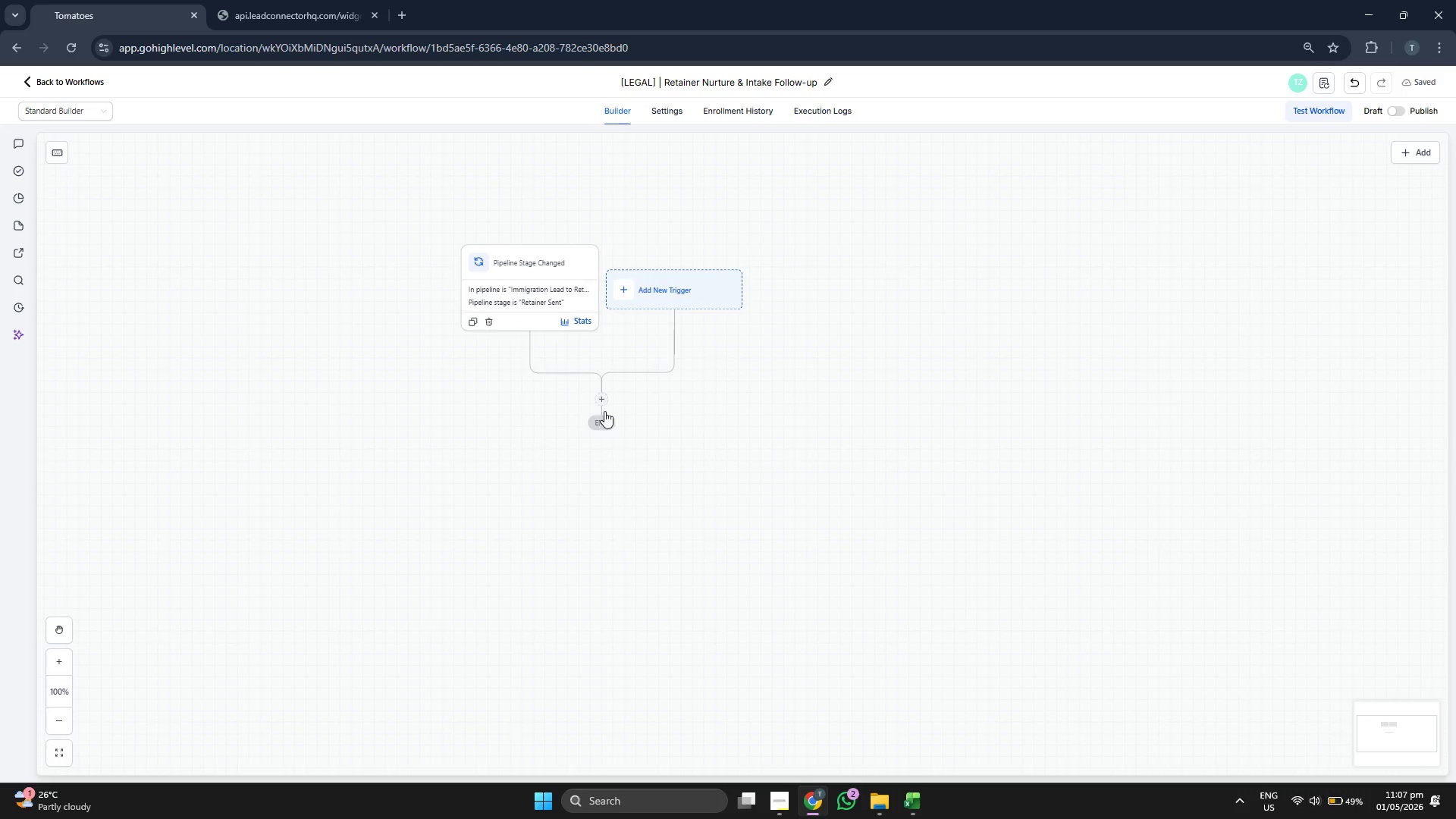 
left_click([601, 400])
 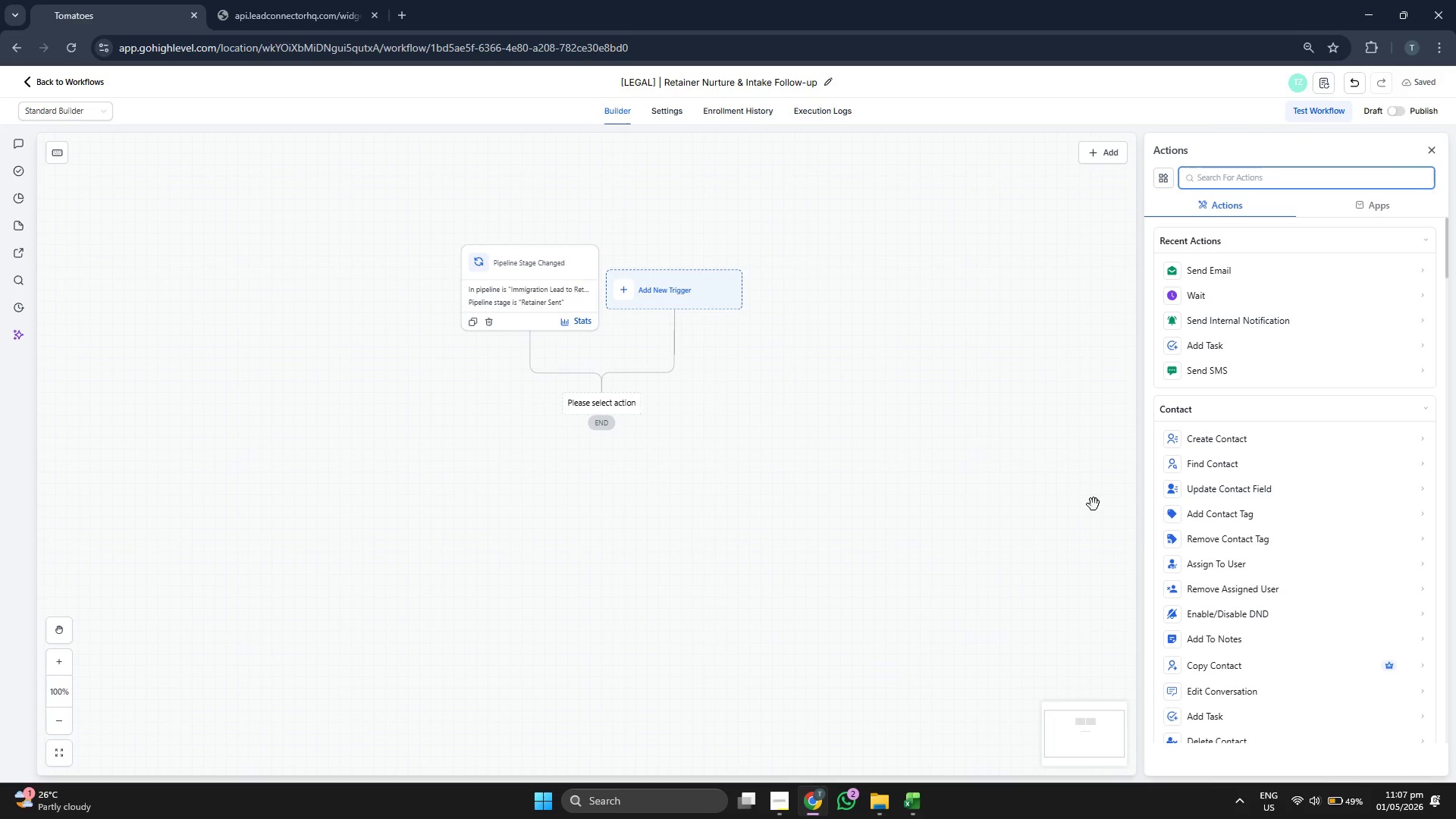 
left_click([1225, 294])
 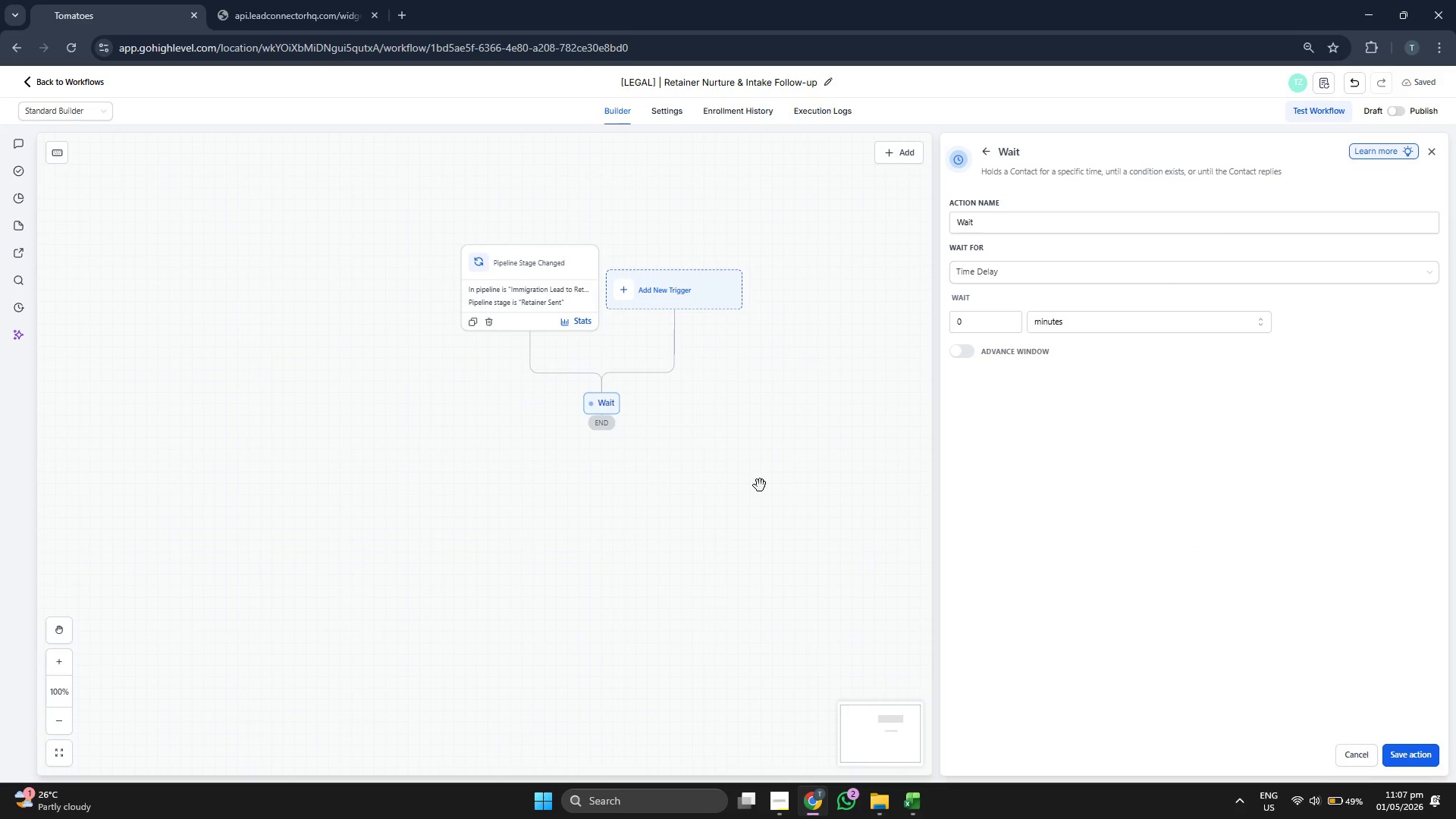 
left_click_drag(start_coordinate=[838, 551], to_coordinate=[830, 526])
 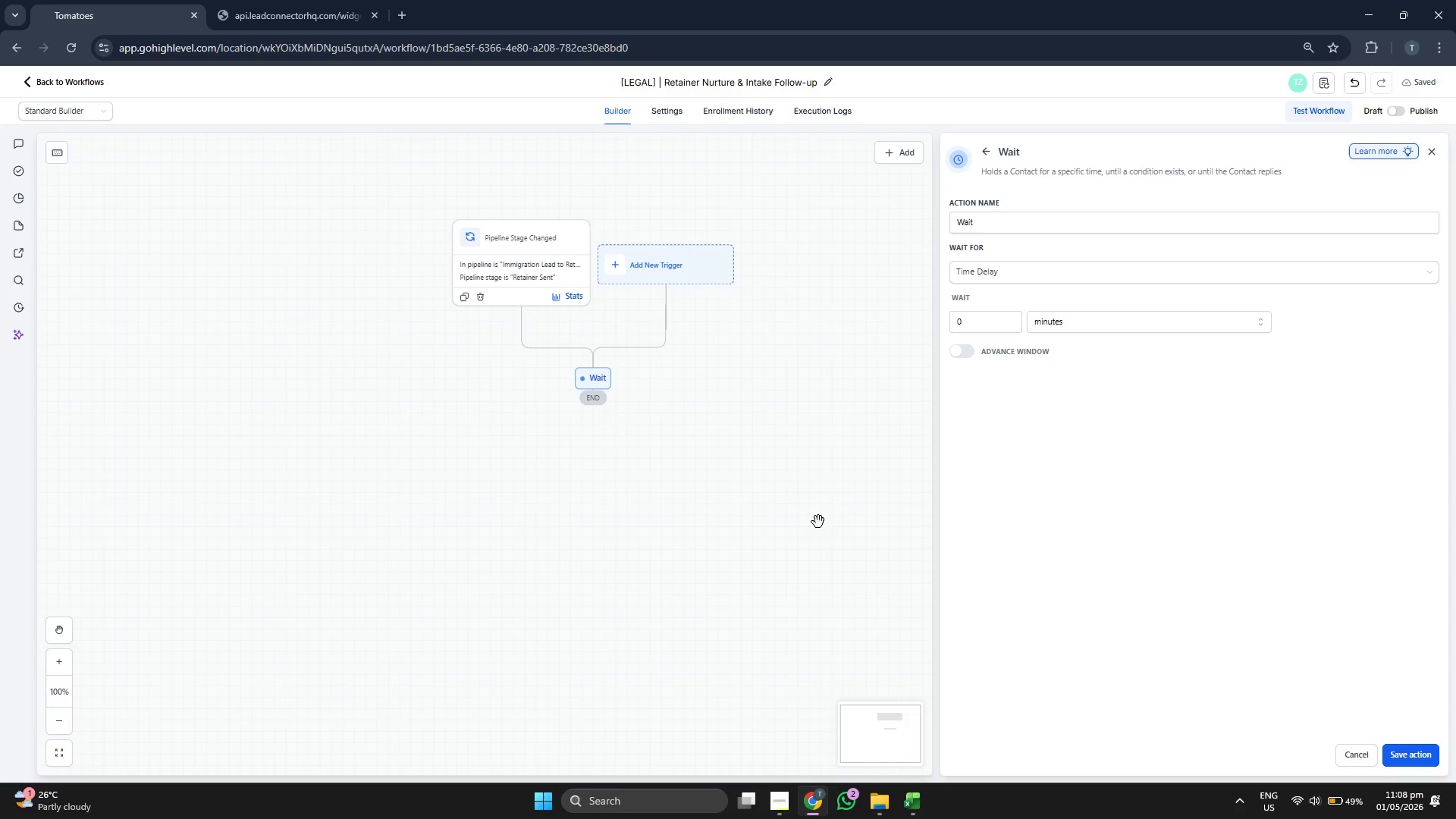 
left_click_drag(start_coordinate=[826, 550], to_coordinate=[833, 541])
 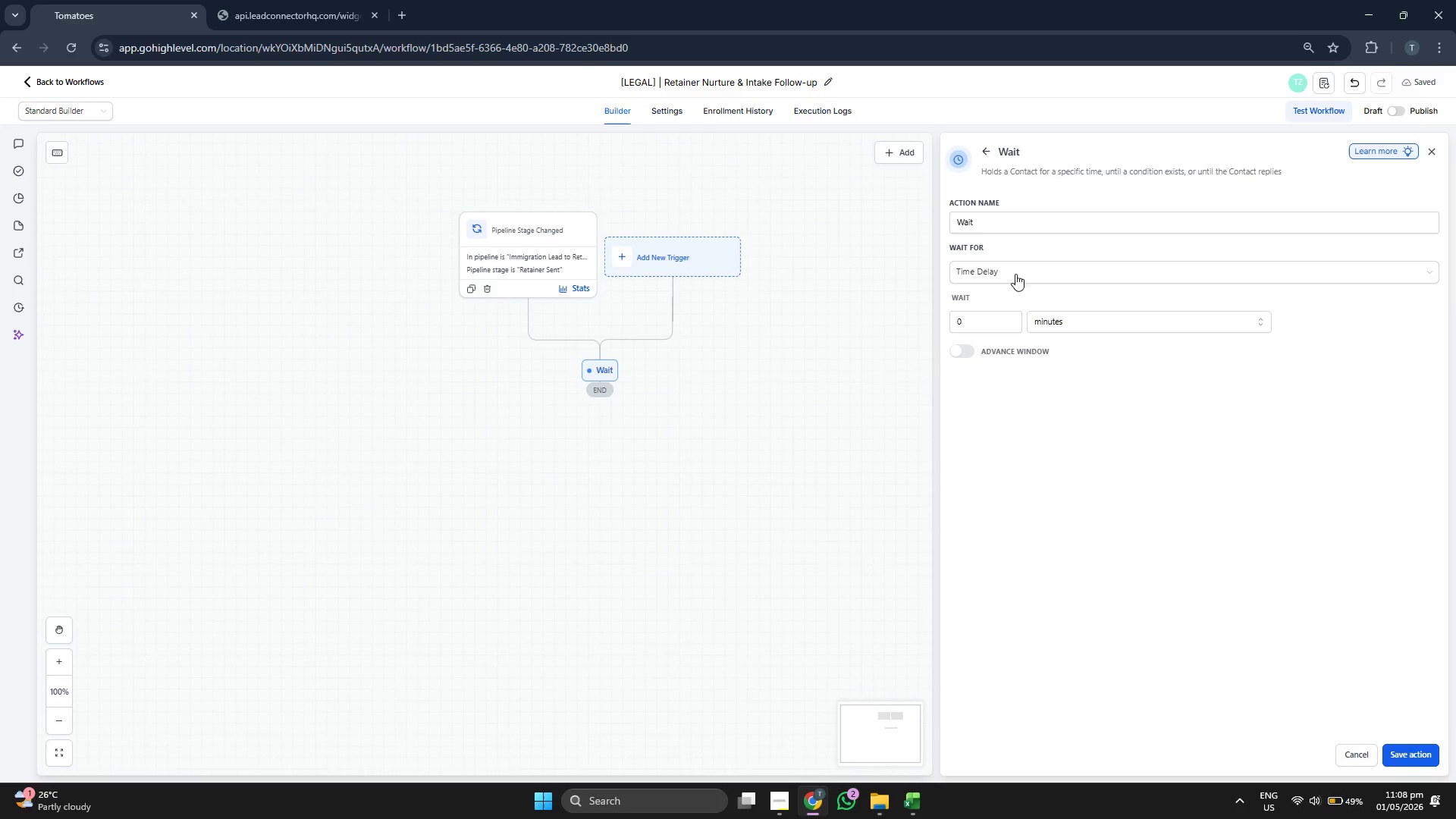 
left_click([1028, 221])
 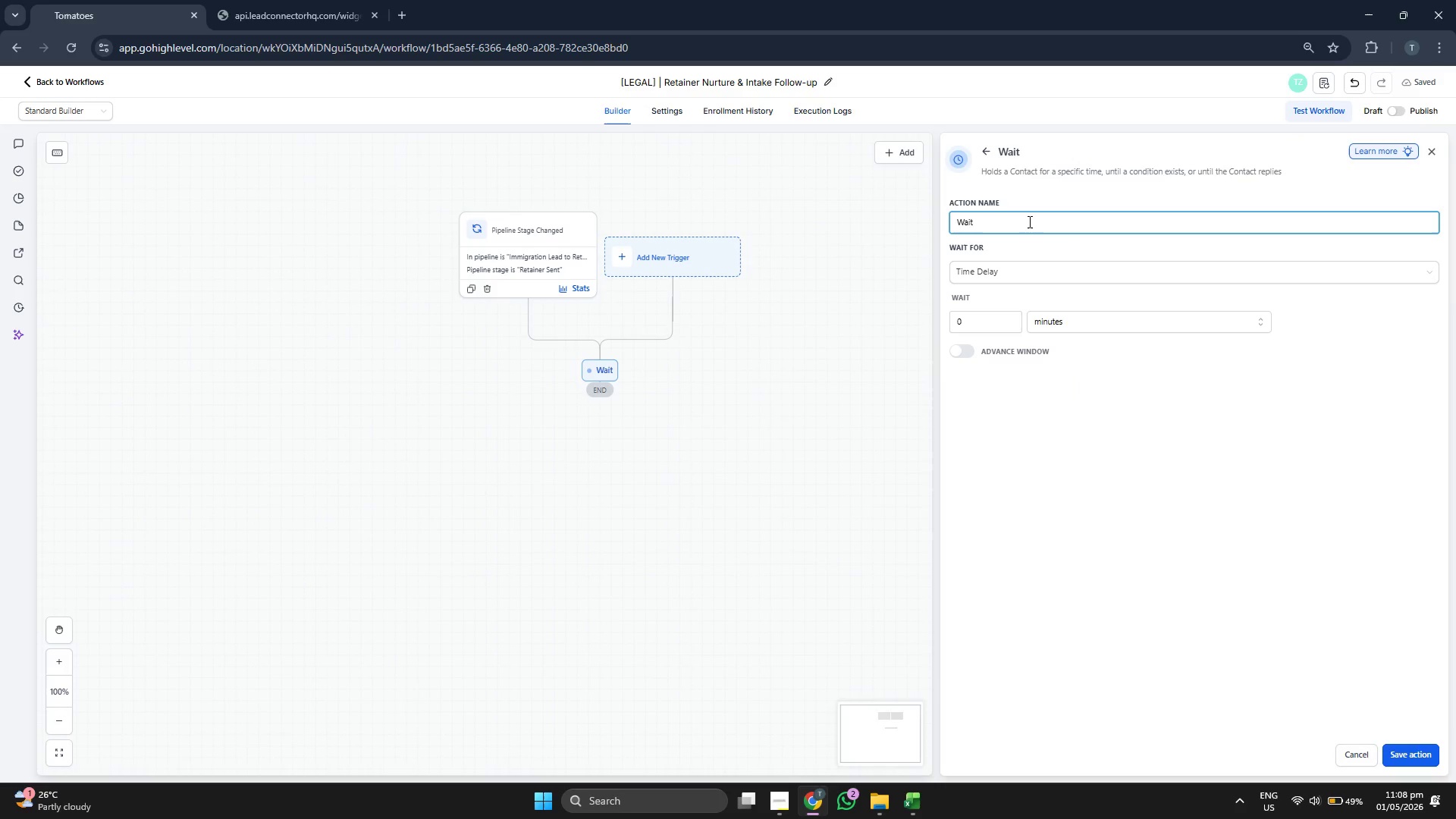 
type( 48 Hours)
 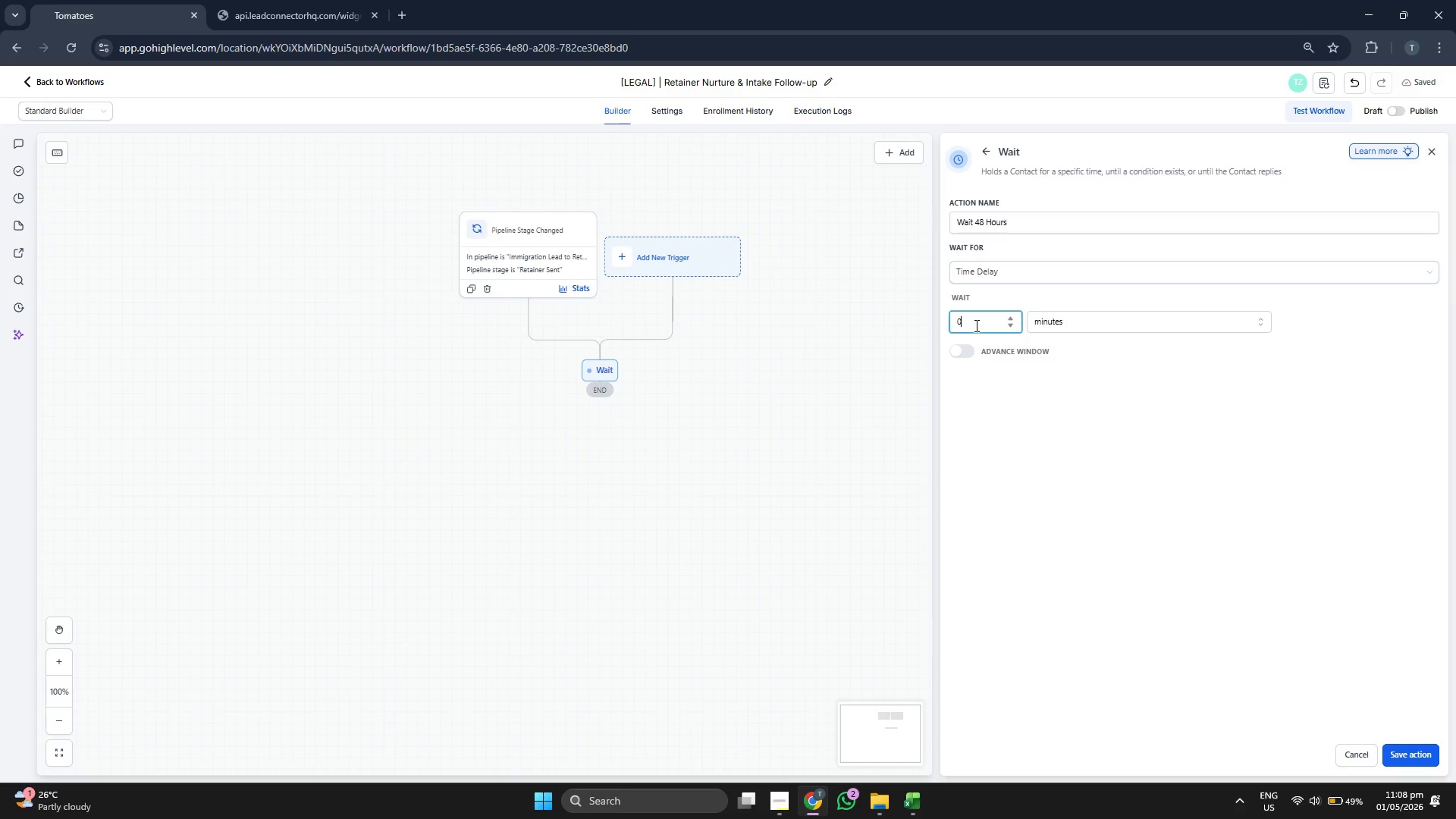 
type(48)
 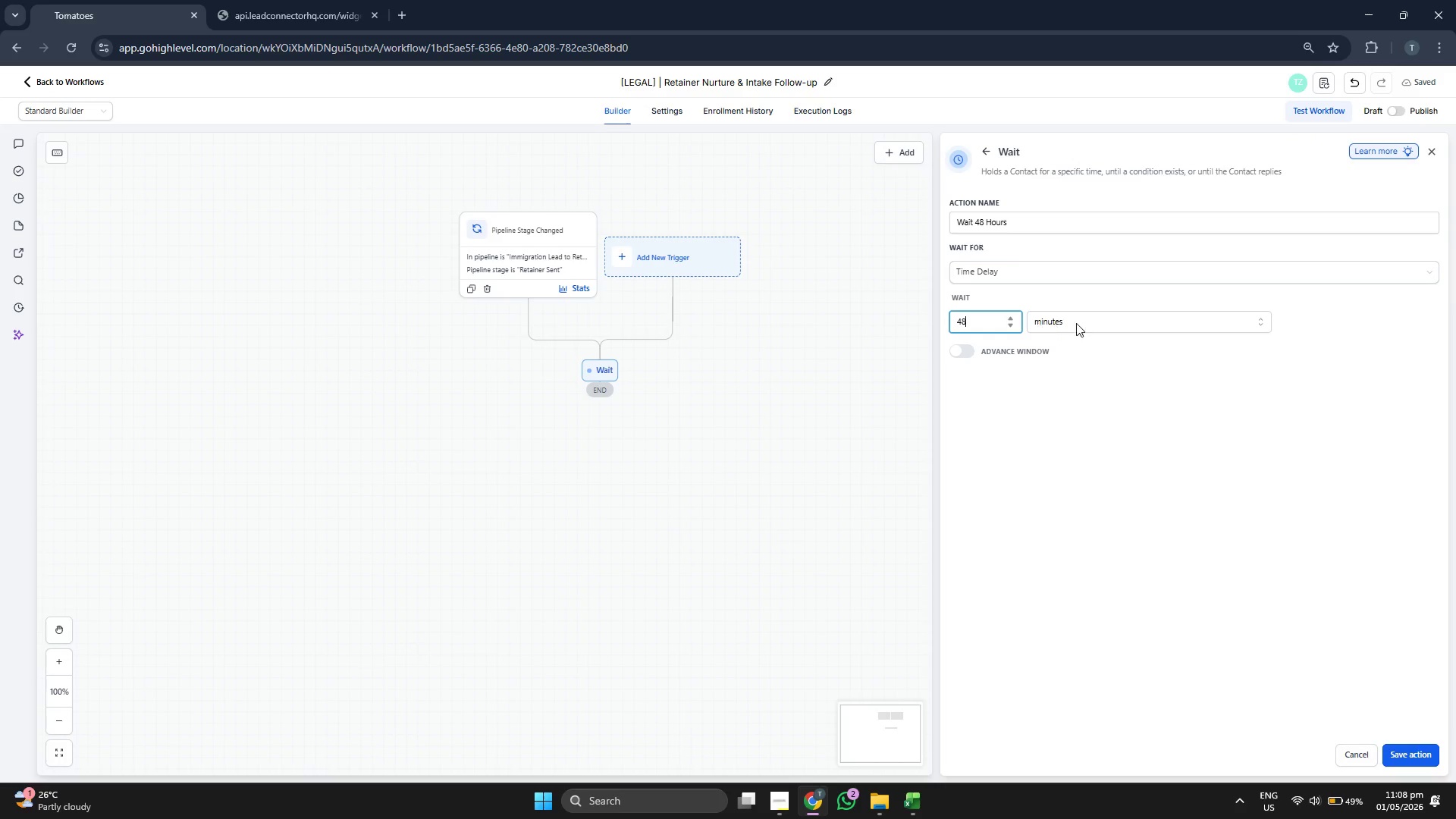 
left_click([1084, 322])
 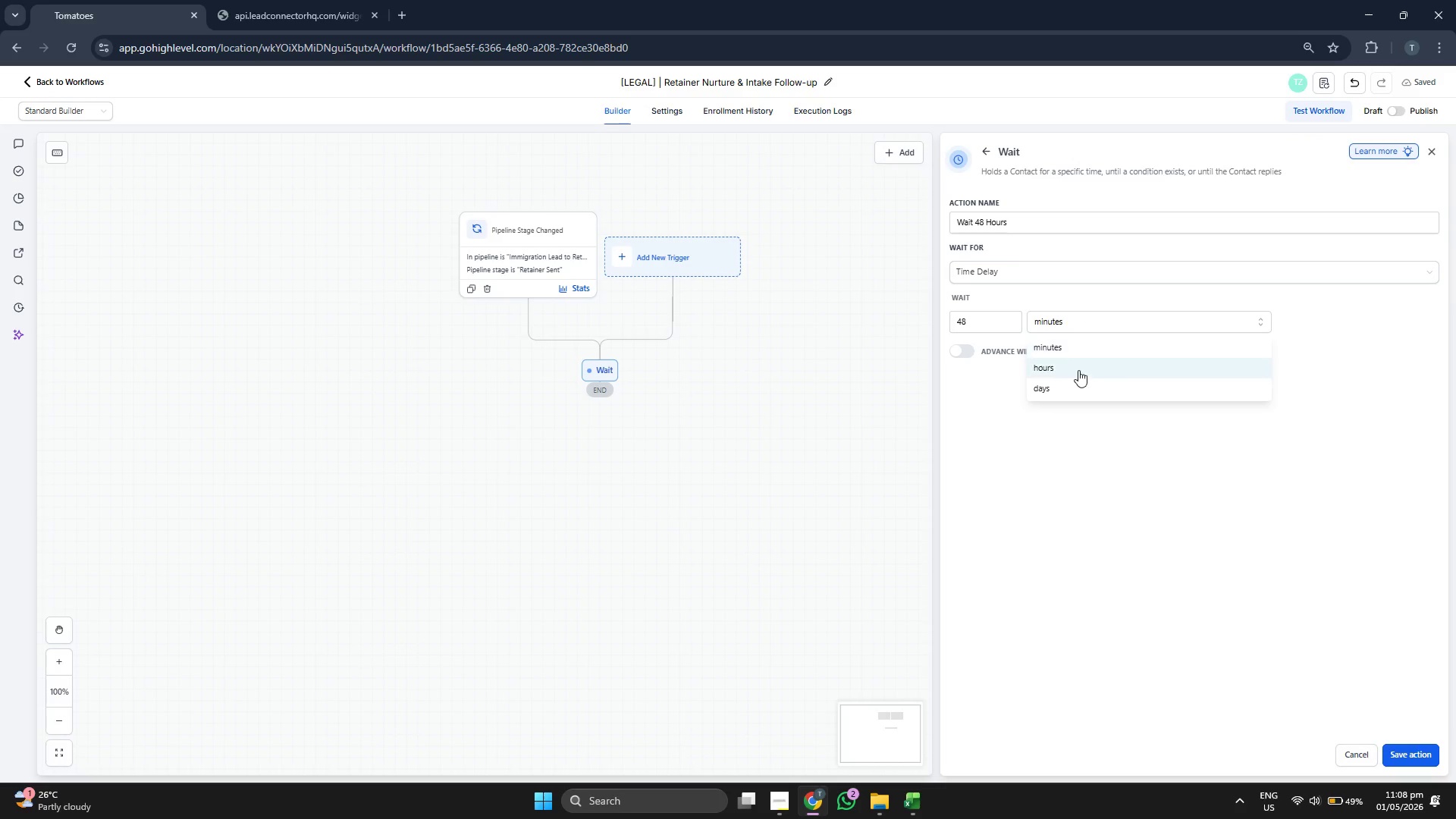 
left_click([1077, 372])
 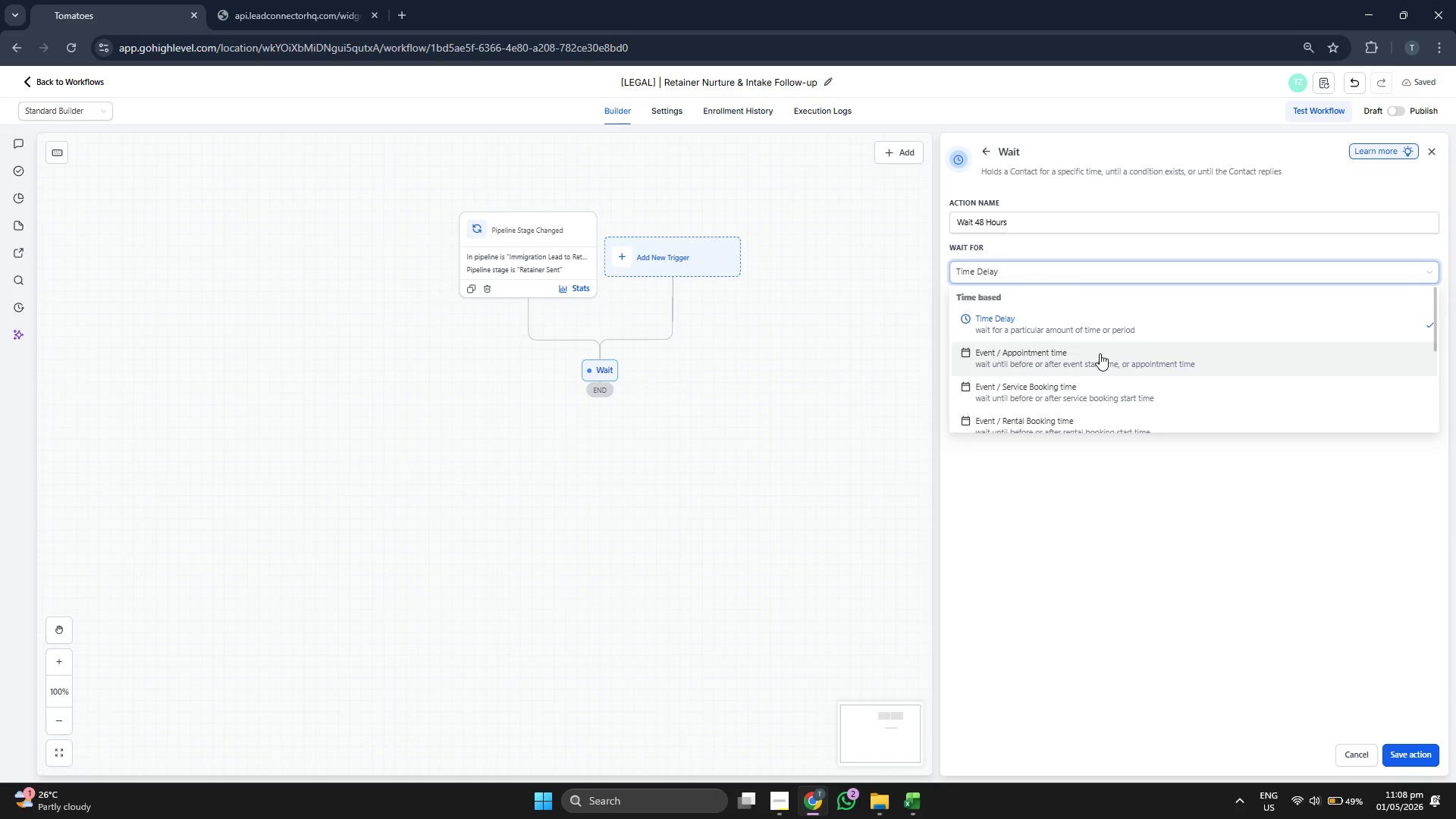 
scroll: coordinate [1129, 351], scroll_direction: down, amount: 2.0
 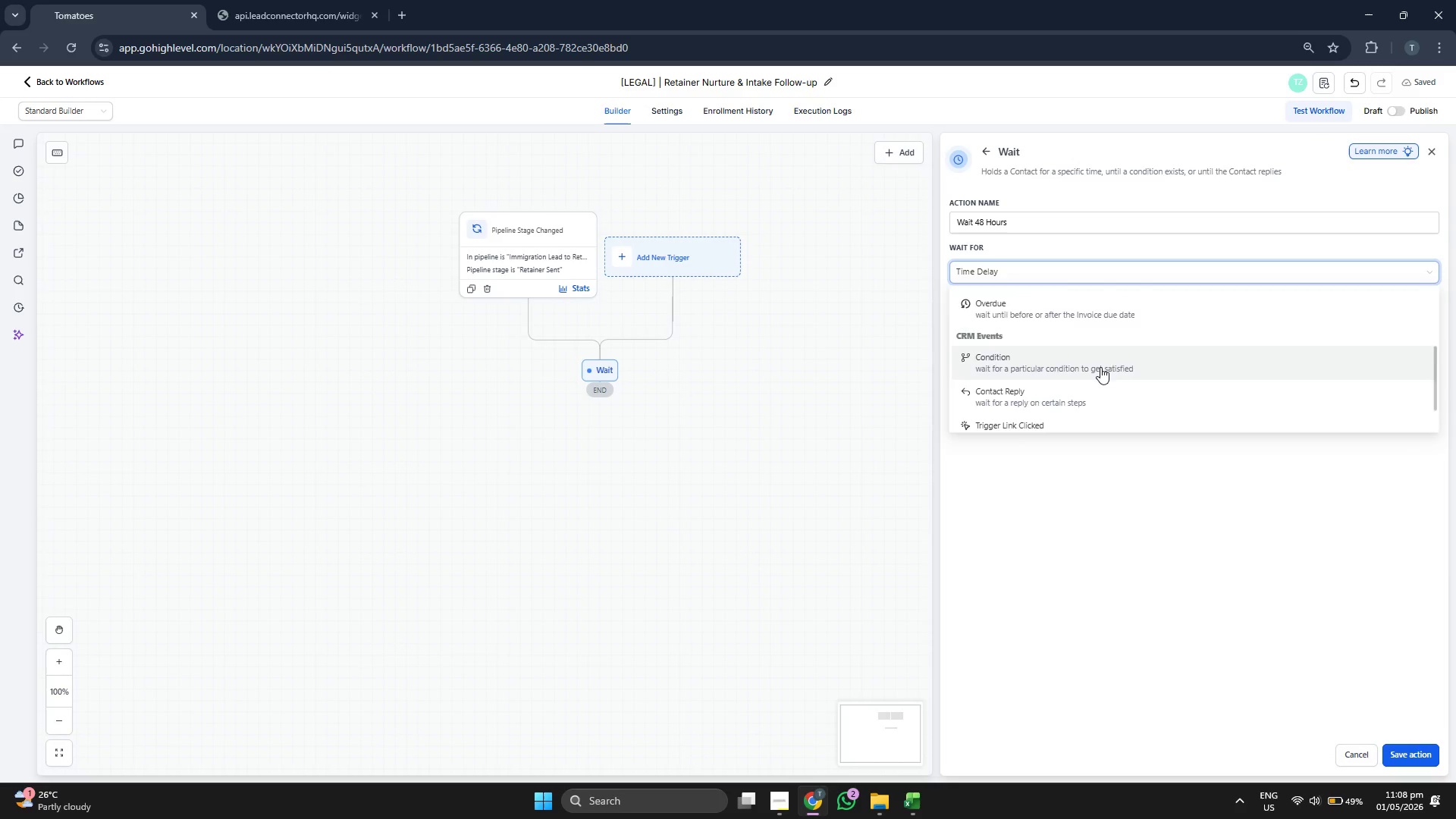 
left_click_drag(start_coordinate=[792, 424], to_coordinate=[777, 391])
 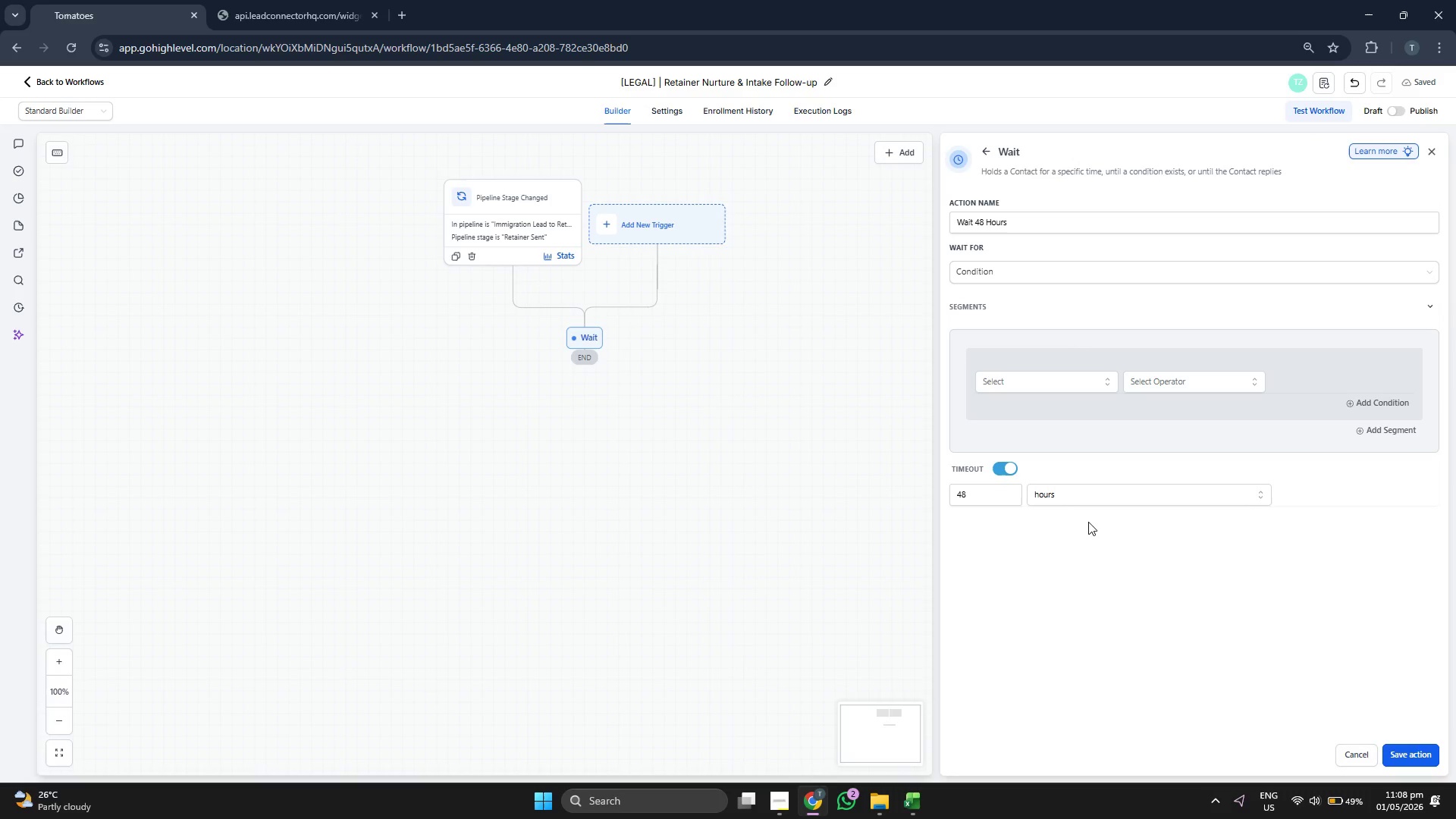 
double_click([1048, 375])
 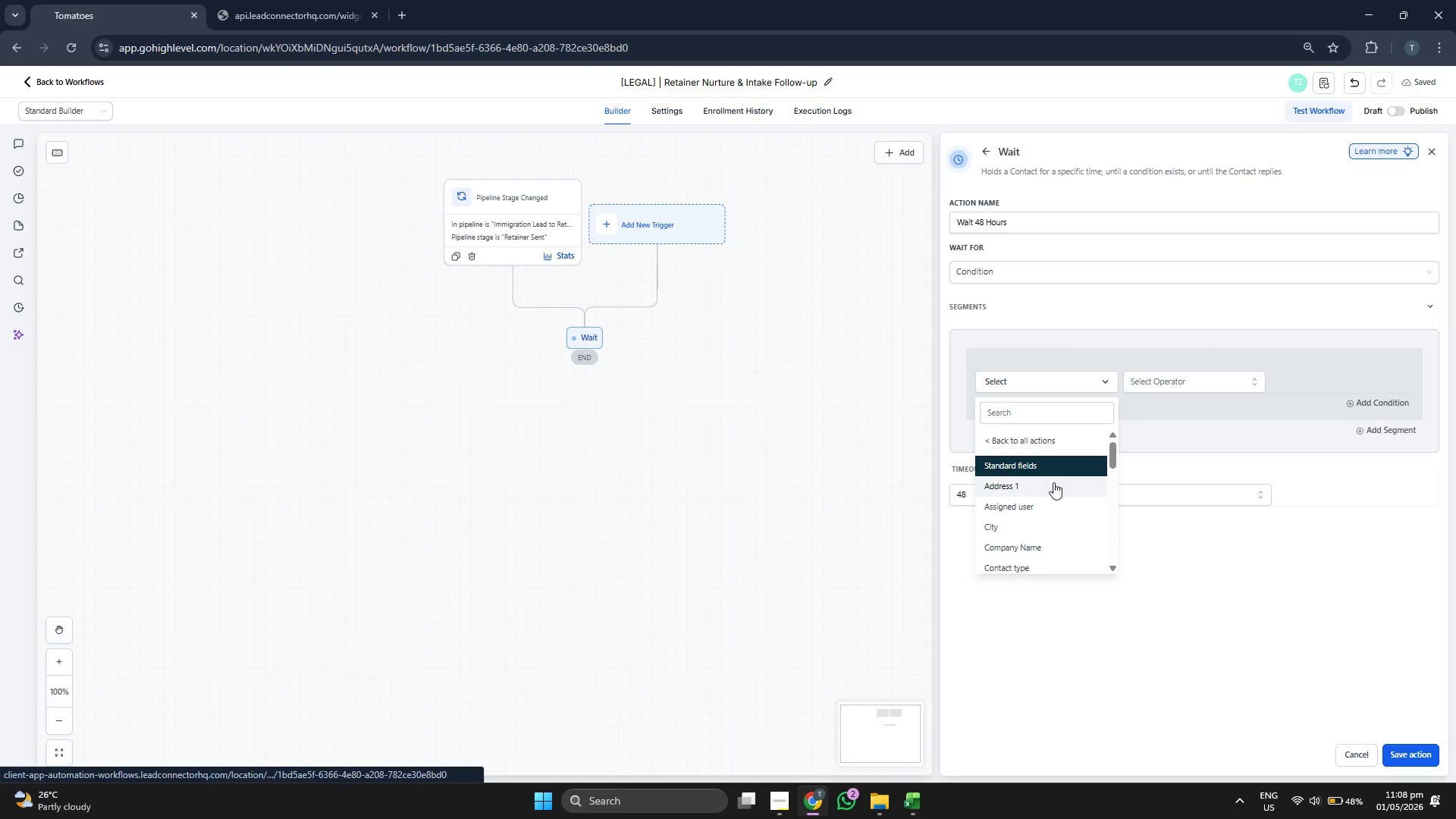 
scroll: coordinate [1050, 503], scroll_direction: down, amount: 2.0
 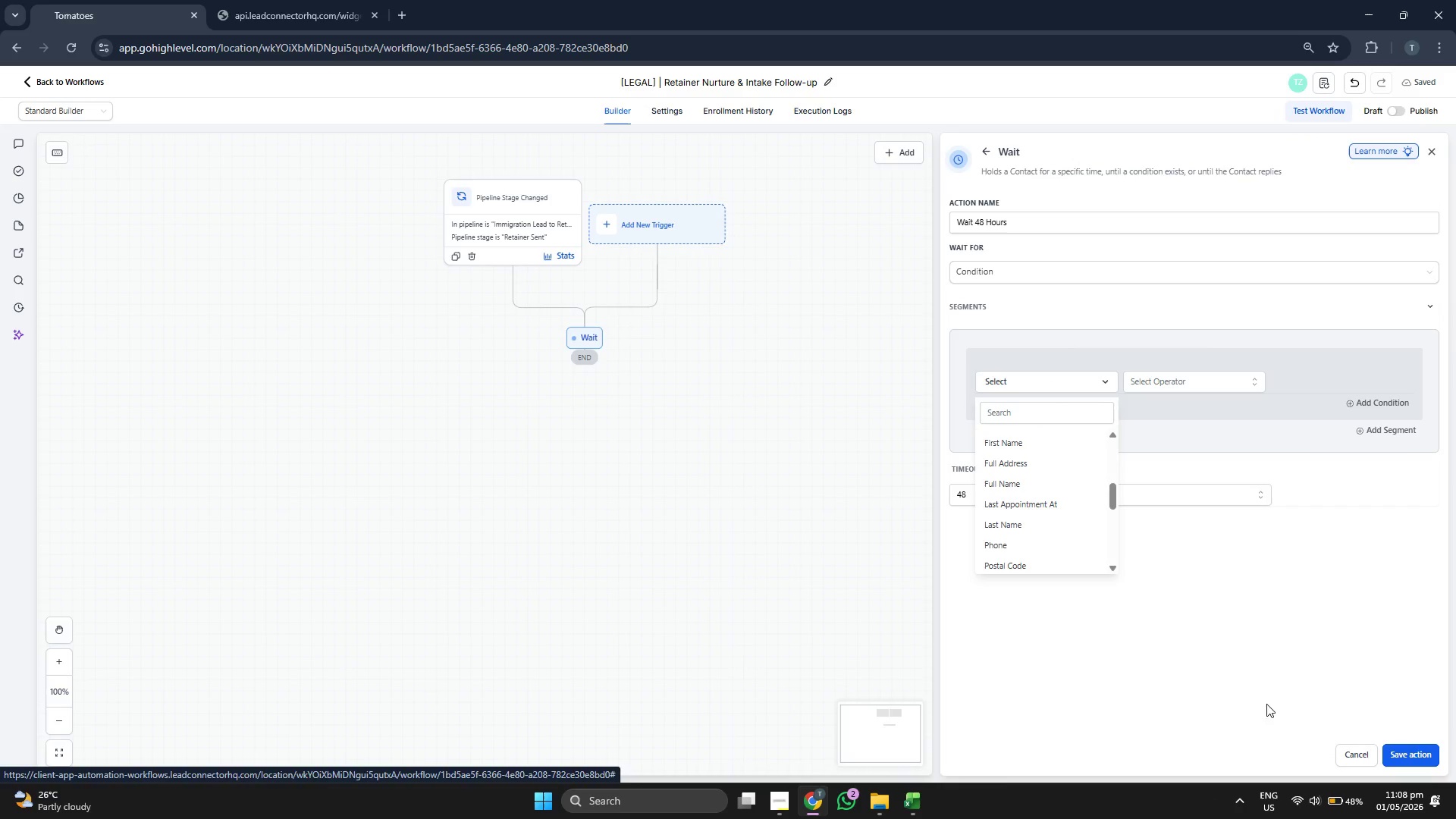 
left_click([1354, 752])
 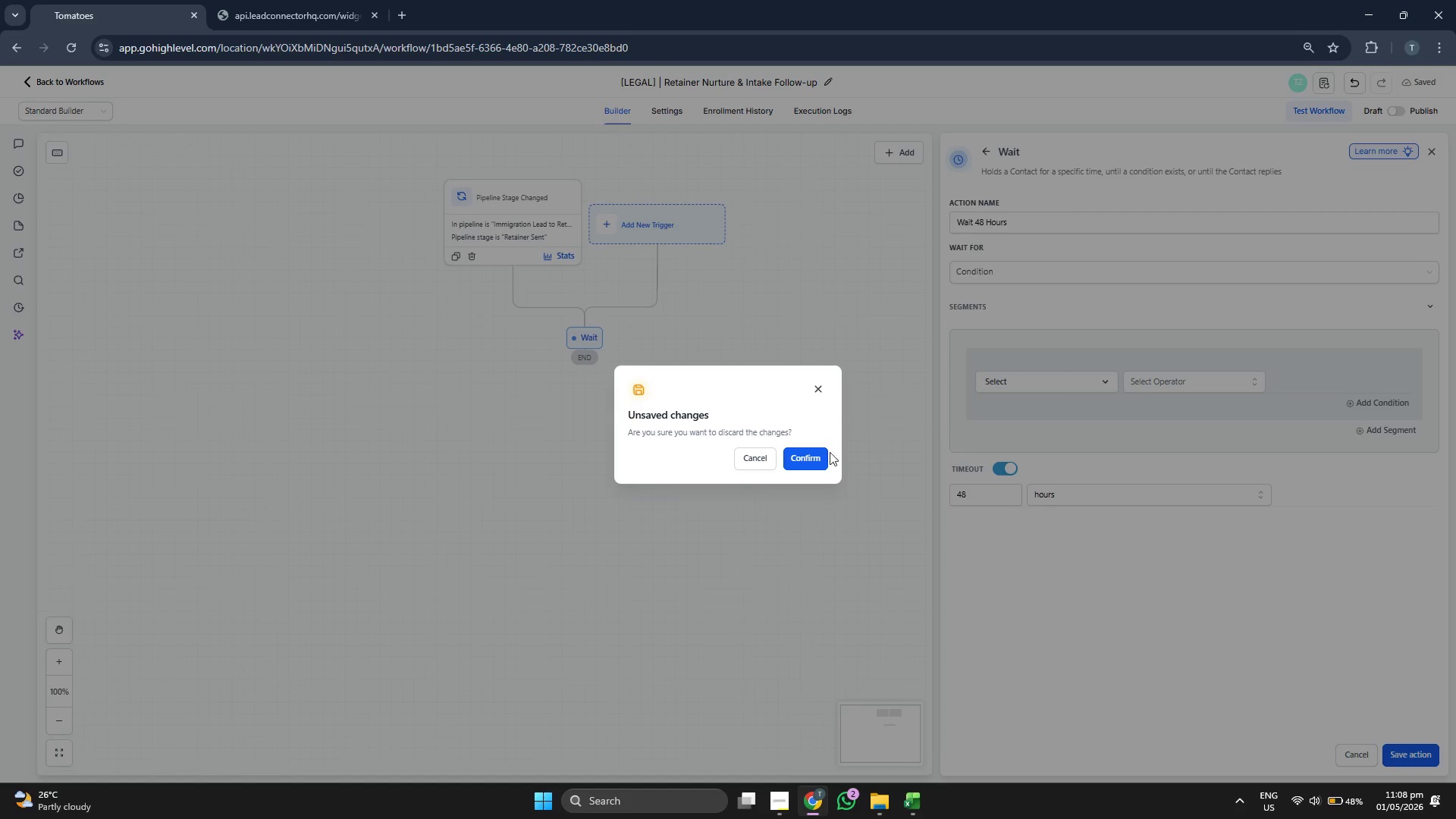 
left_click([824, 452])
 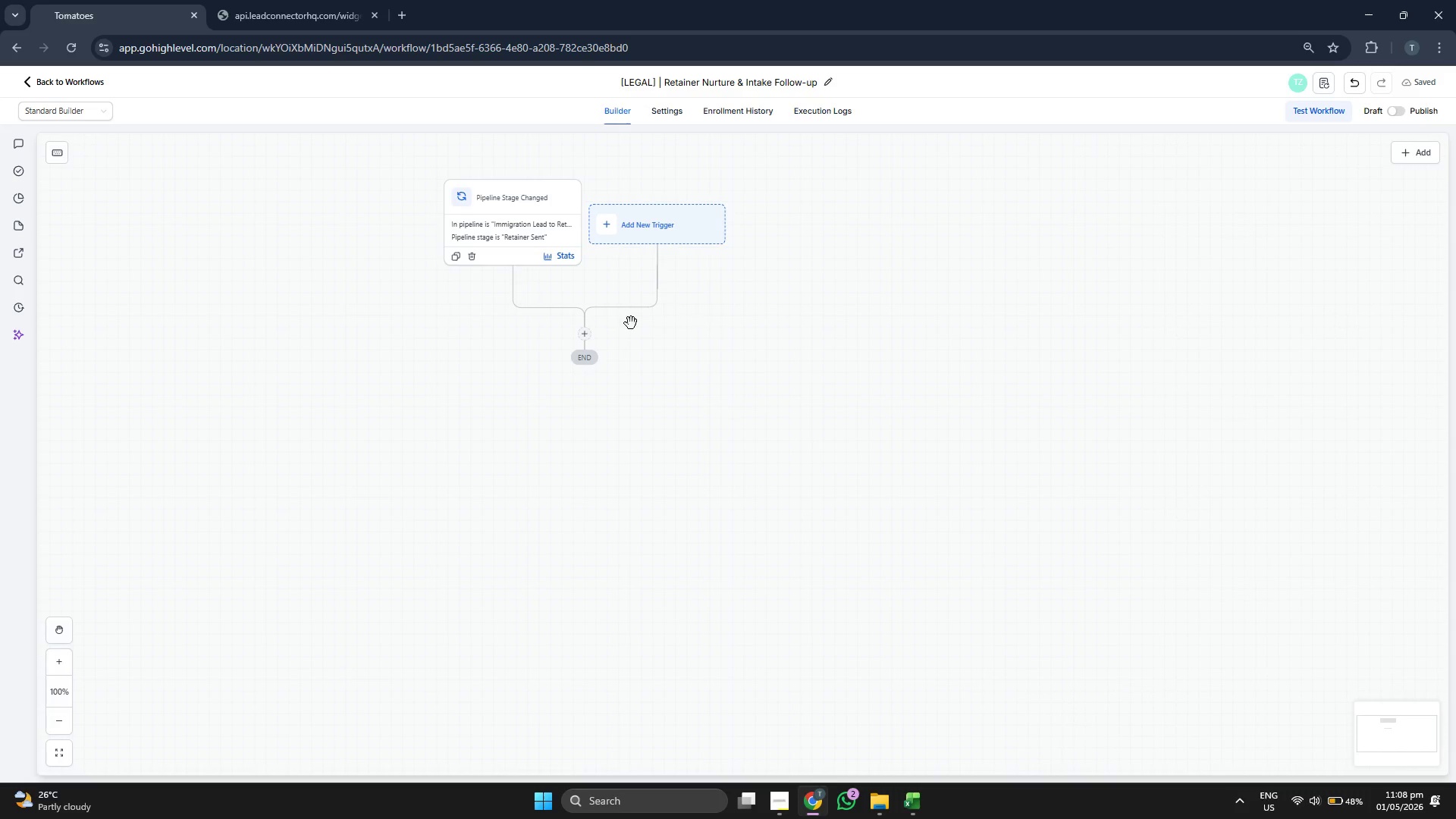 
left_click([578, 336])
 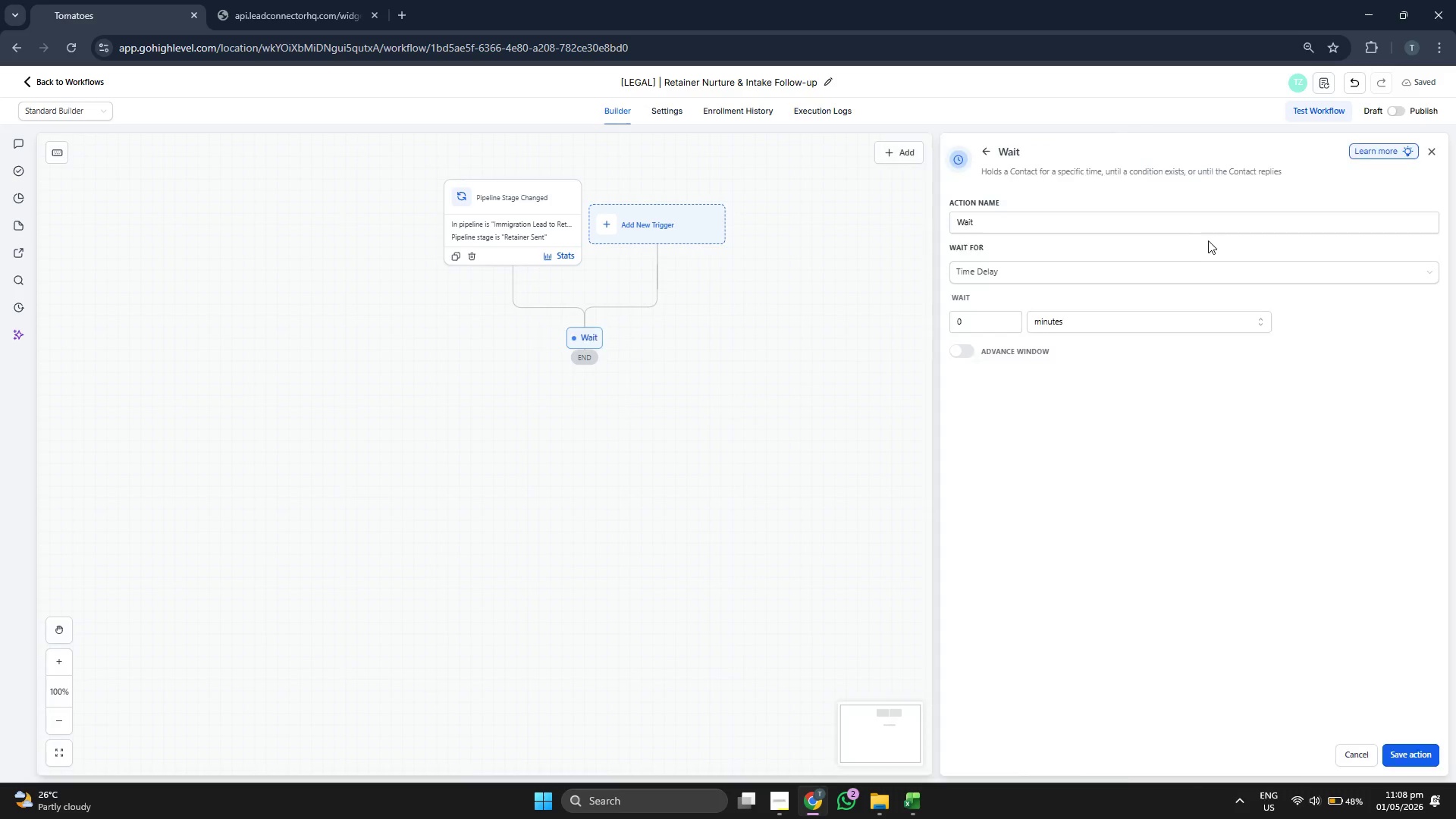 
left_click([1037, 215])
 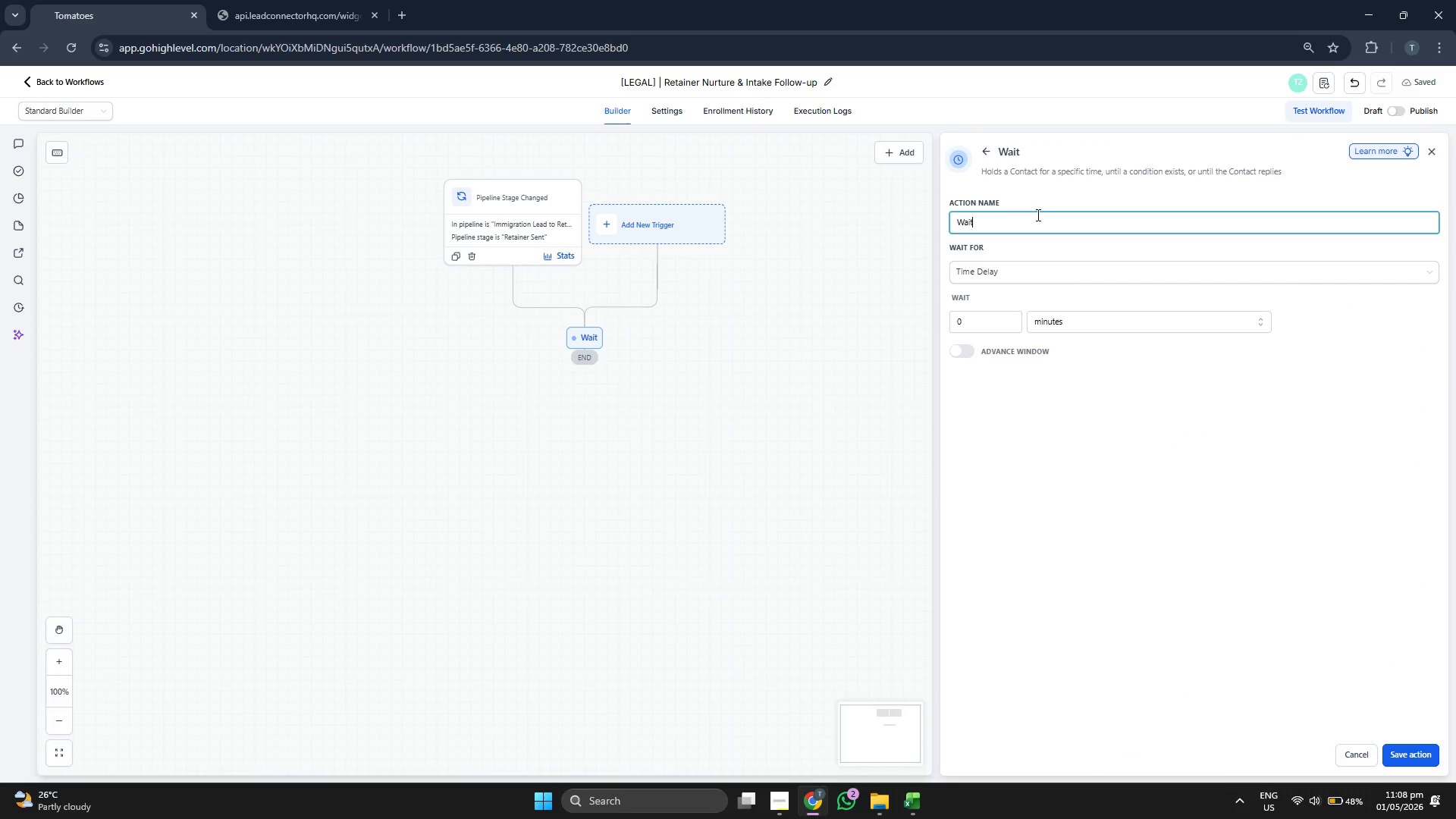 
type( 48)
 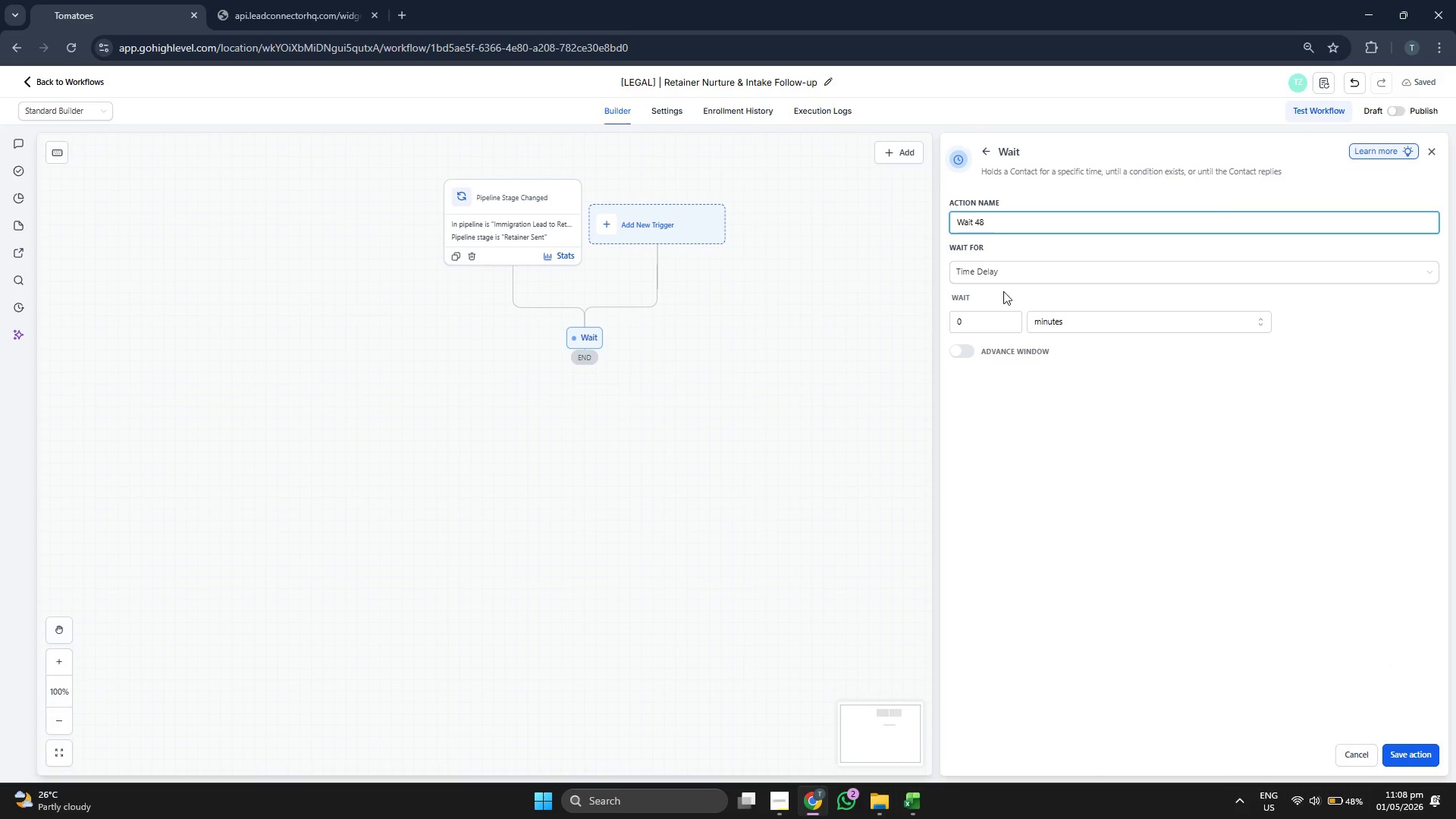 
type( Hoiuer)
key(Backspace)
key(Backspace)
key(Backspace)
type(rs)
 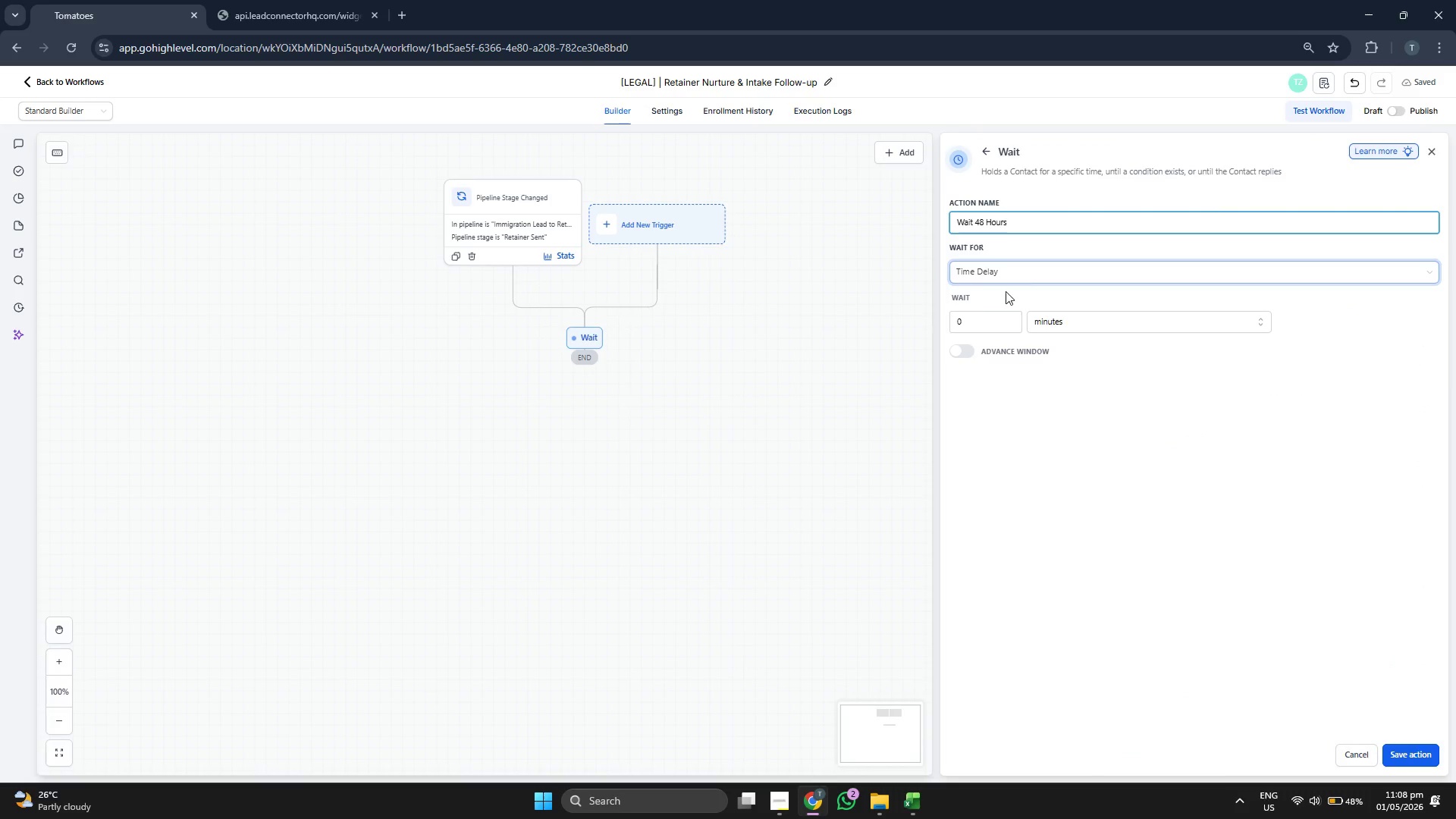 
left_click([977, 320])
 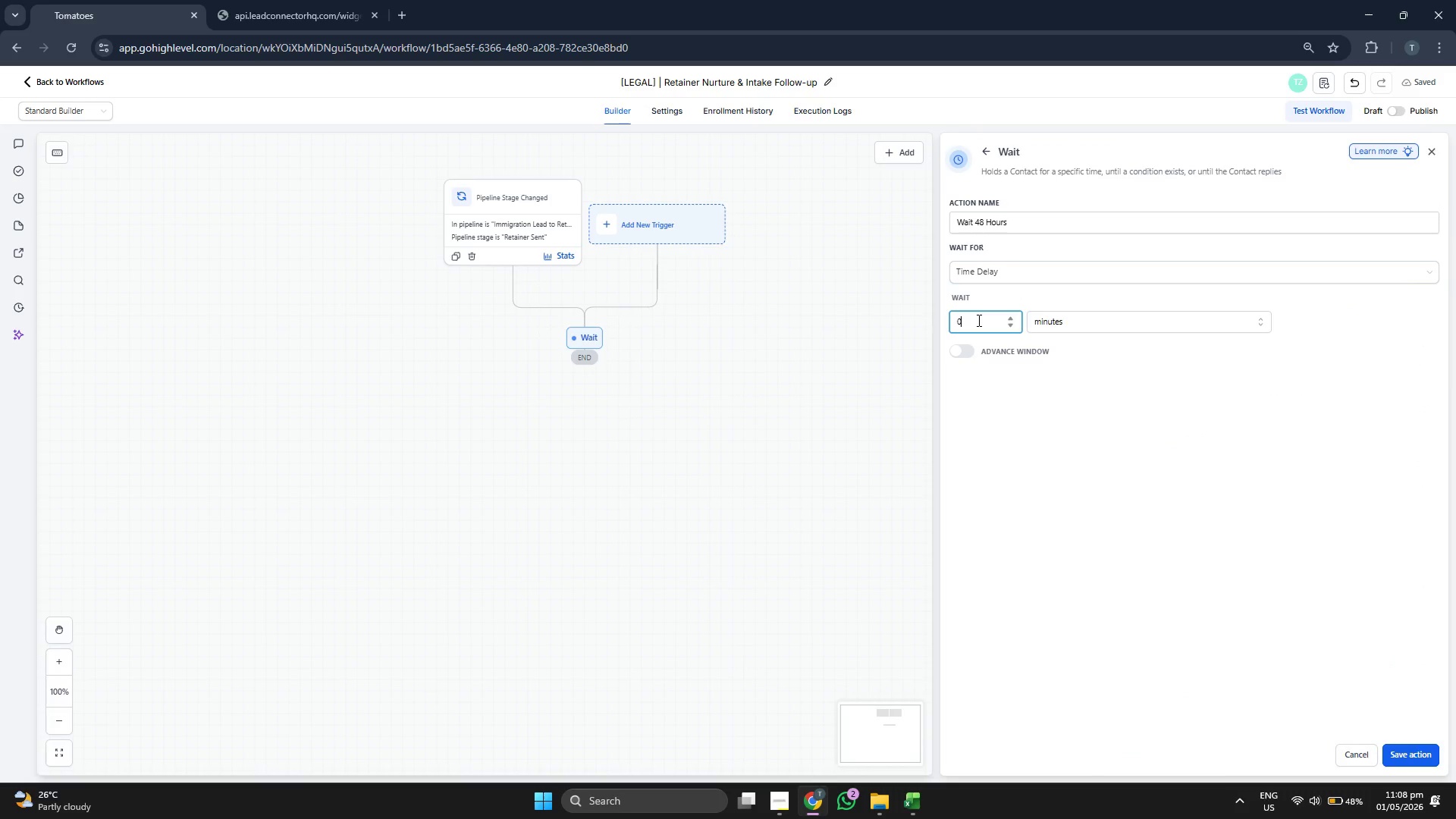 
type(48)
 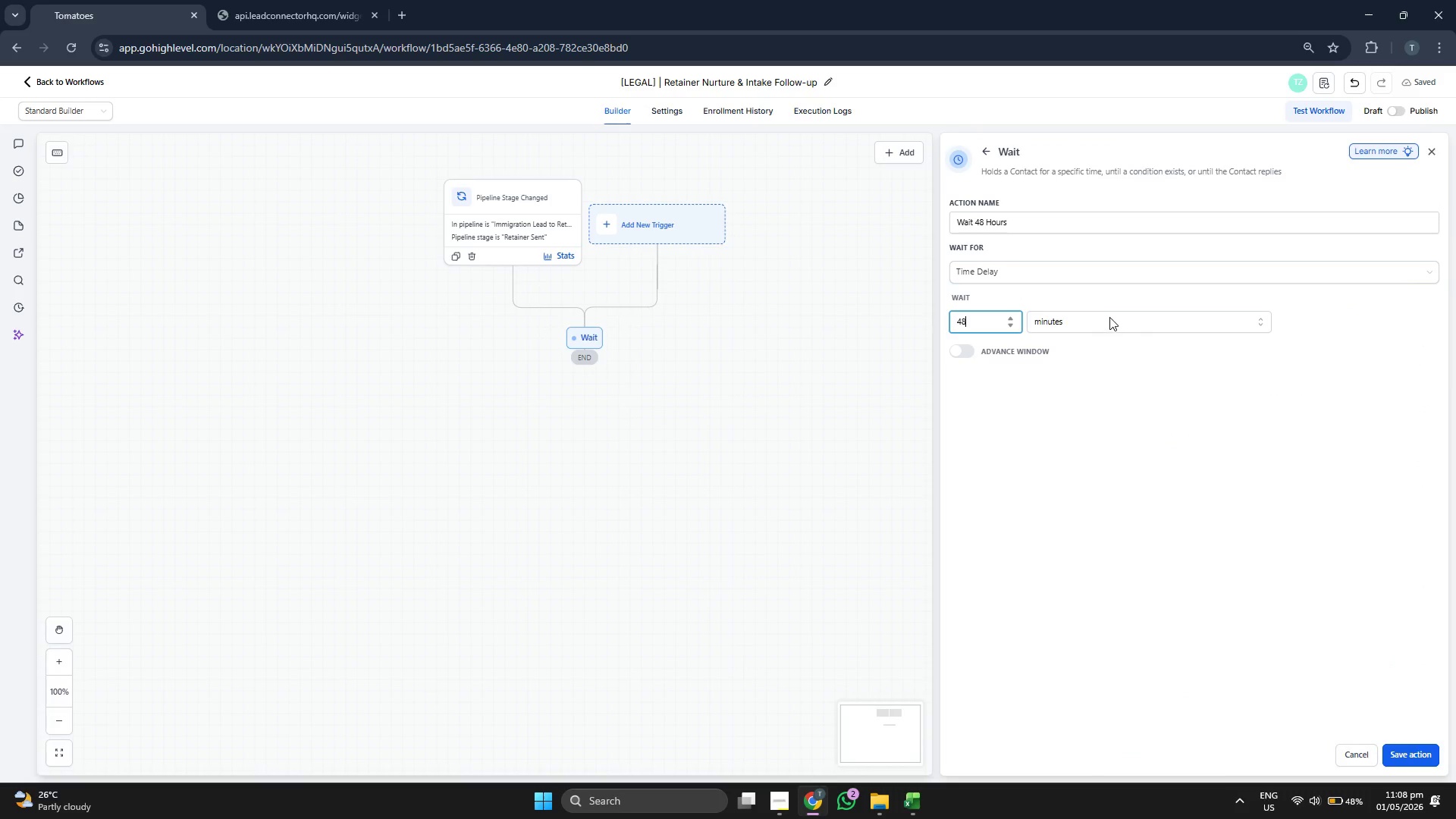 
left_click([1116, 319])
 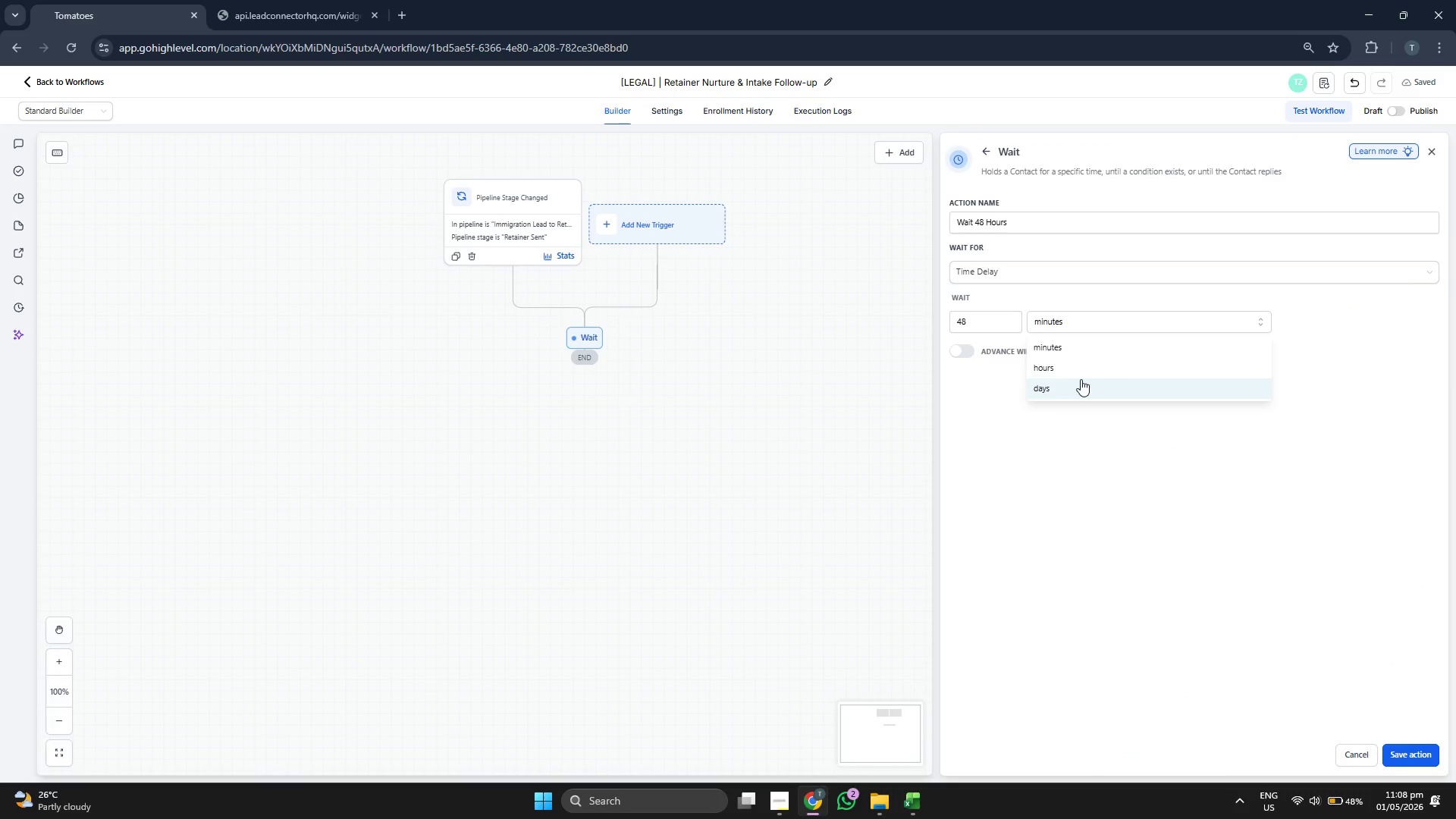 
left_click([1084, 366])
 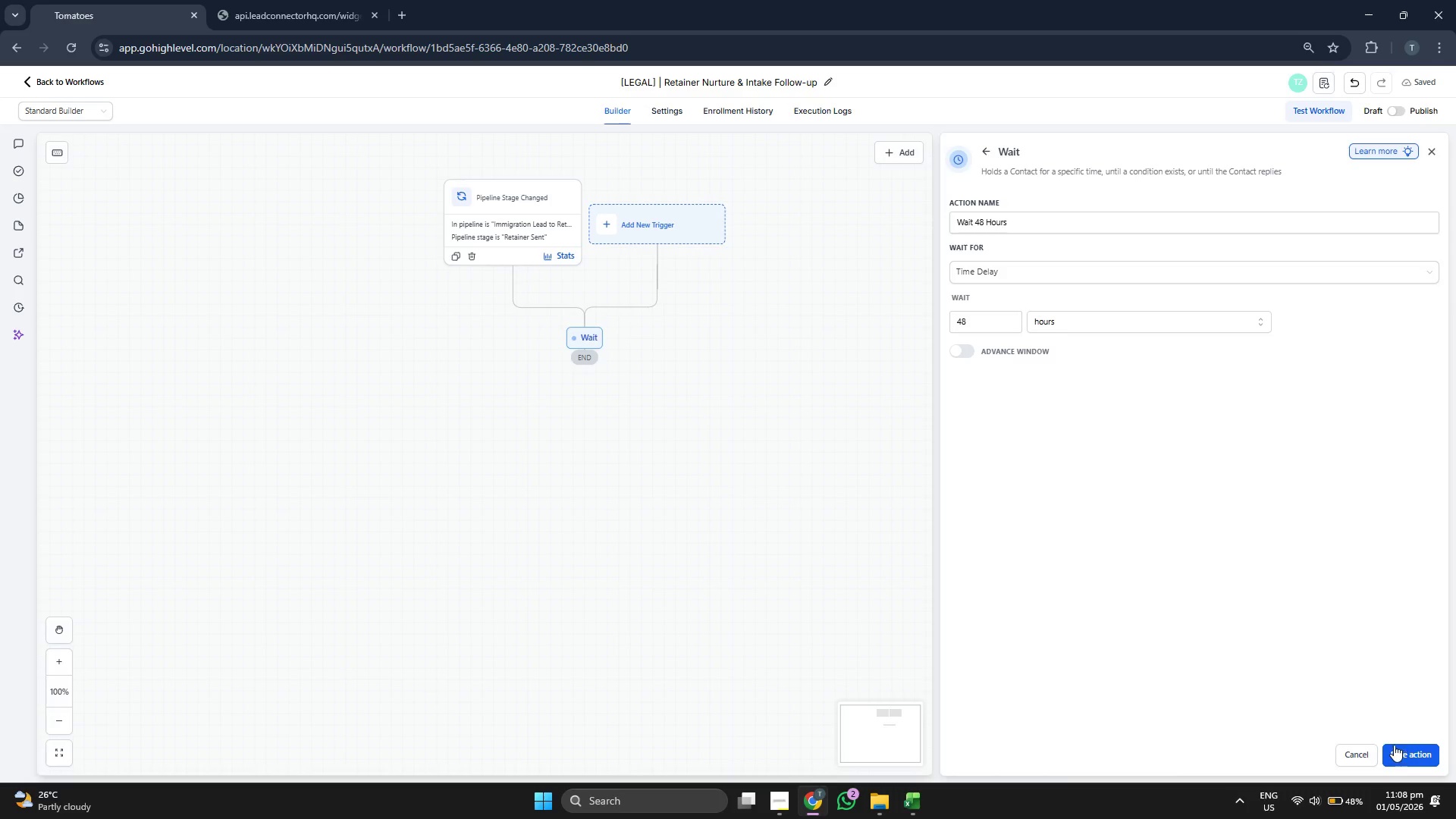 
left_click_drag(start_coordinate=[871, 516], to_coordinate=[864, 450])
 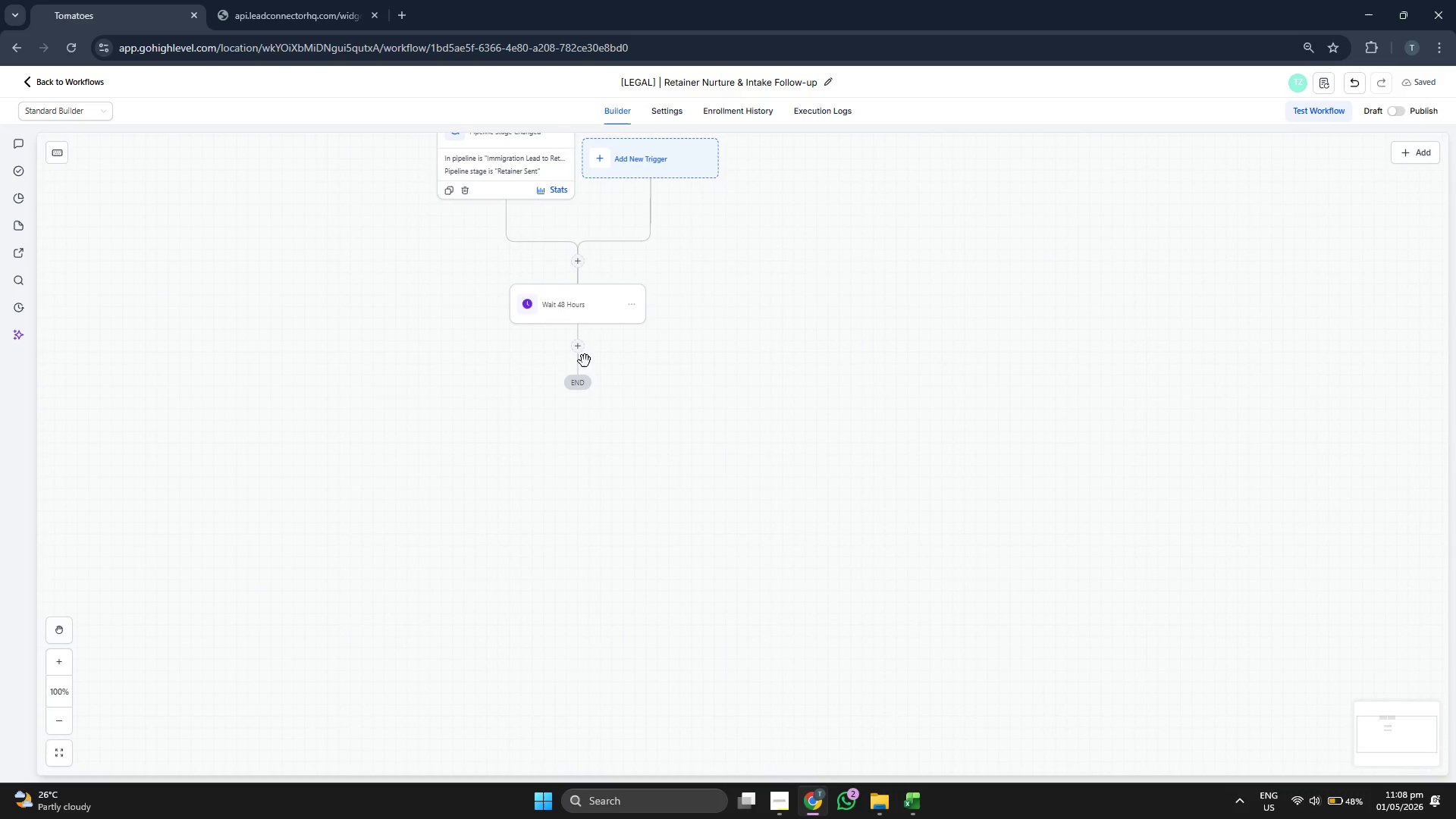 
left_click([577, 348])
 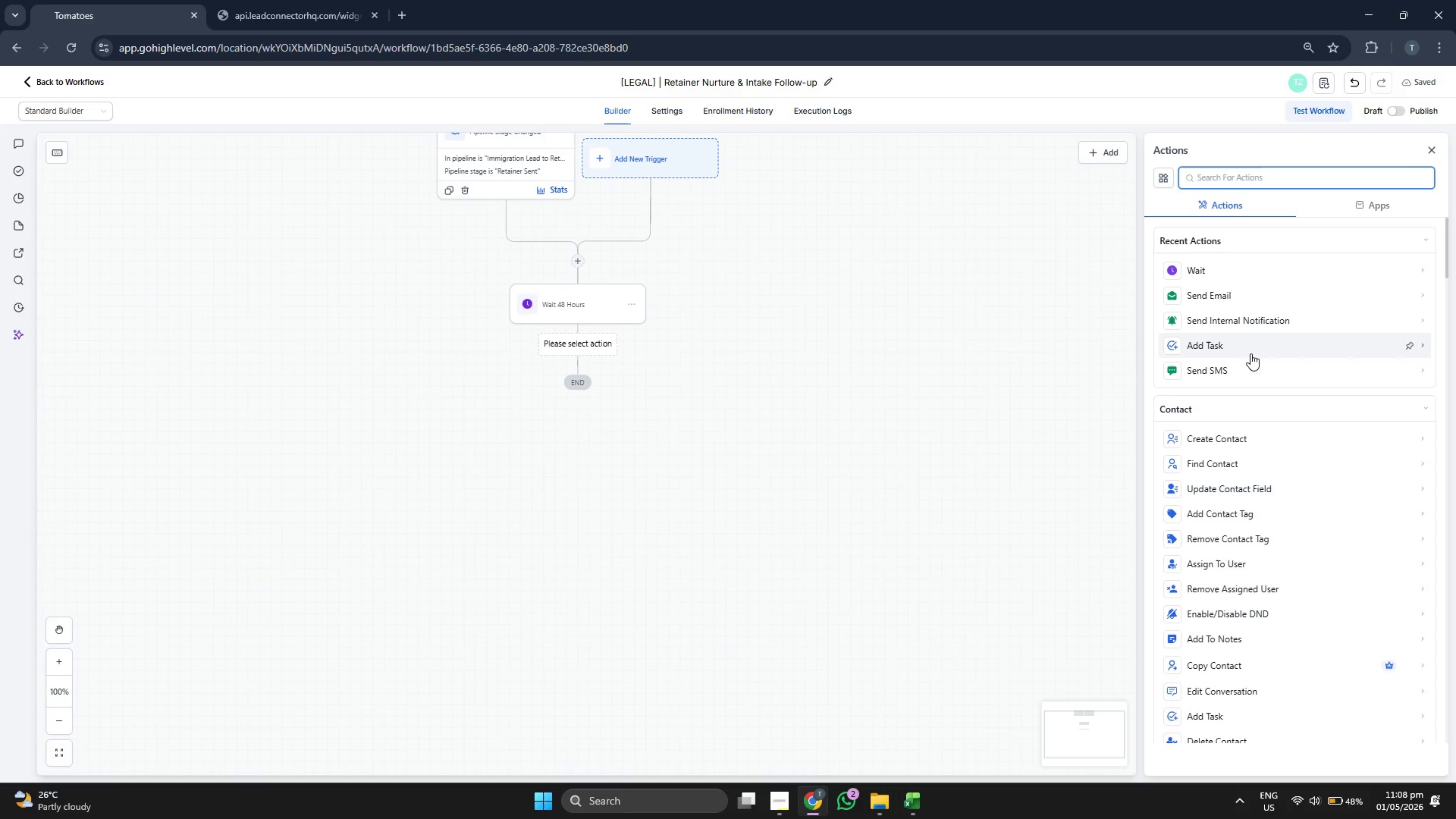 
scroll: coordinate [1291, 526], scroll_direction: down, amount: 1.0
 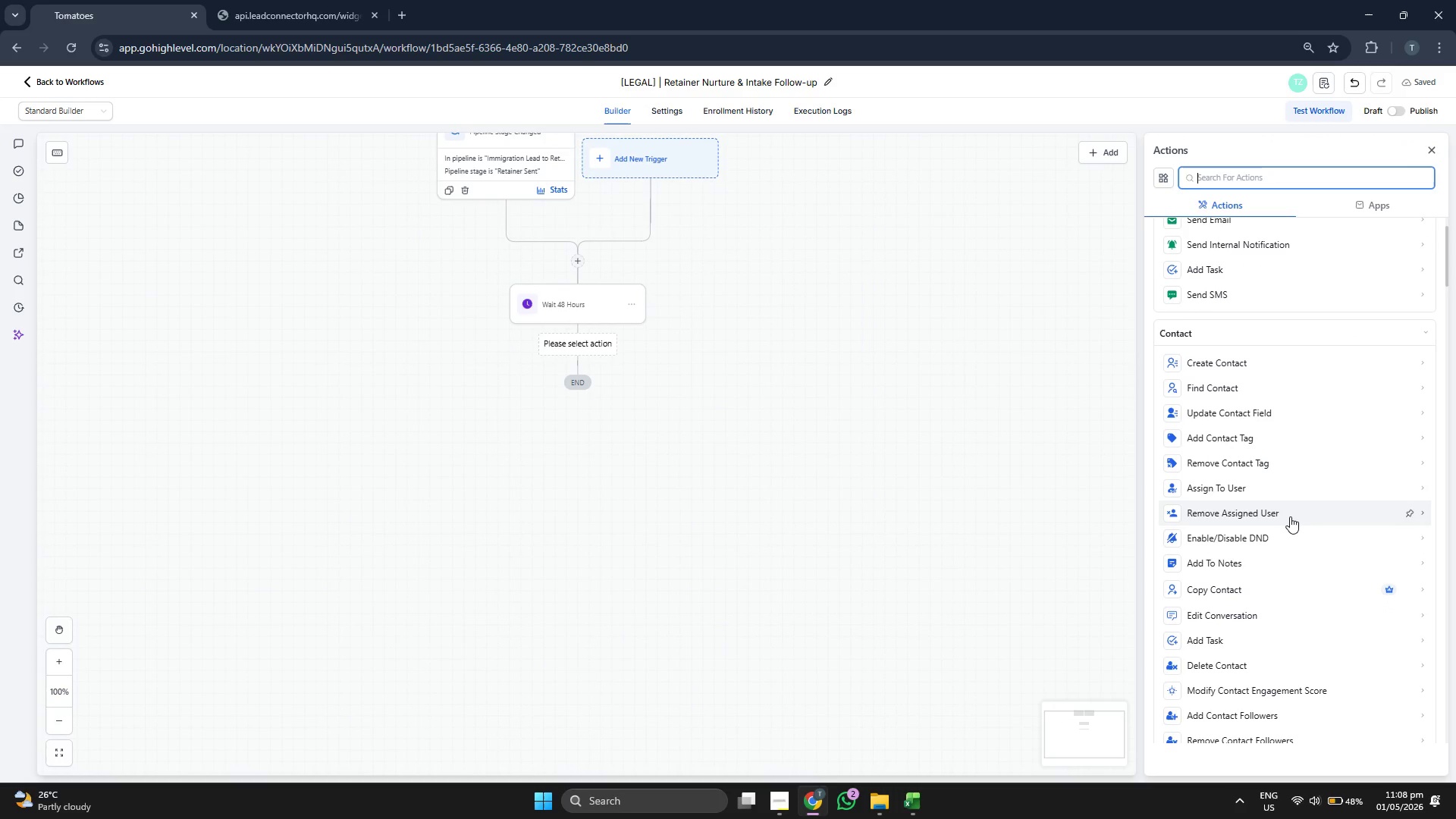 
left_click_drag(start_coordinate=[863, 426], to_coordinate=[906, 422])
 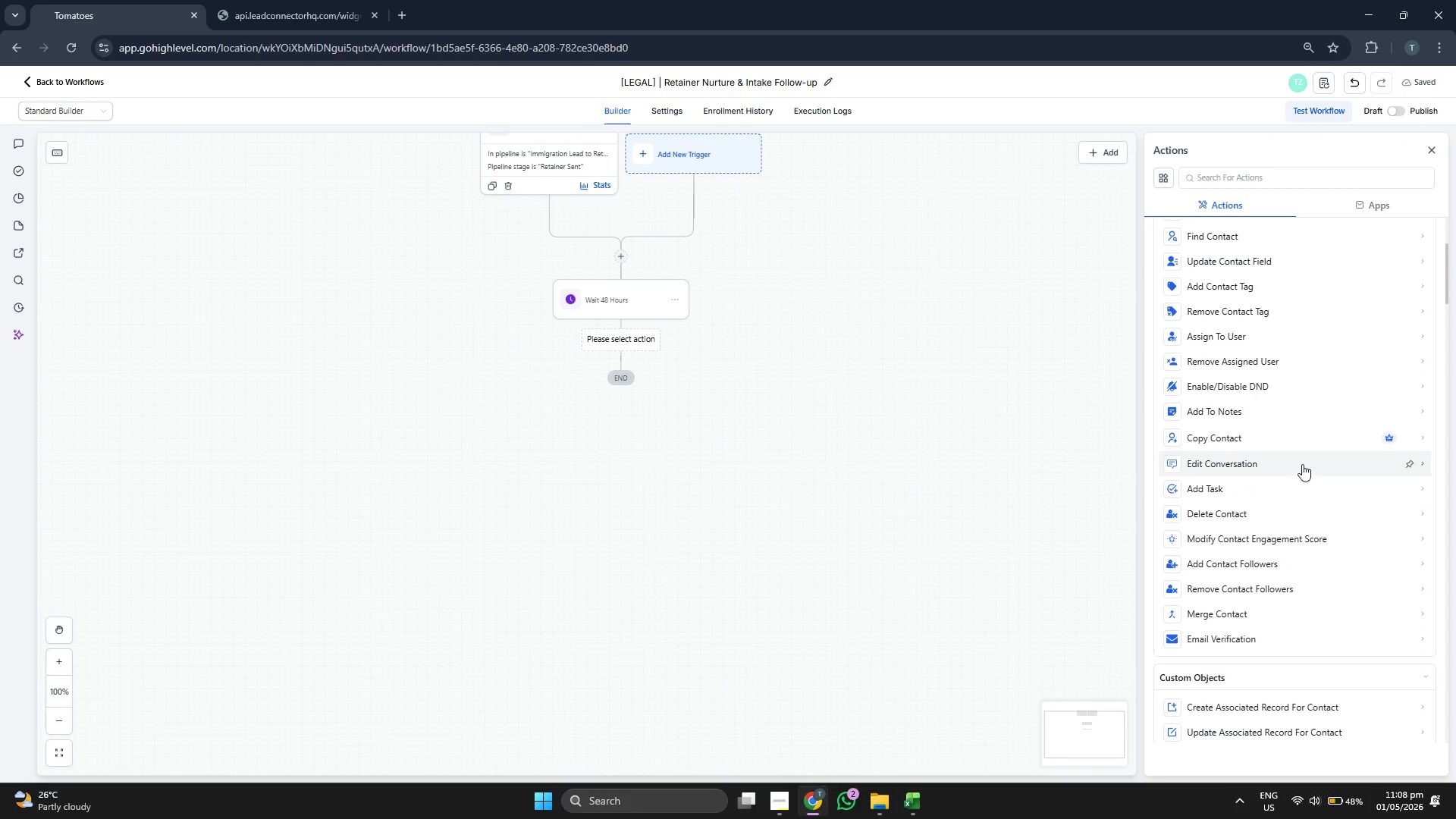 
scroll: coordinate [1272, 447], scroll_direction: down, amount: 9.0
 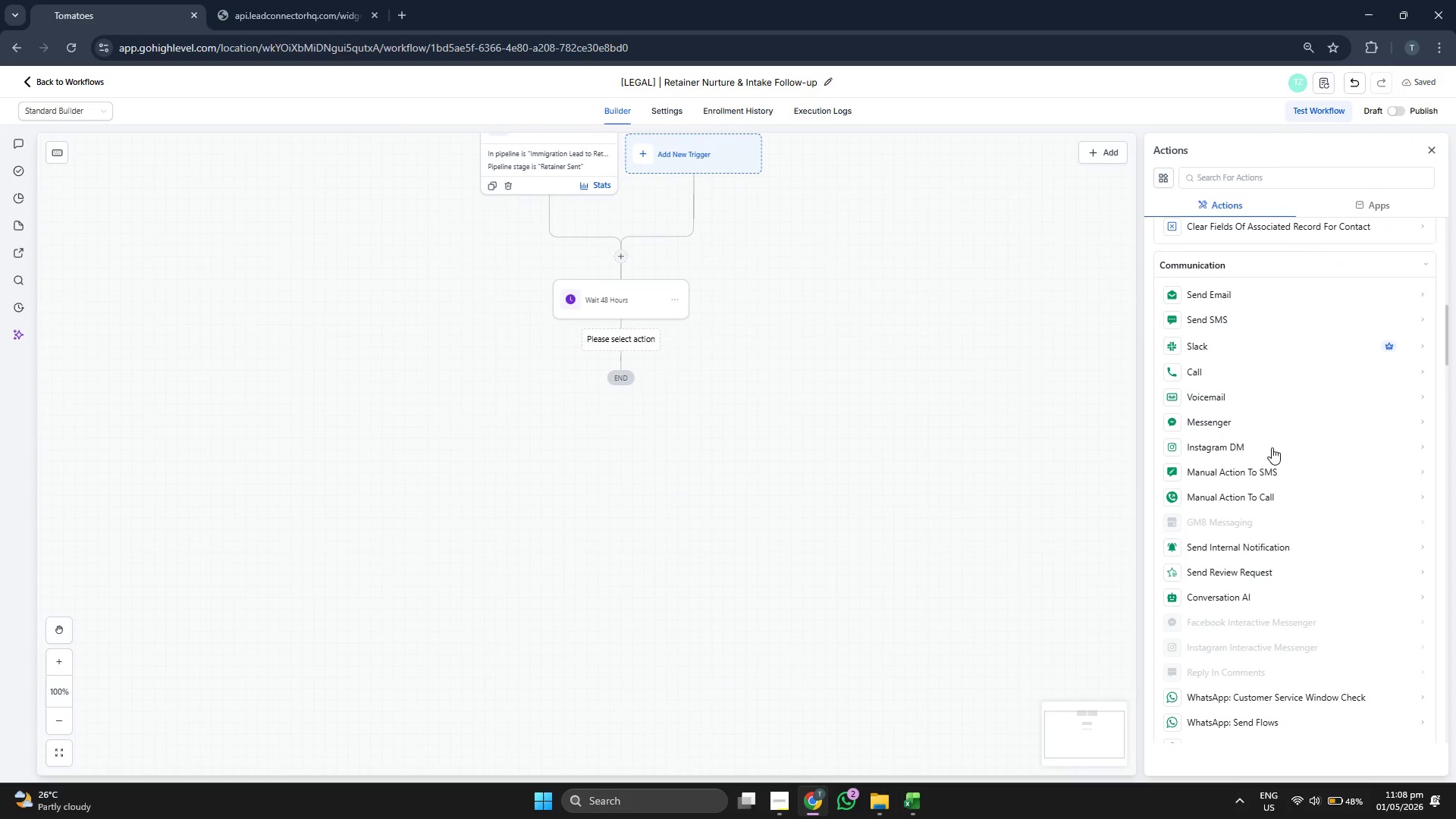 
scroll: coordinate [1272, 447], scroll_direction: down, amount: 1.0
 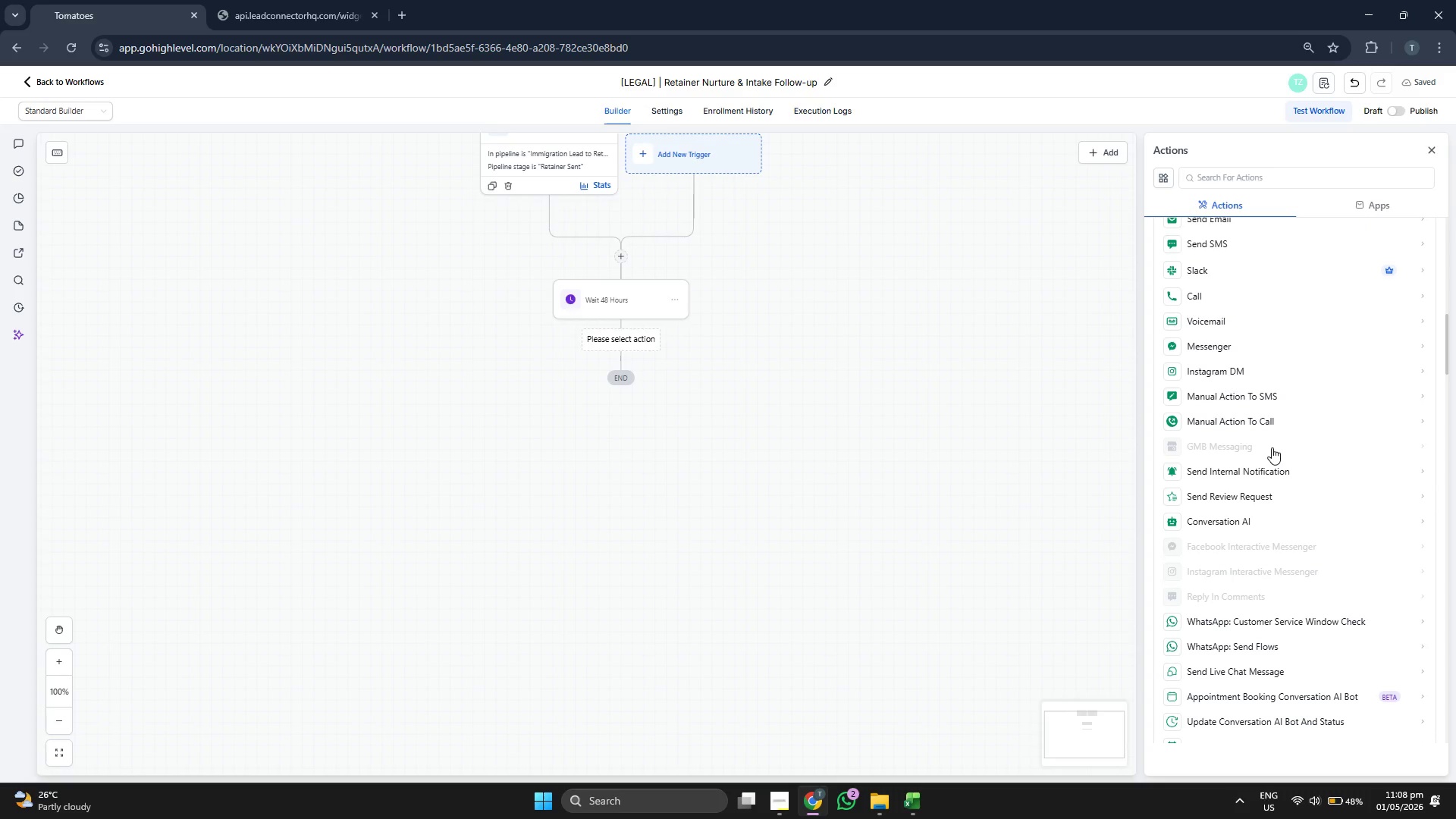 
left_click_drag(start_coordinate=[910, 379], to_coordinate=[968, 472])
 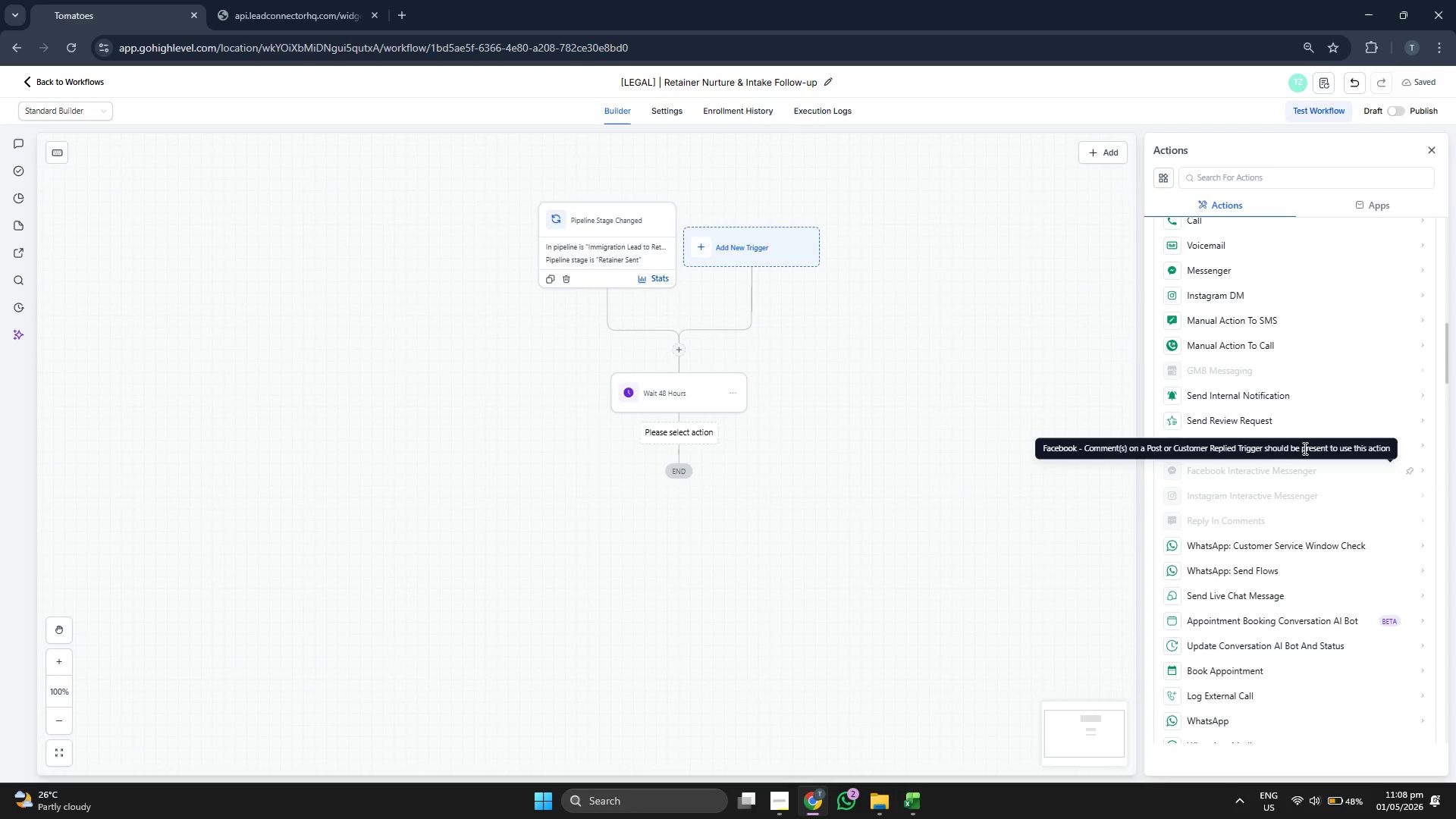 
scroll: coordinate [1300, 440], scroll_direction: down, amount: 5.0
 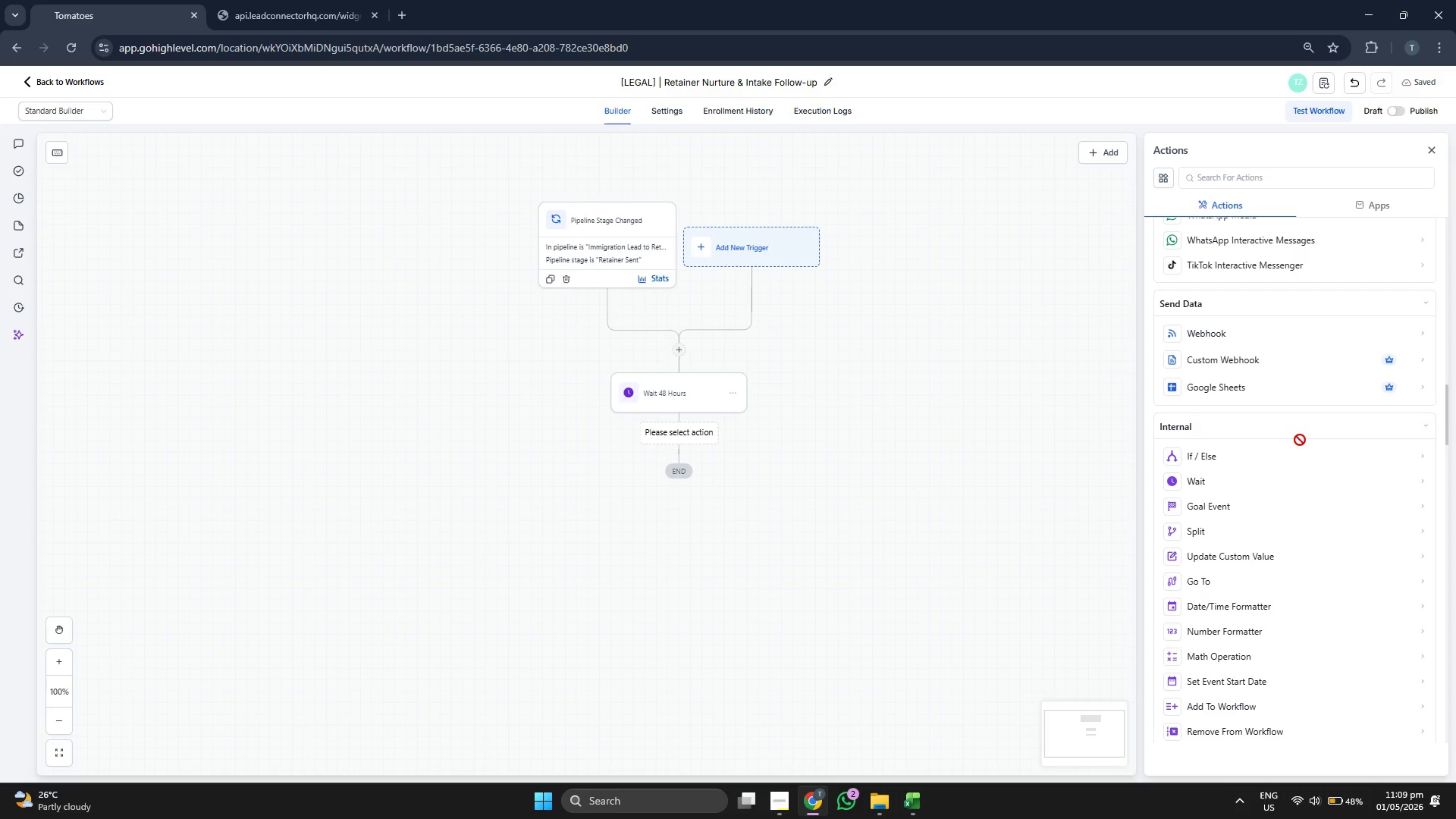 
scroll: coordinate [1300, 440], scroll_direction: down, amount: 3.0
 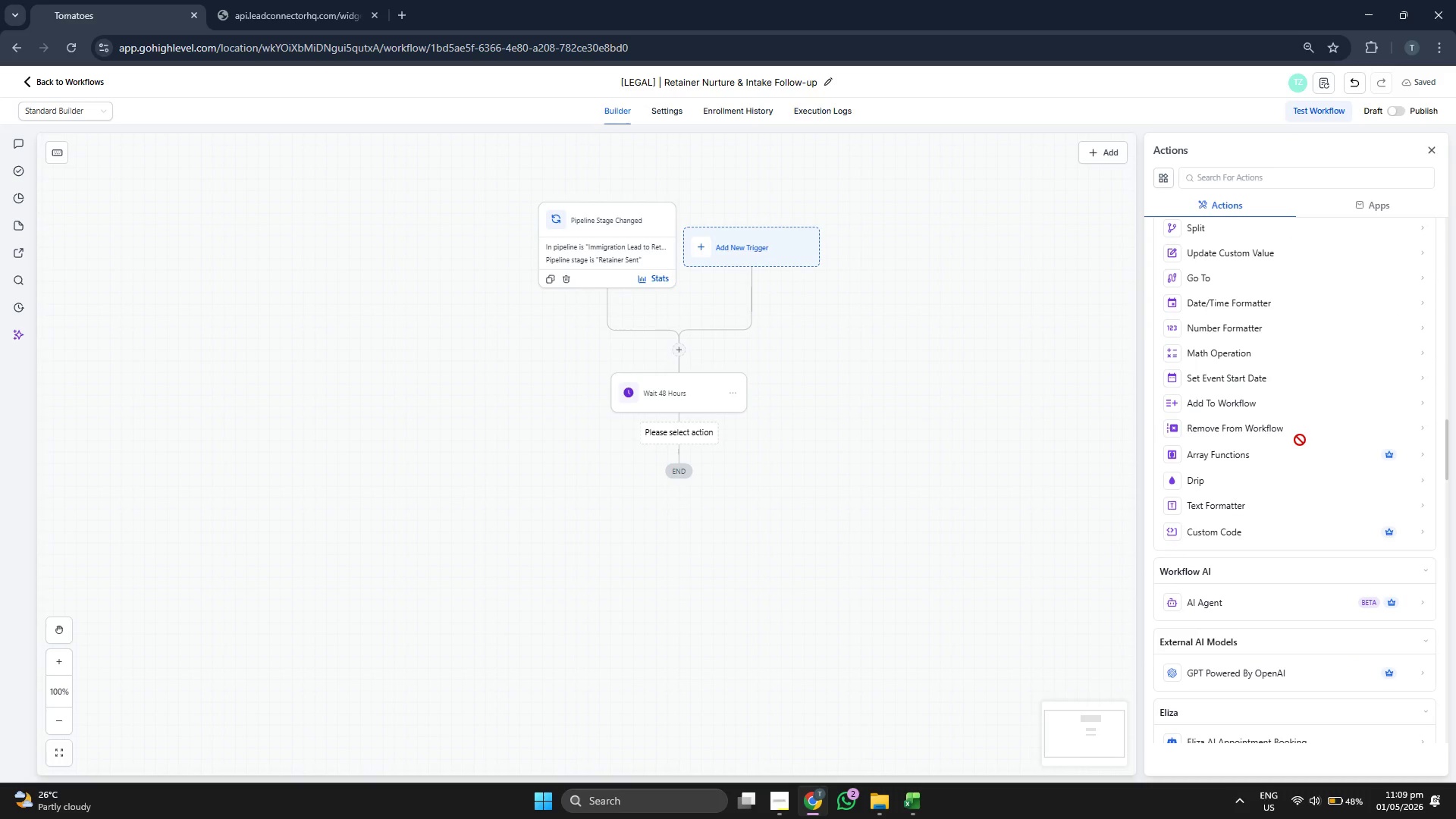 
scroll: coordinate [1300, 440], scroll_direction: up, amount: 1.0
 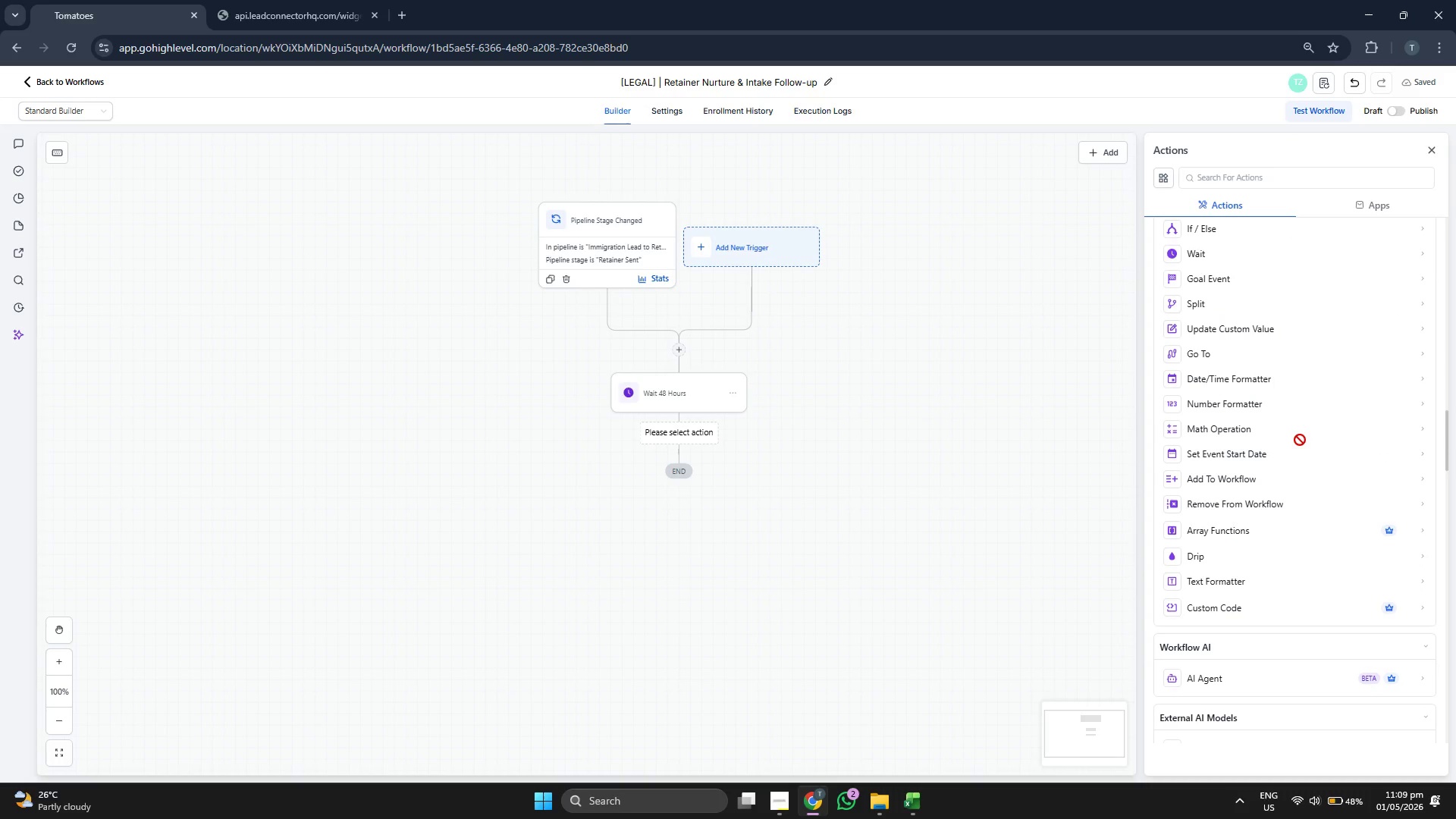 
scroll: coordinate [1303, 489], scroll_direction: down, amount: 5.0
 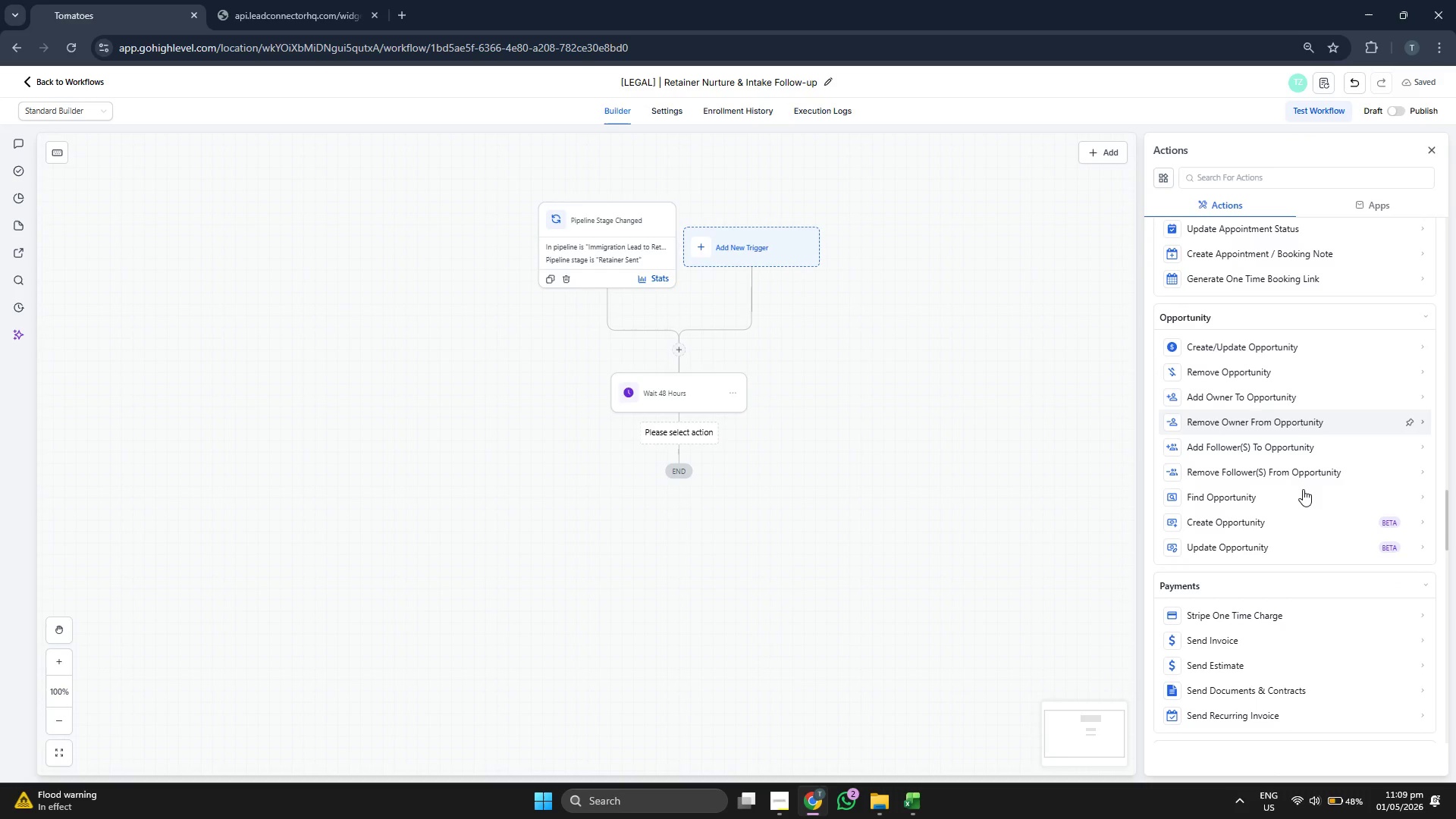 
scroll: coordinate [1303, 488], scroll_direction: down, amount: 5.0
 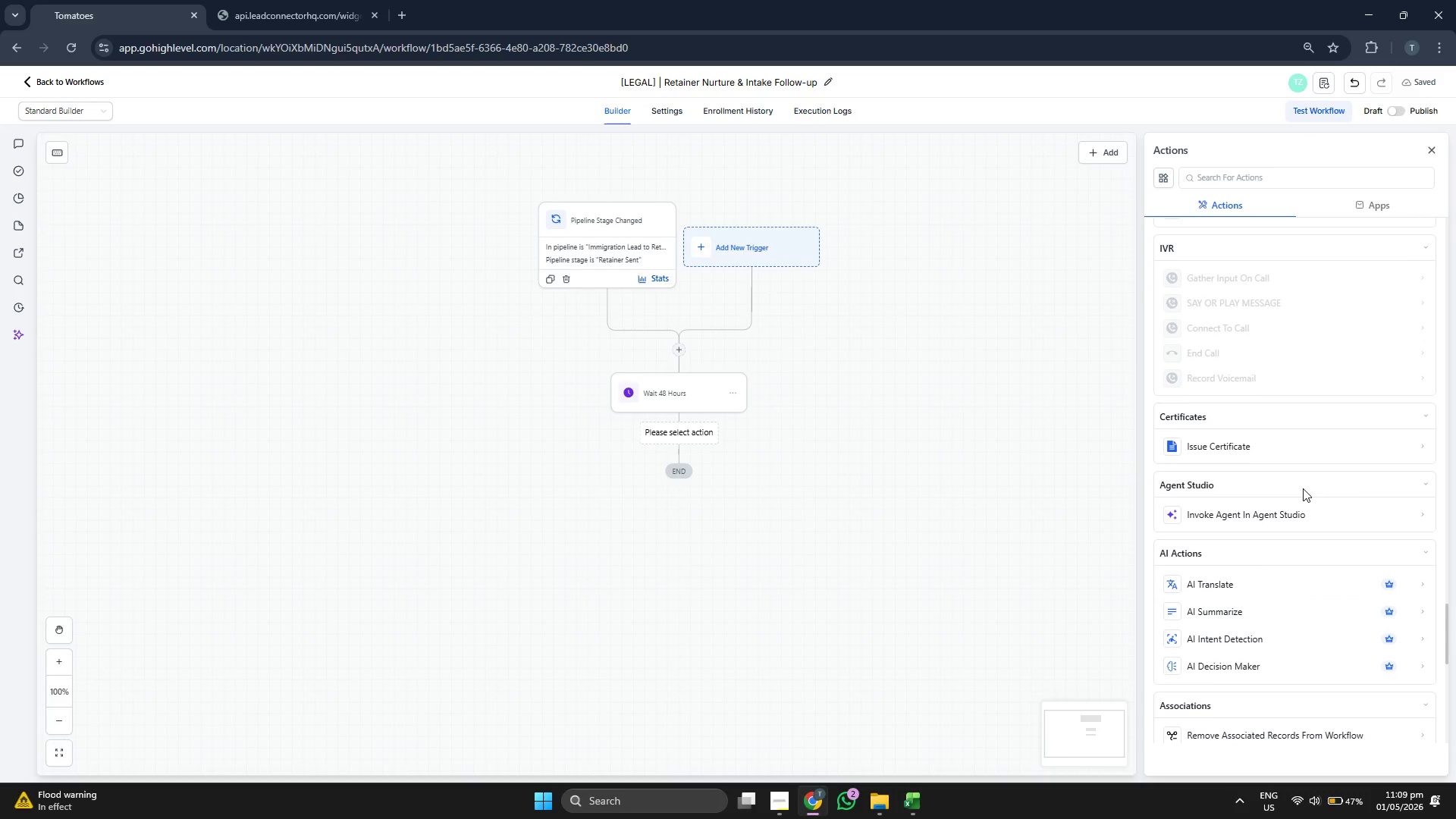 
scroll: coordinate [1303, 488], scroll_direction: down, amount: 2.0
 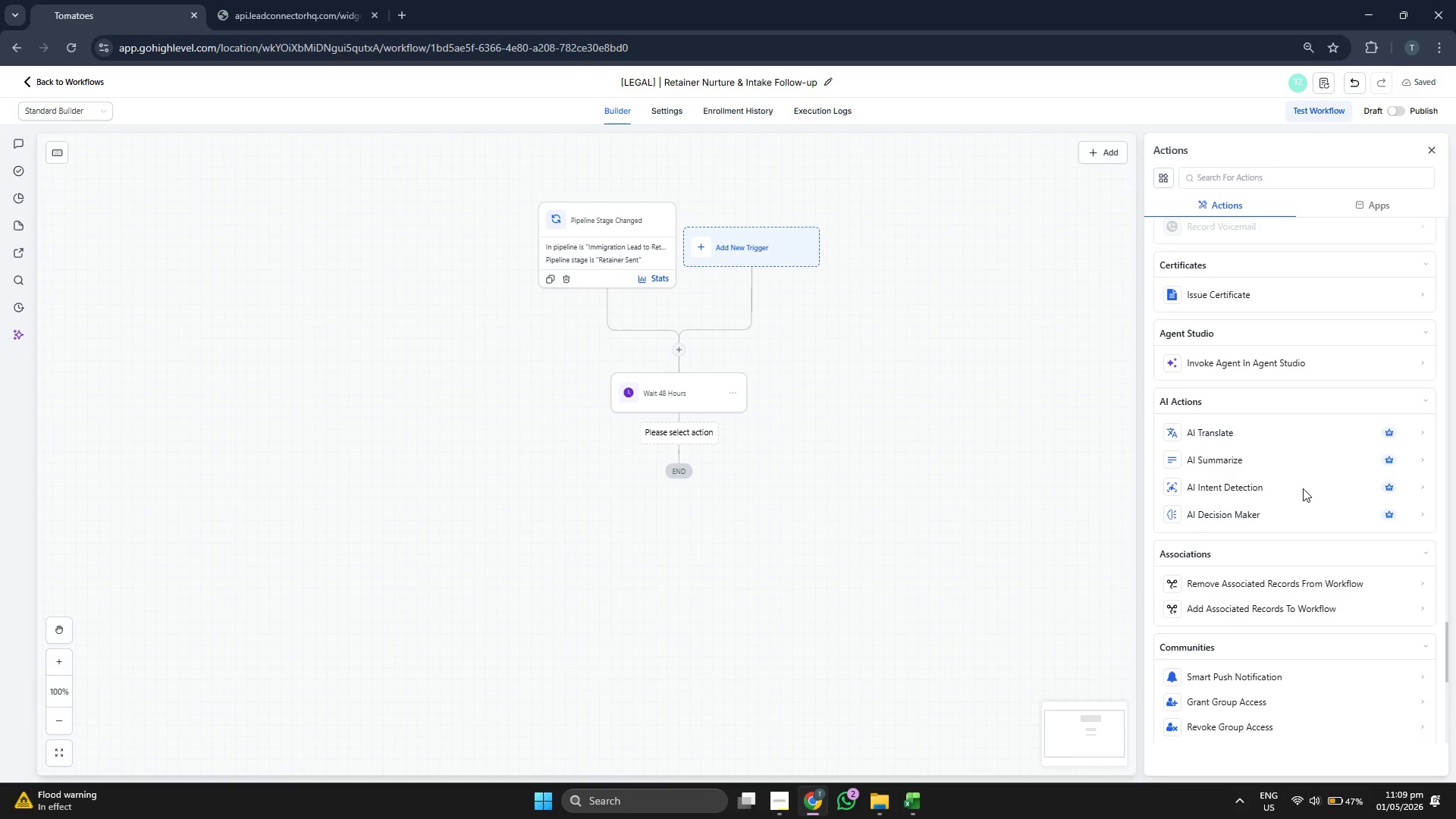 
scroll: coordinate [1303, 488], scroll_direction: up, amount: 16.0
 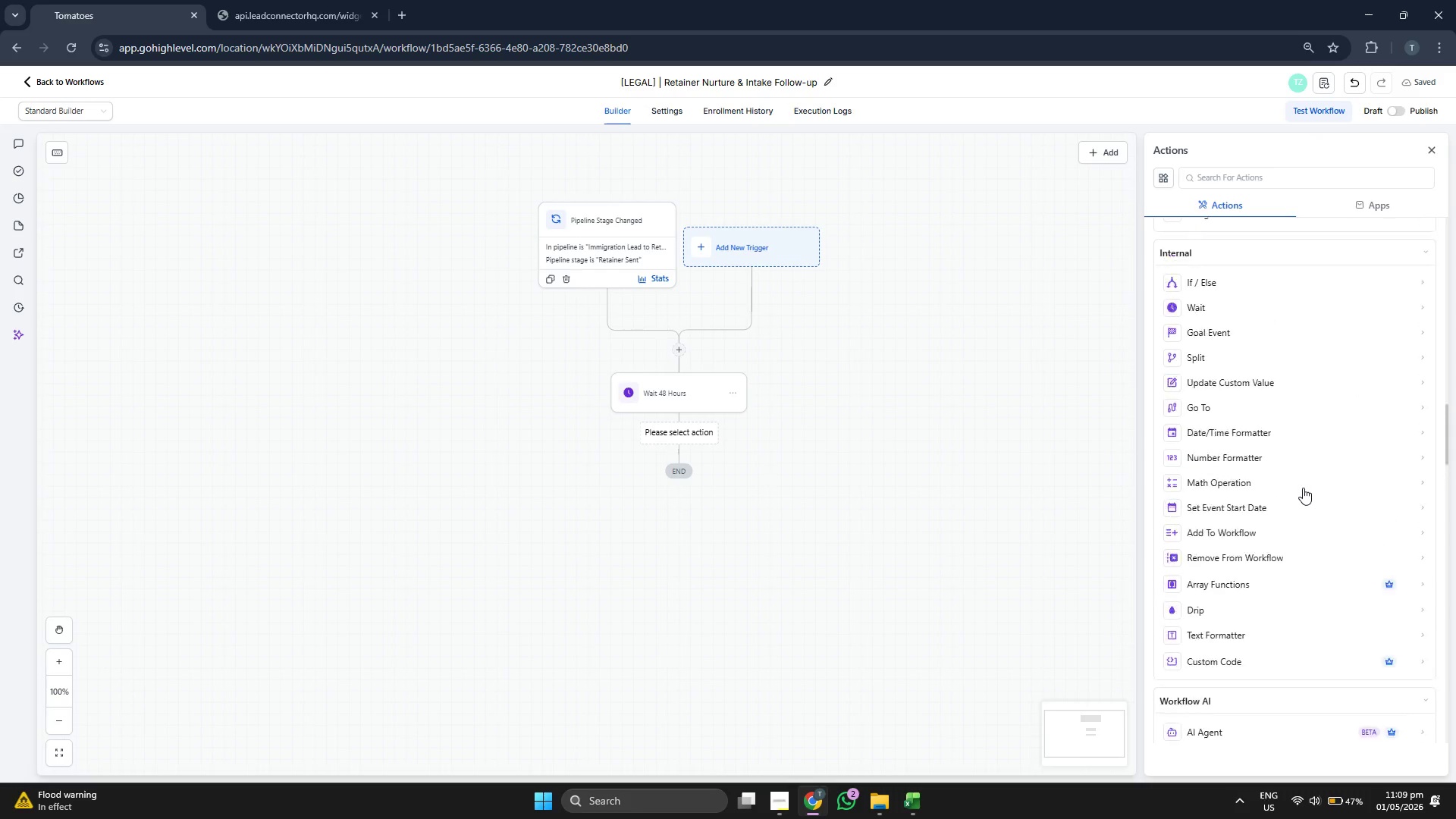 
left_click([1244, 302])
 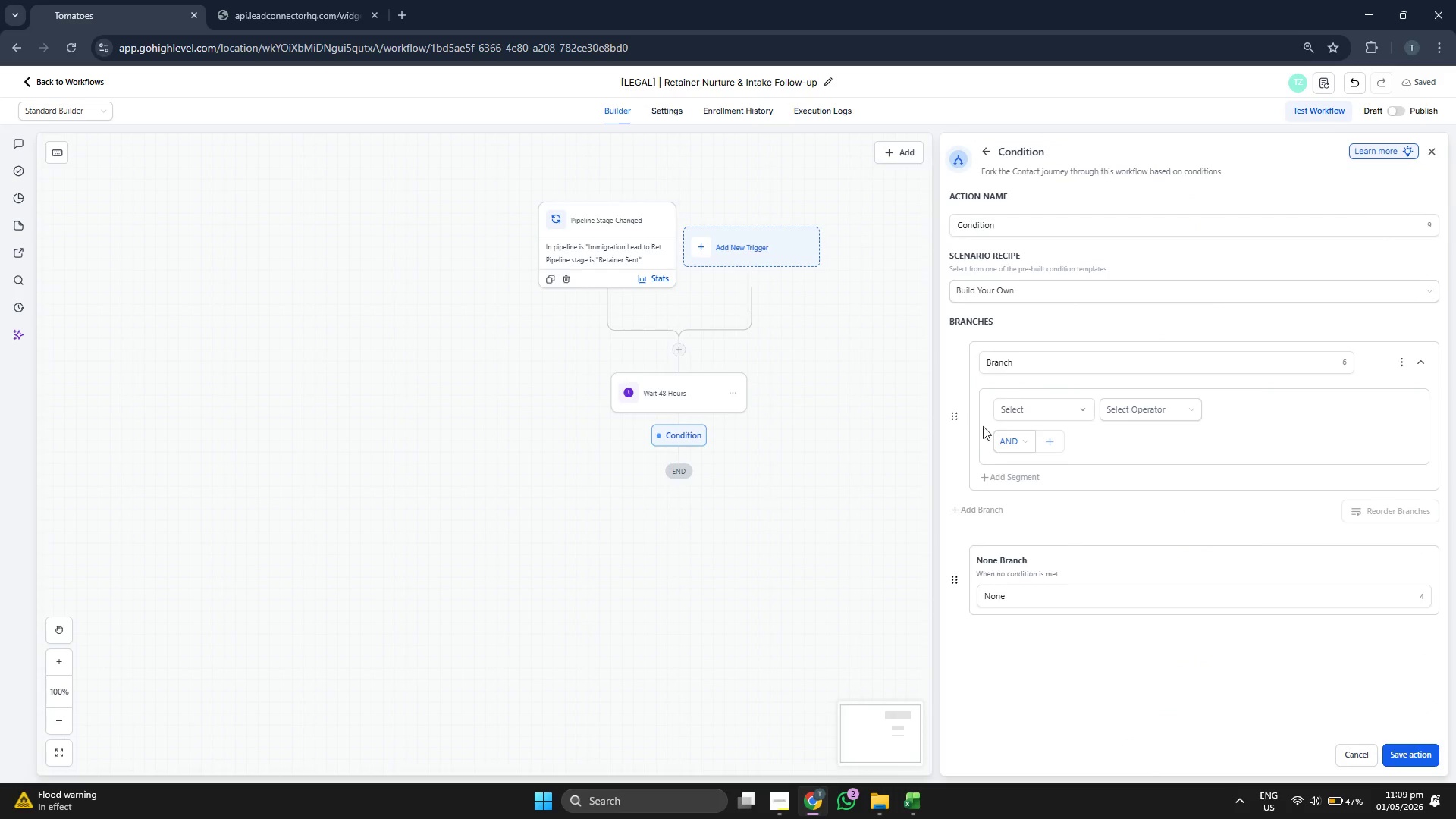 
left_click_drag(start_coordinate=[846, 424], to_coordinate=[823, 410])
 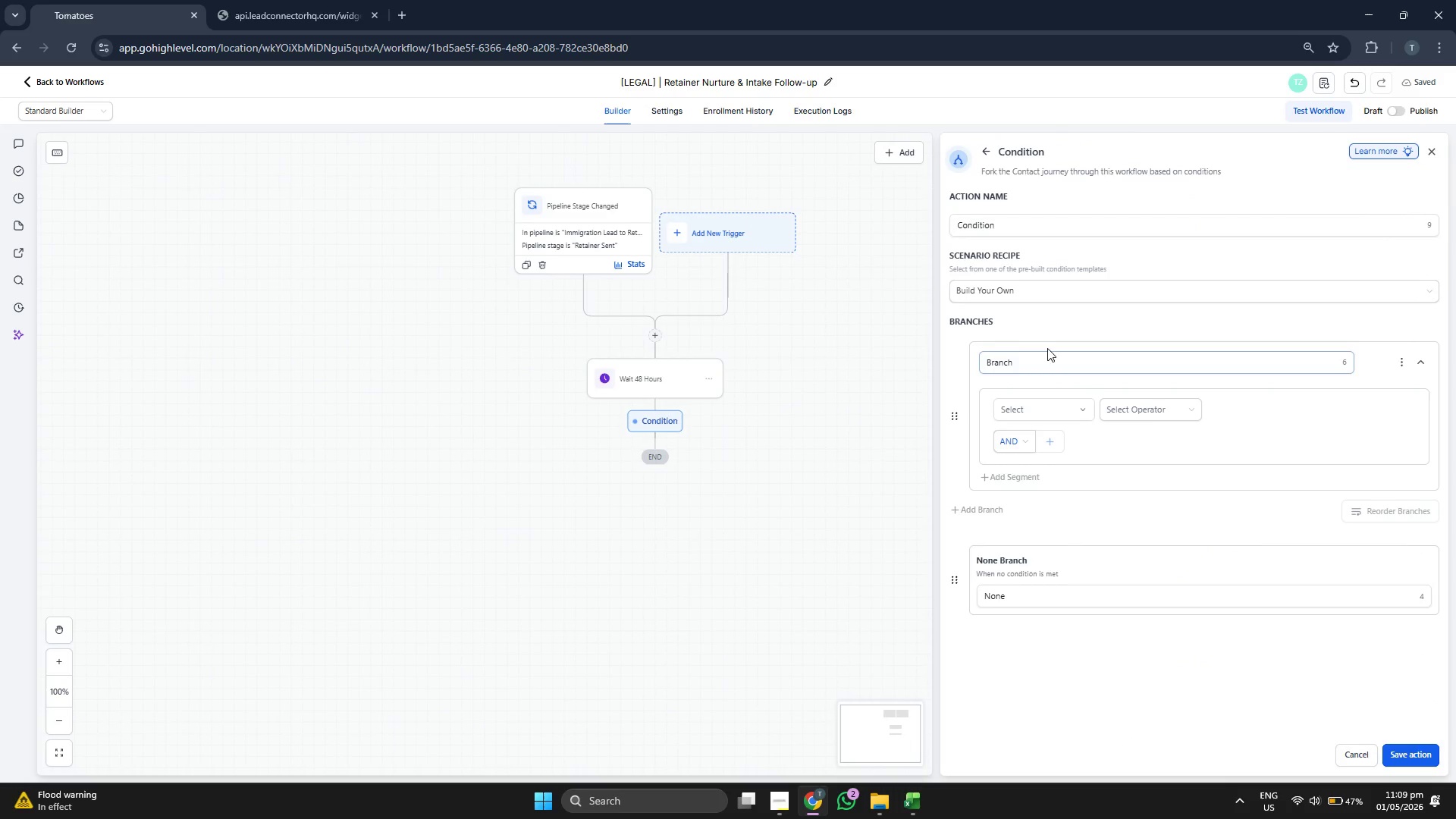 
left_click([1056, 361])
 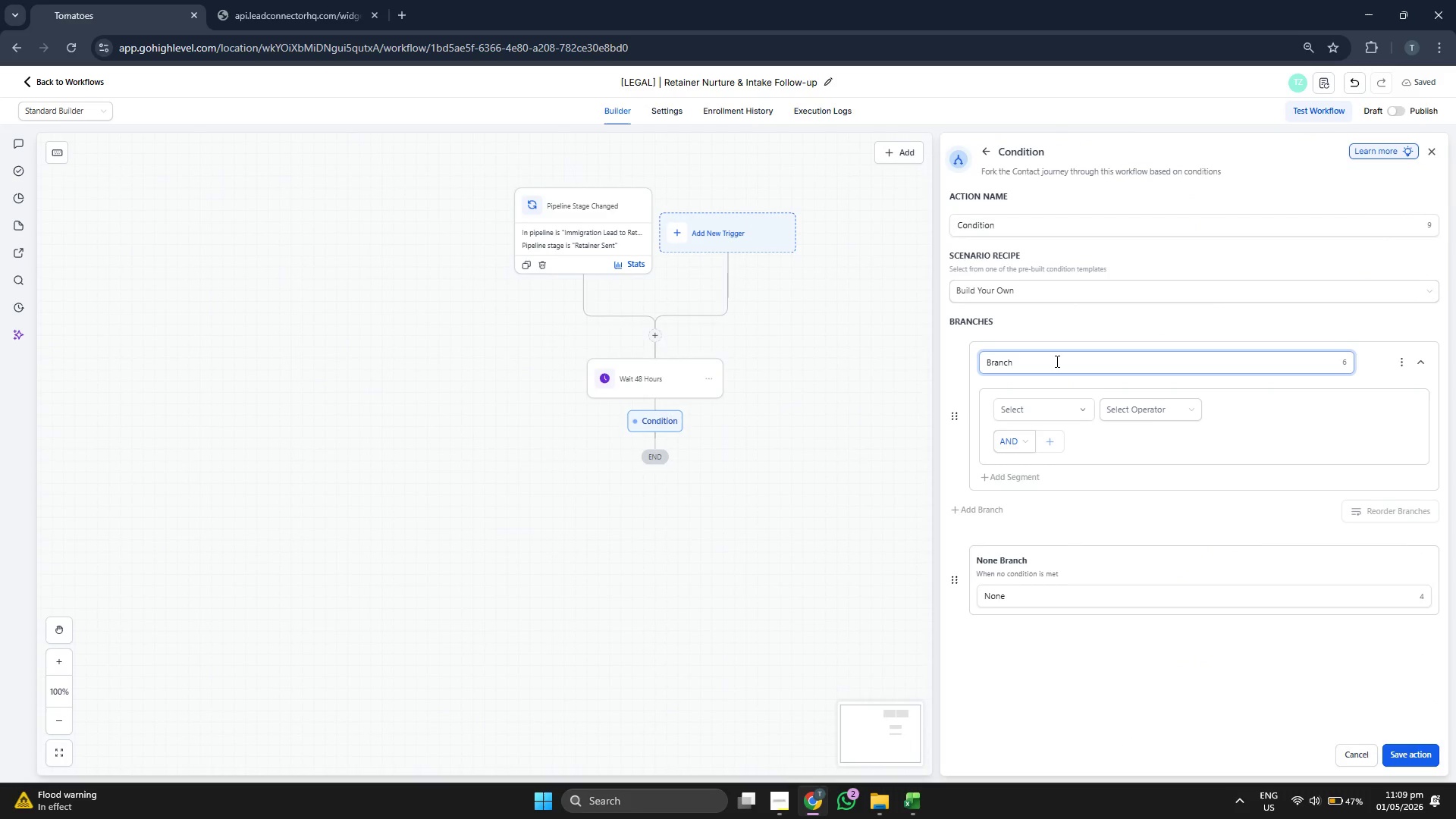 
type( (If SIgn)
key(Backspace)
key(Backspace)
key(Backspace)
type(iged)
key(Backspace)
key(Backspace)
type(ned))
 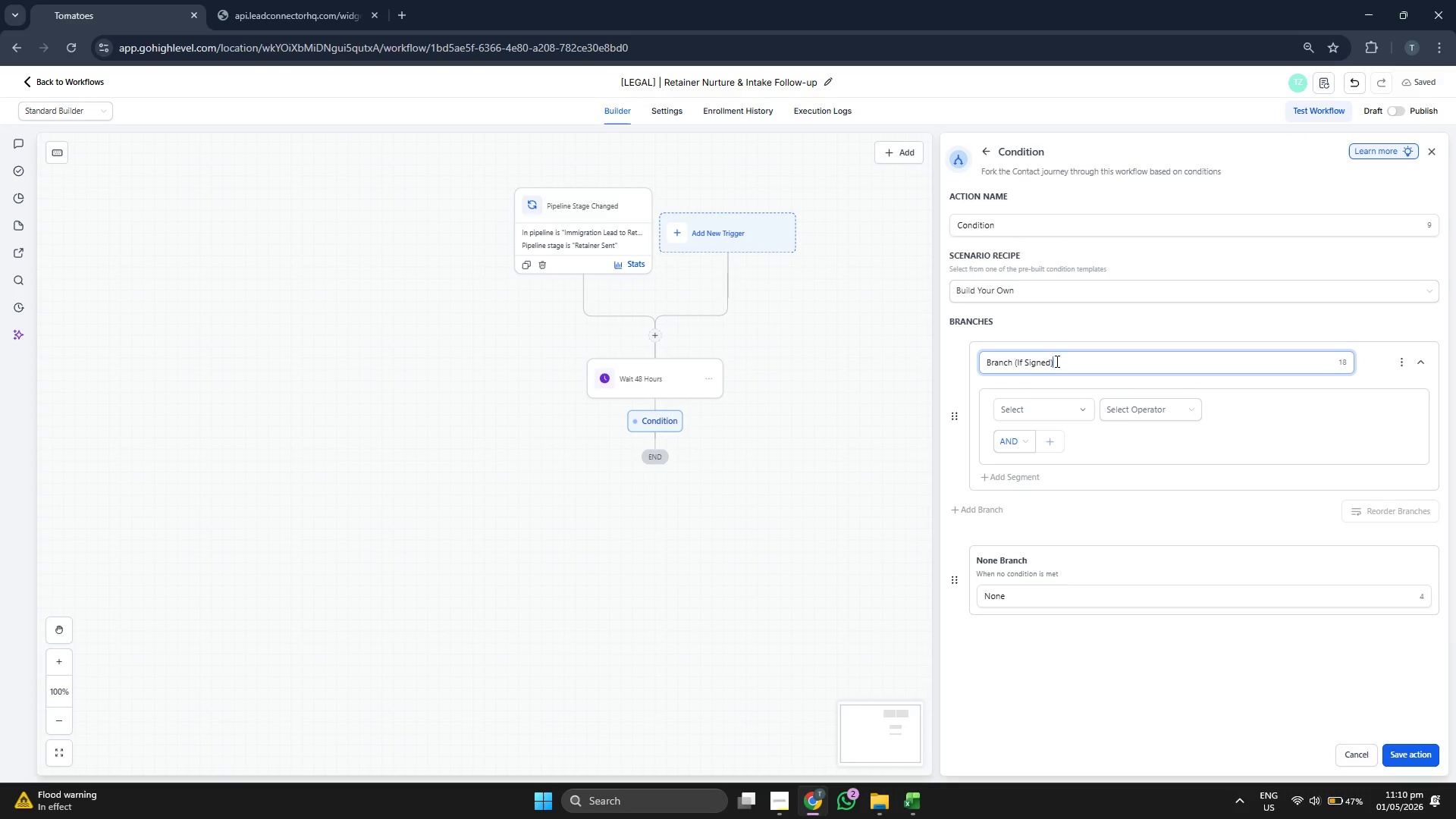 
left_click([1049, 403])
 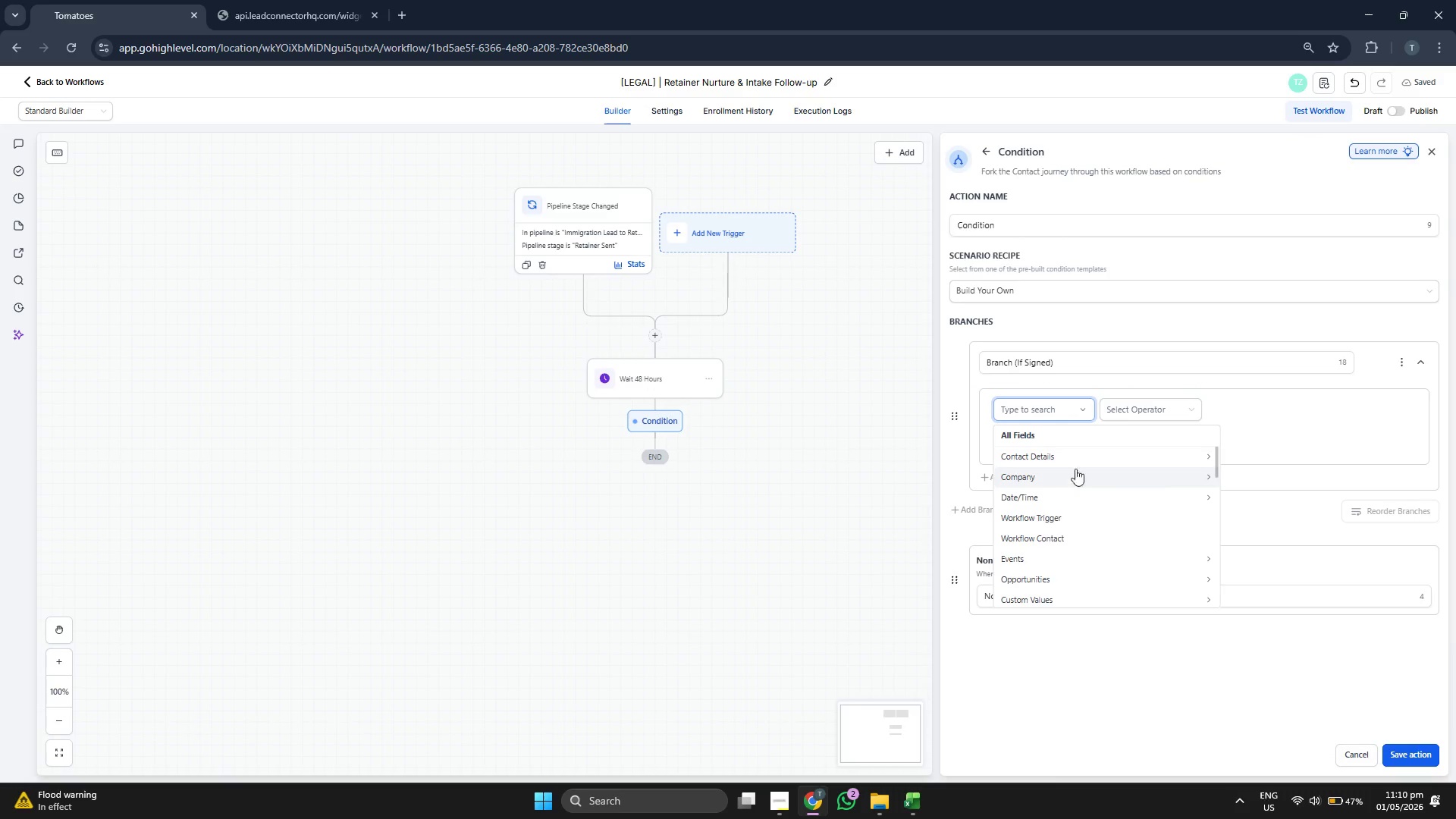 
left_click([1085, 459])
 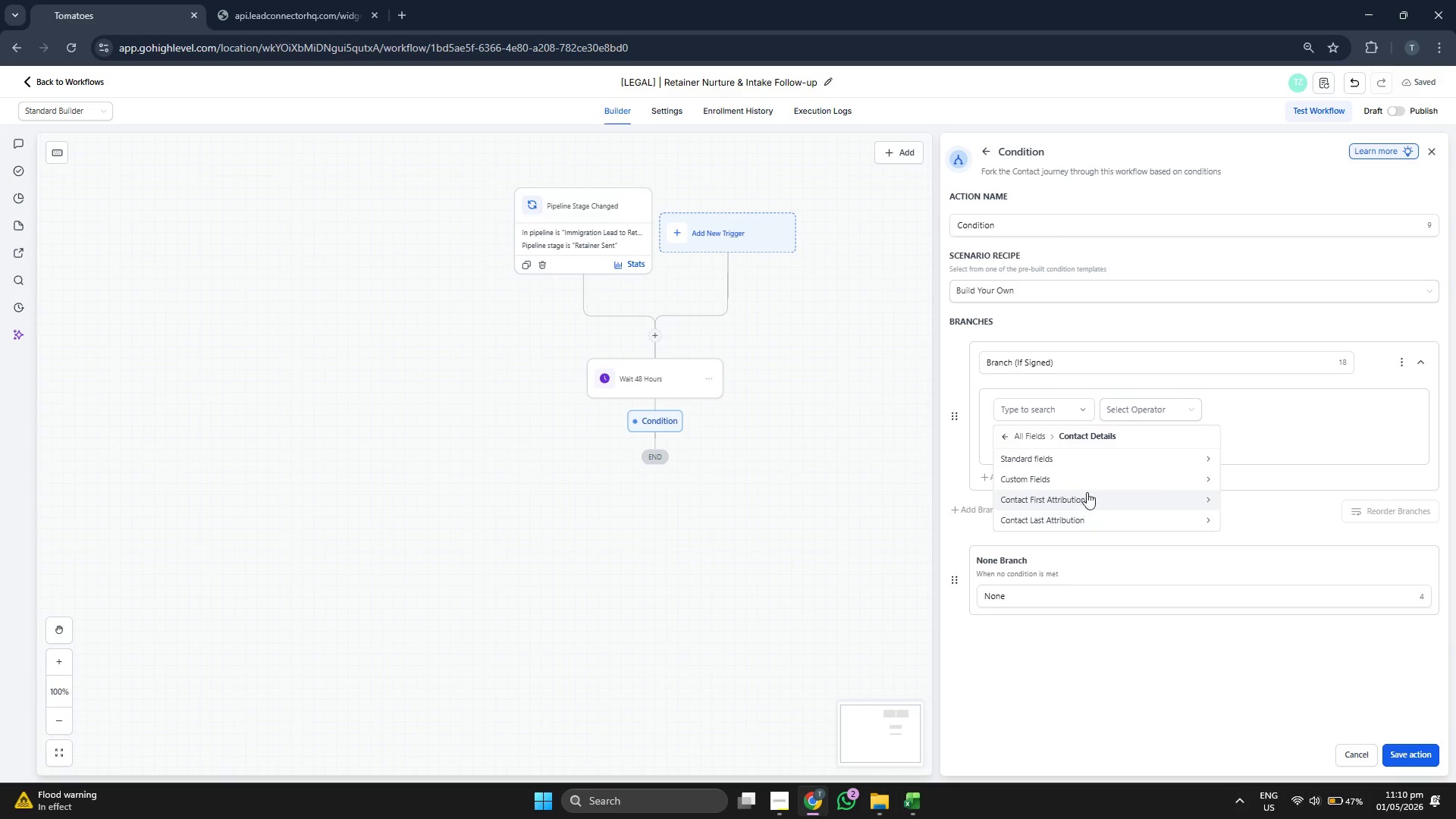 
scroll: coordinate [1101, 482], scroll_direction: down, amount: 1.0
 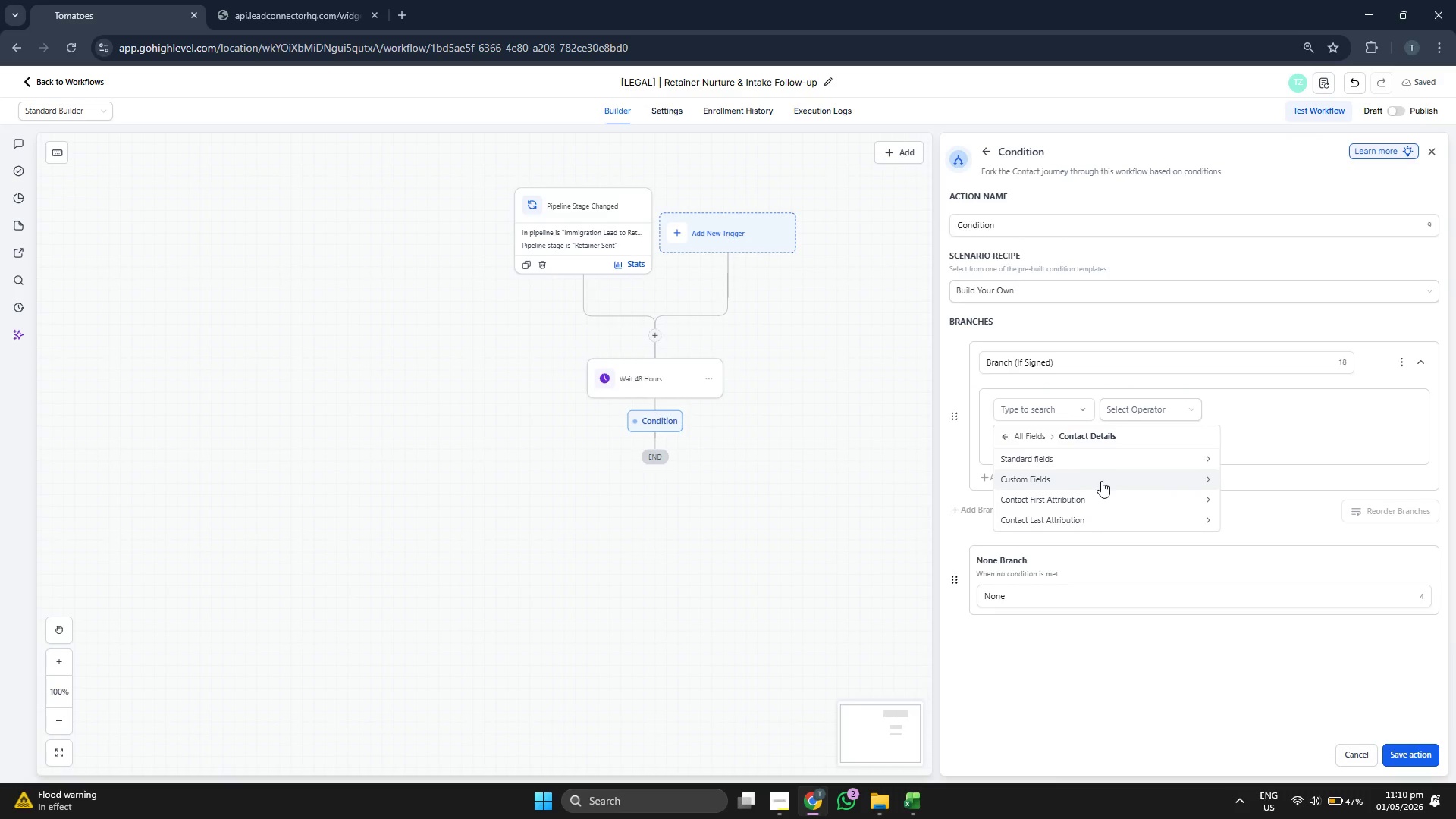 
left_click([1101, 481])
 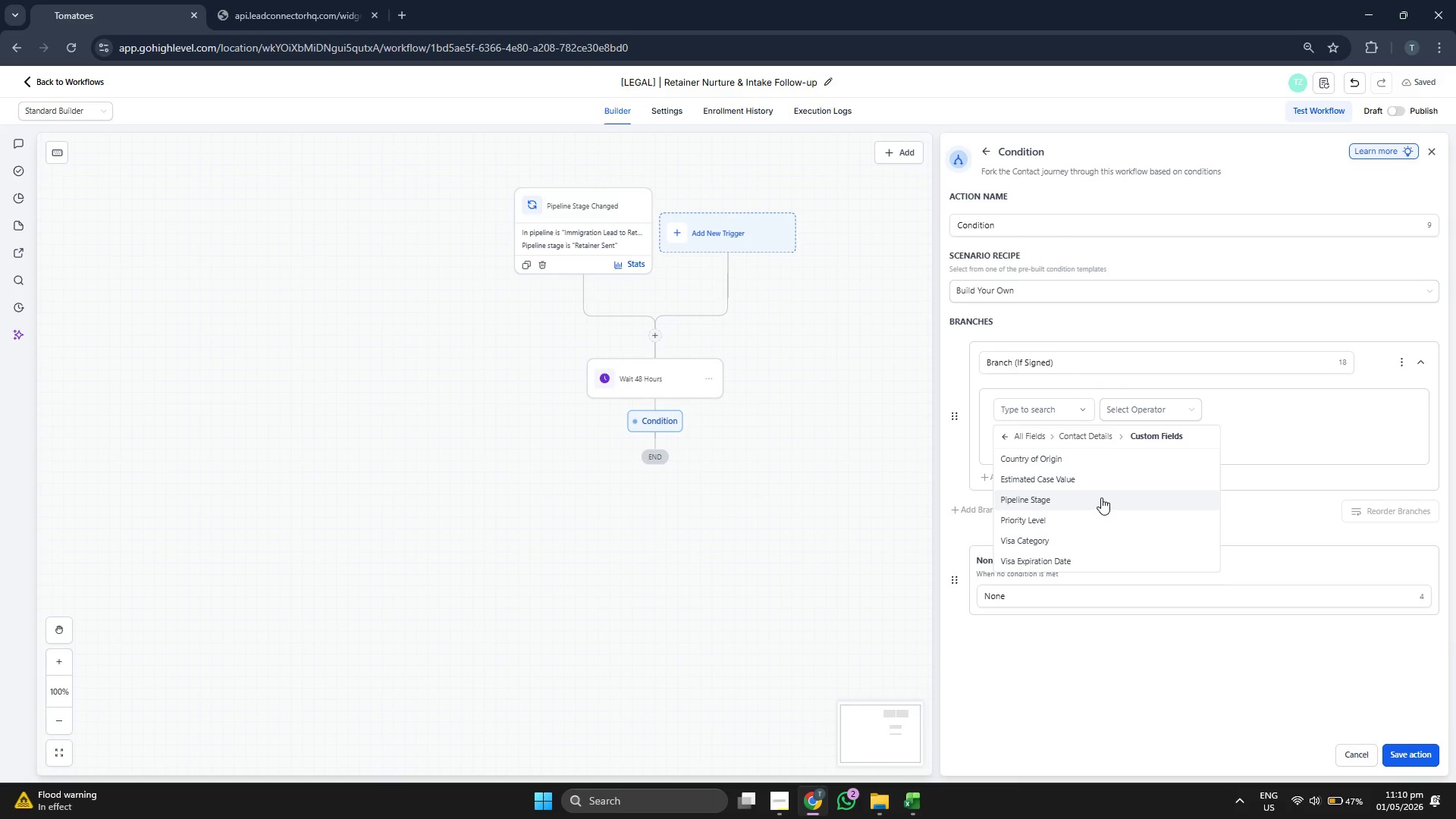 
left_click([1101, 497])
 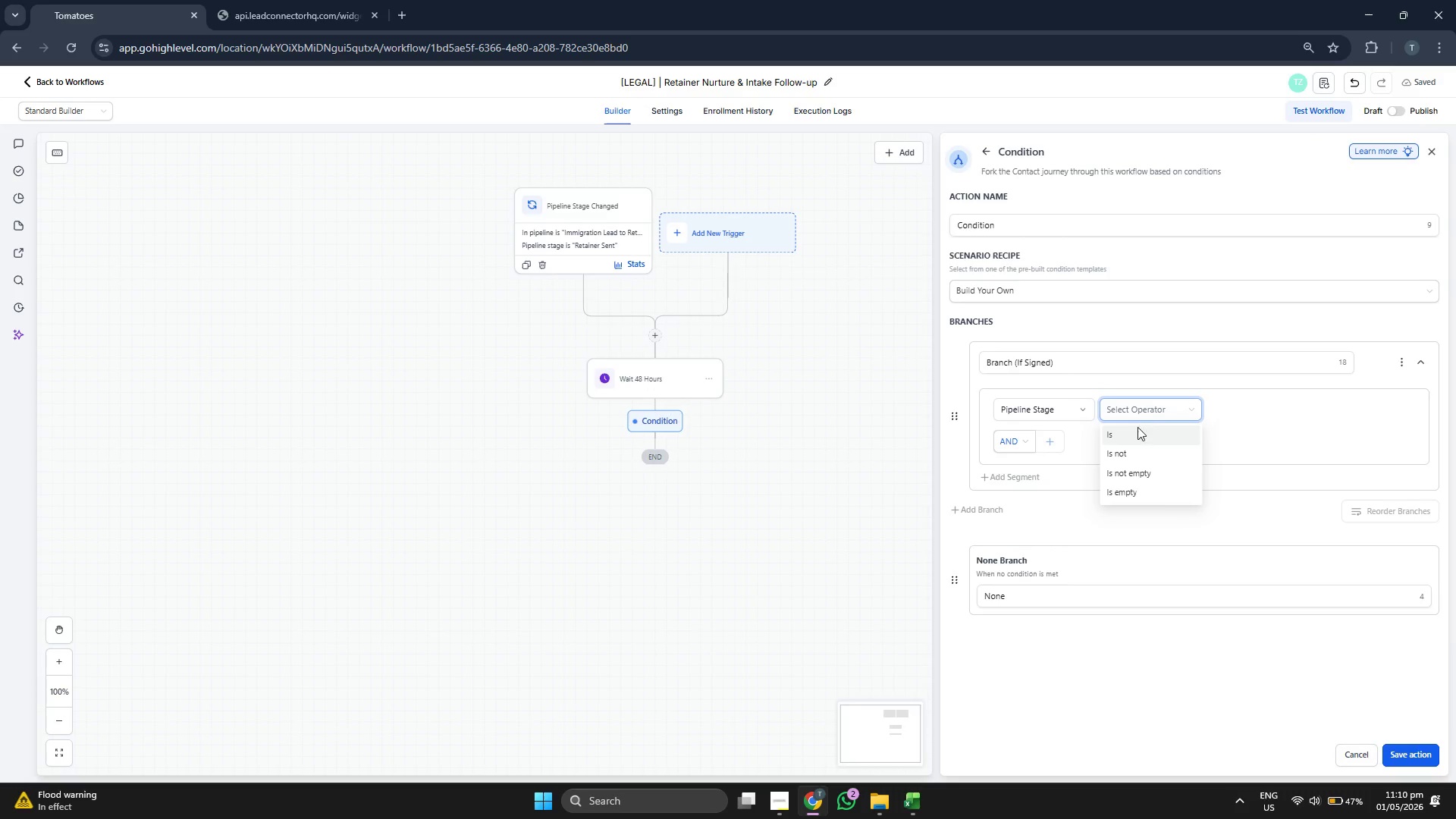 
left_click([1235, 413])
 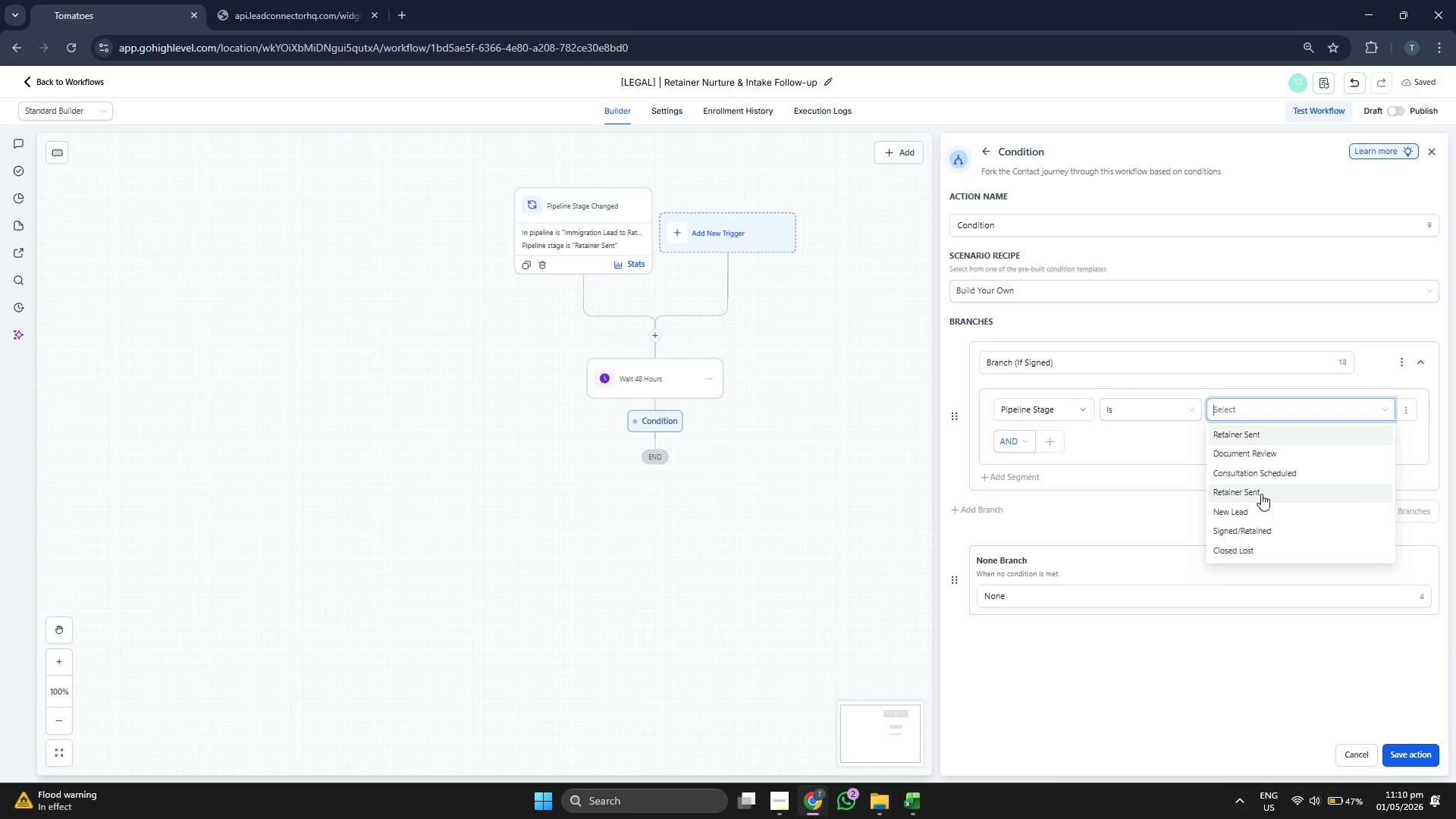 
left_click([1261, 494])
 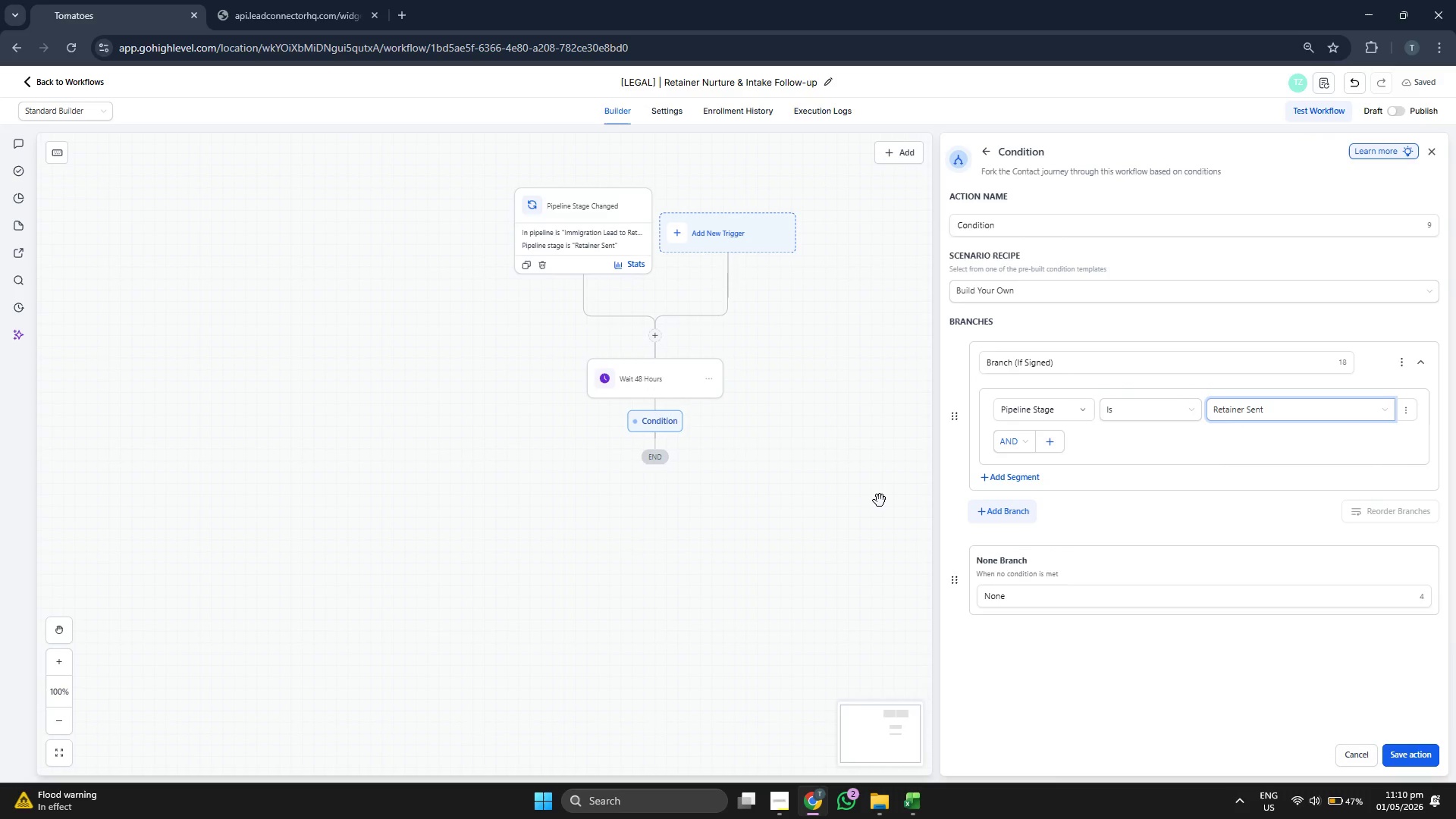 
left_click_drag(start_coordinate=[900, 525], to_coordinate=[861, 491])
 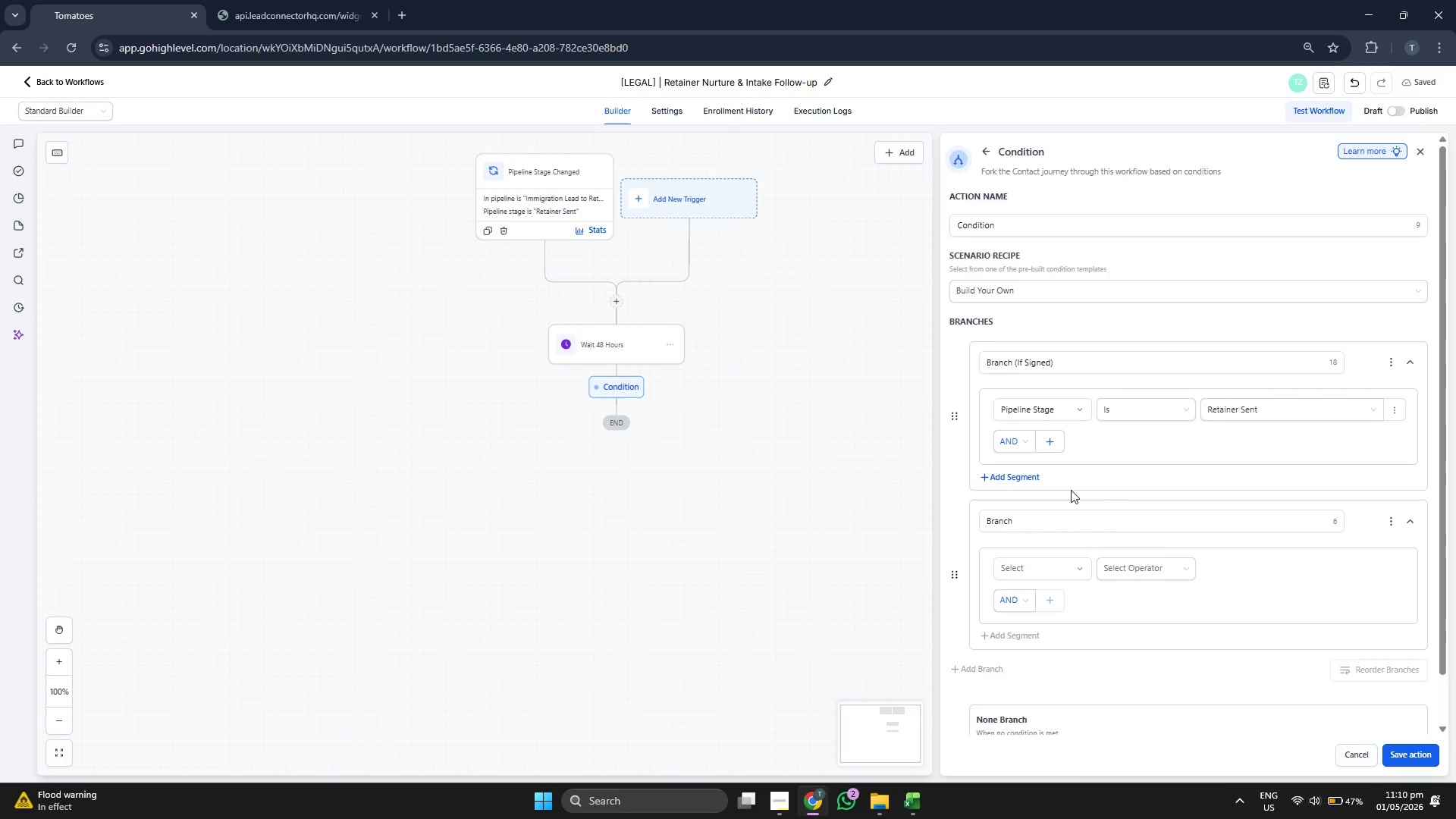 
scroll: coordinate [1119, 479], scroll_direction: down, amount: 1.0
 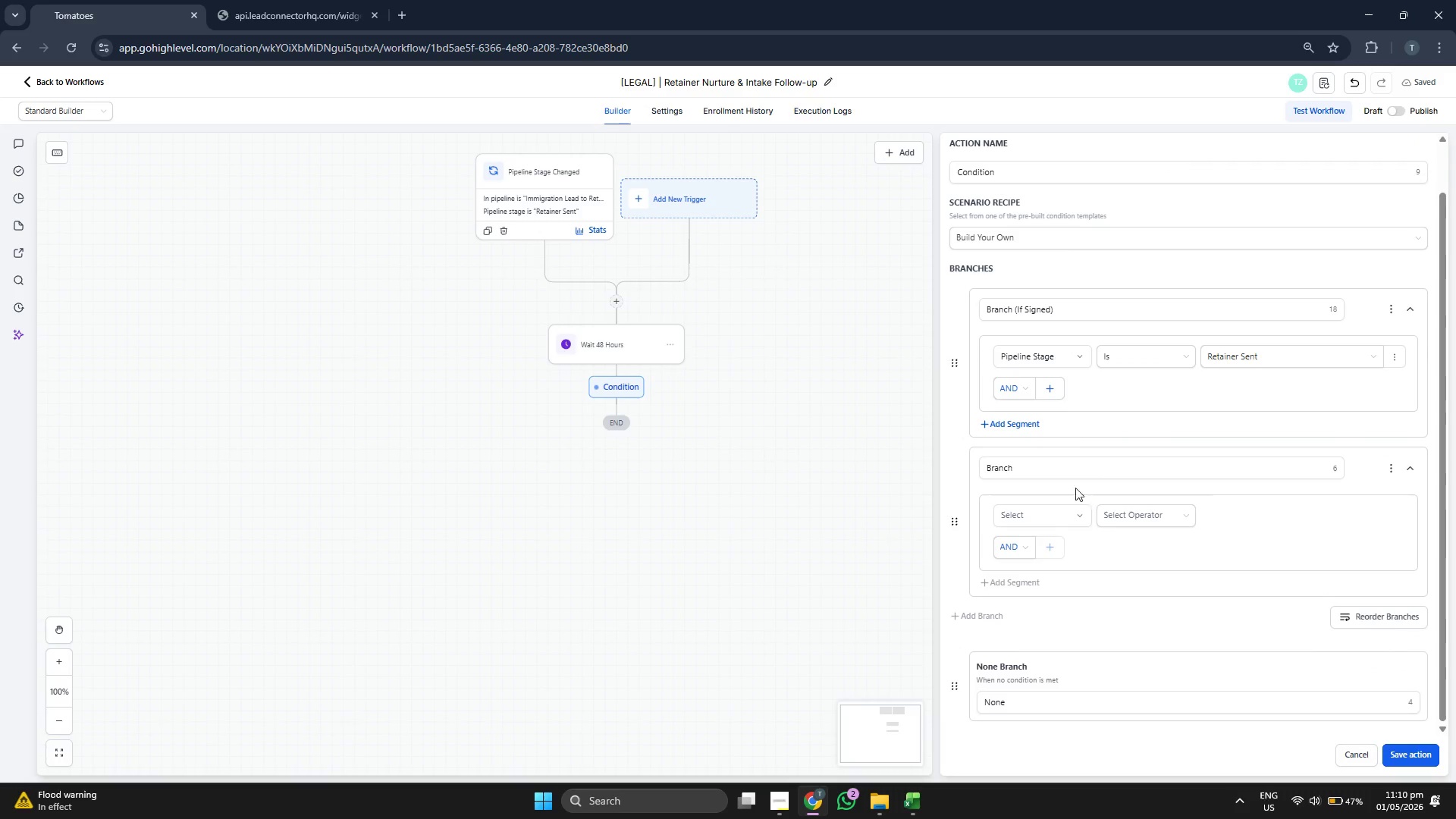 
left_click([1067, 472])
 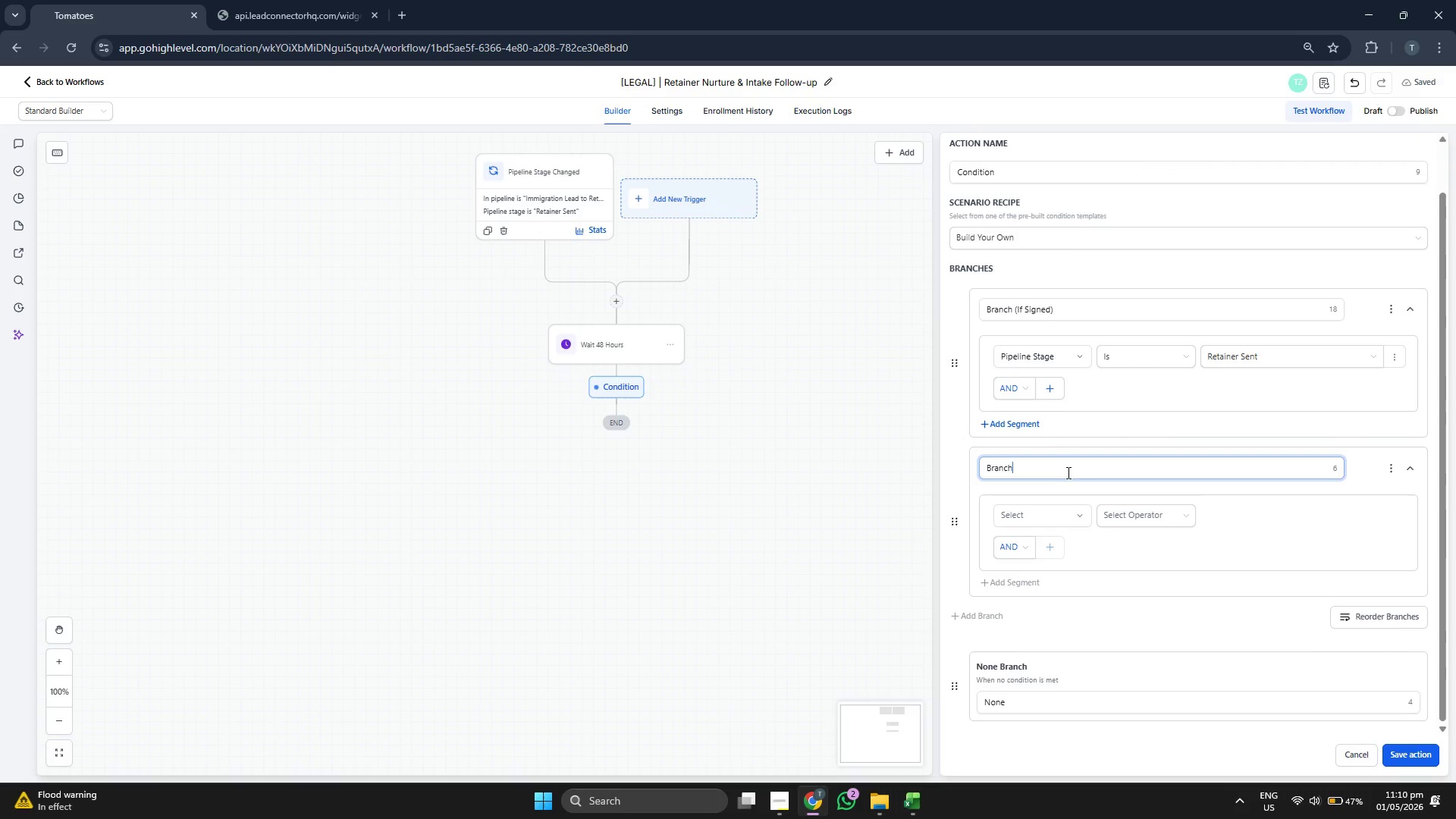 
type( (If not Signed))
 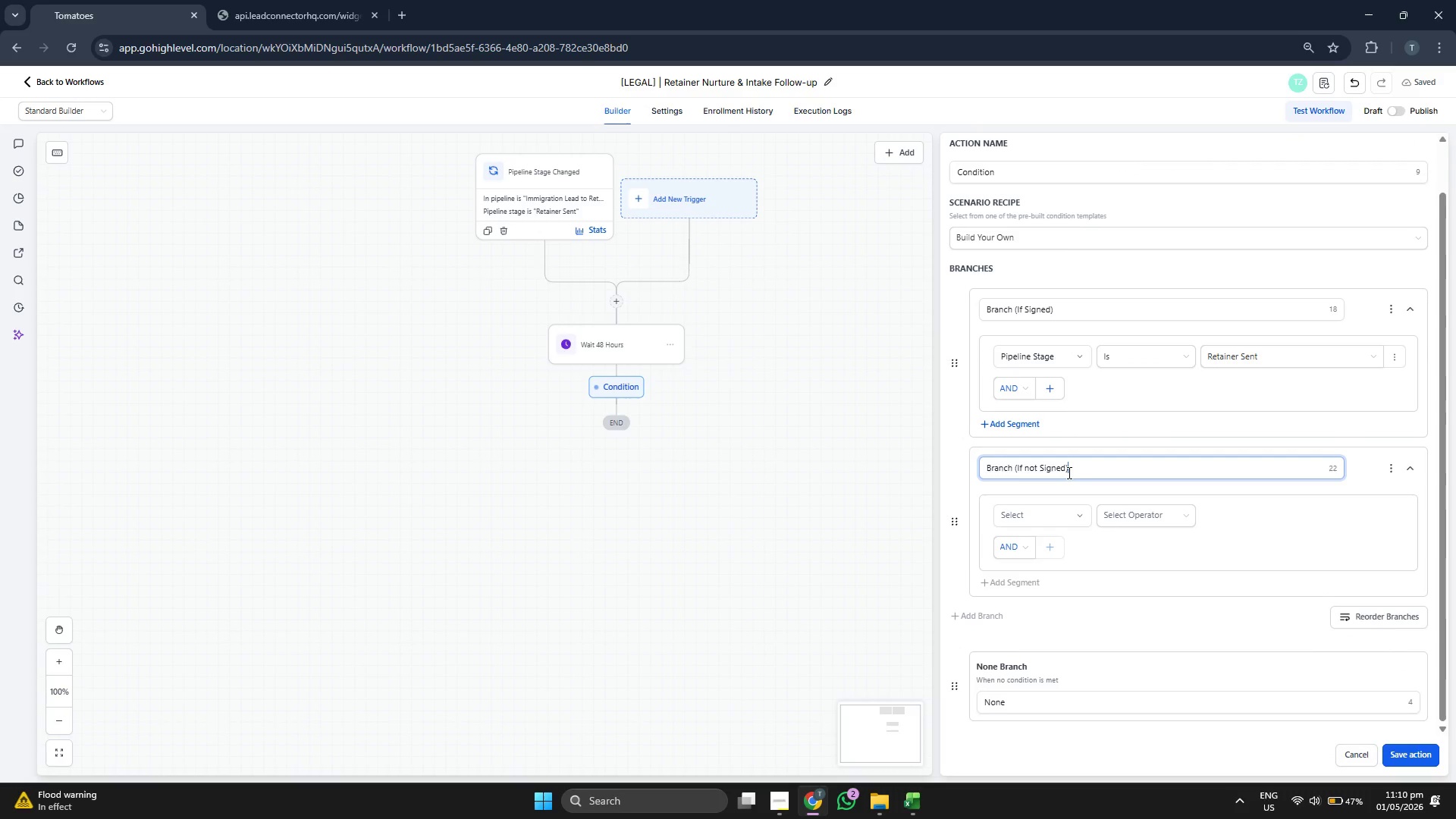 
left_click_drag(start_coordinate=[472, 540], to_coordinate=[492, 500])
 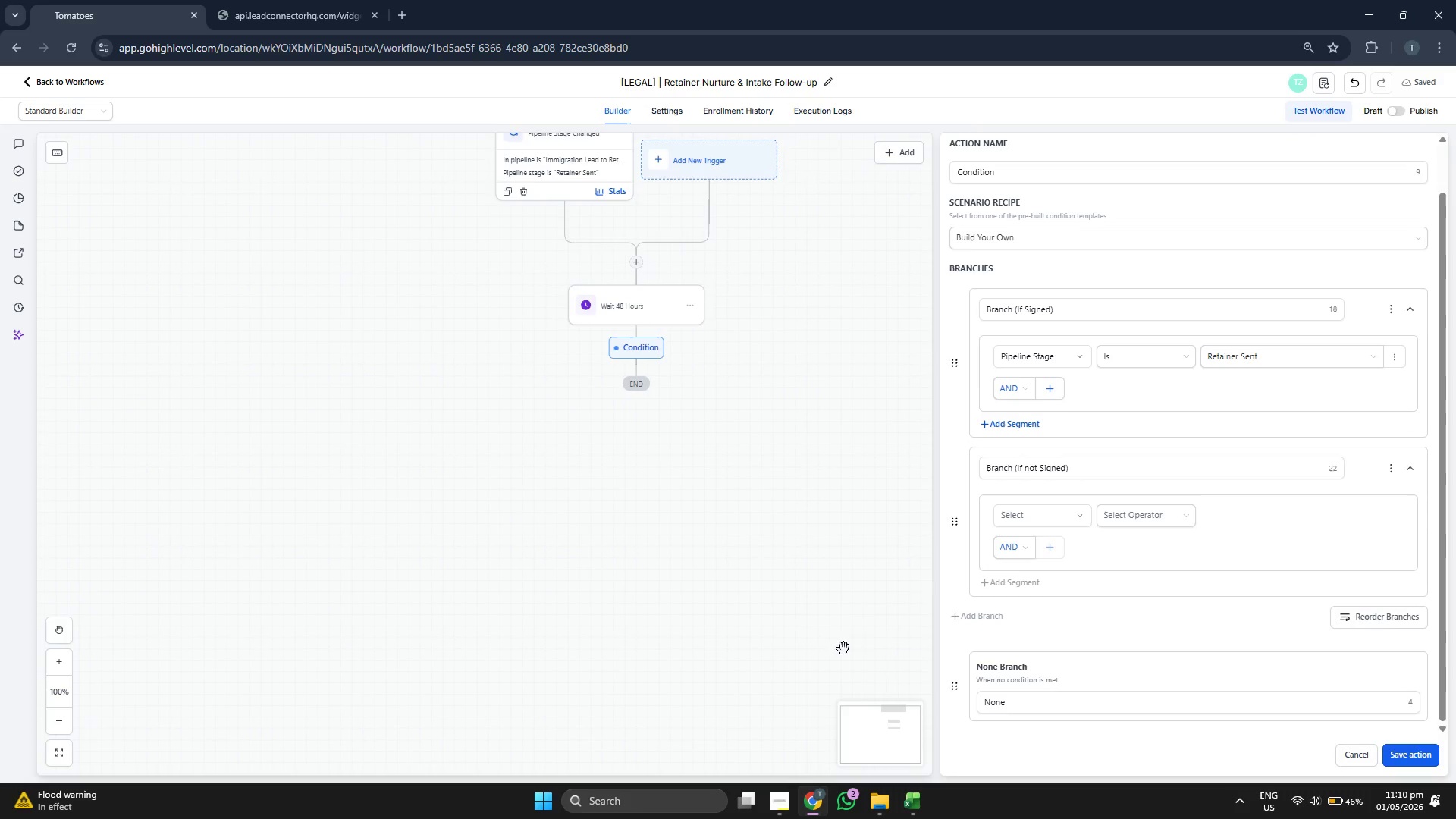 
left_click([1050, 518])
 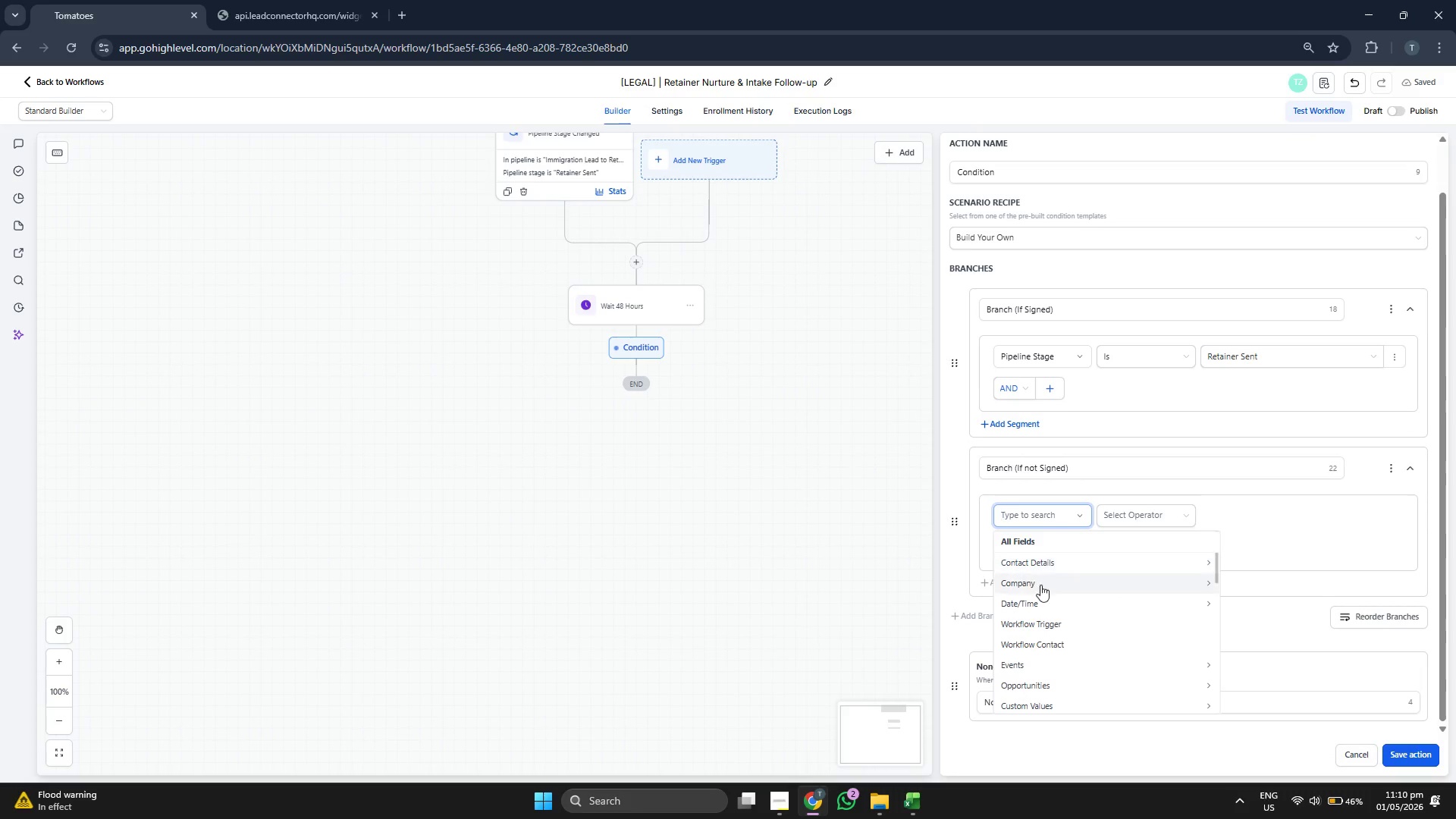 
left_click([1072, 563])
 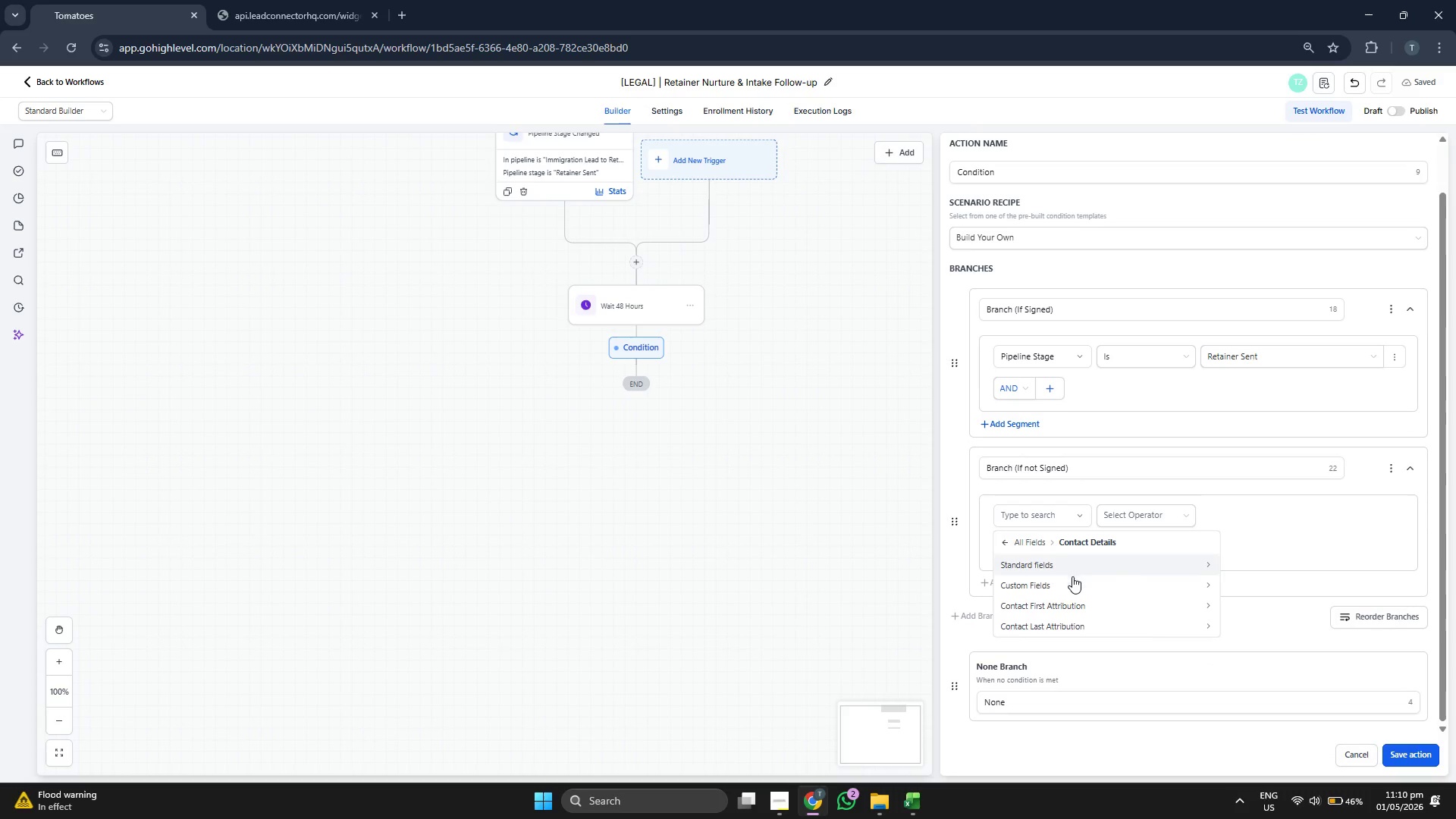 
left_click([1072, 584])
 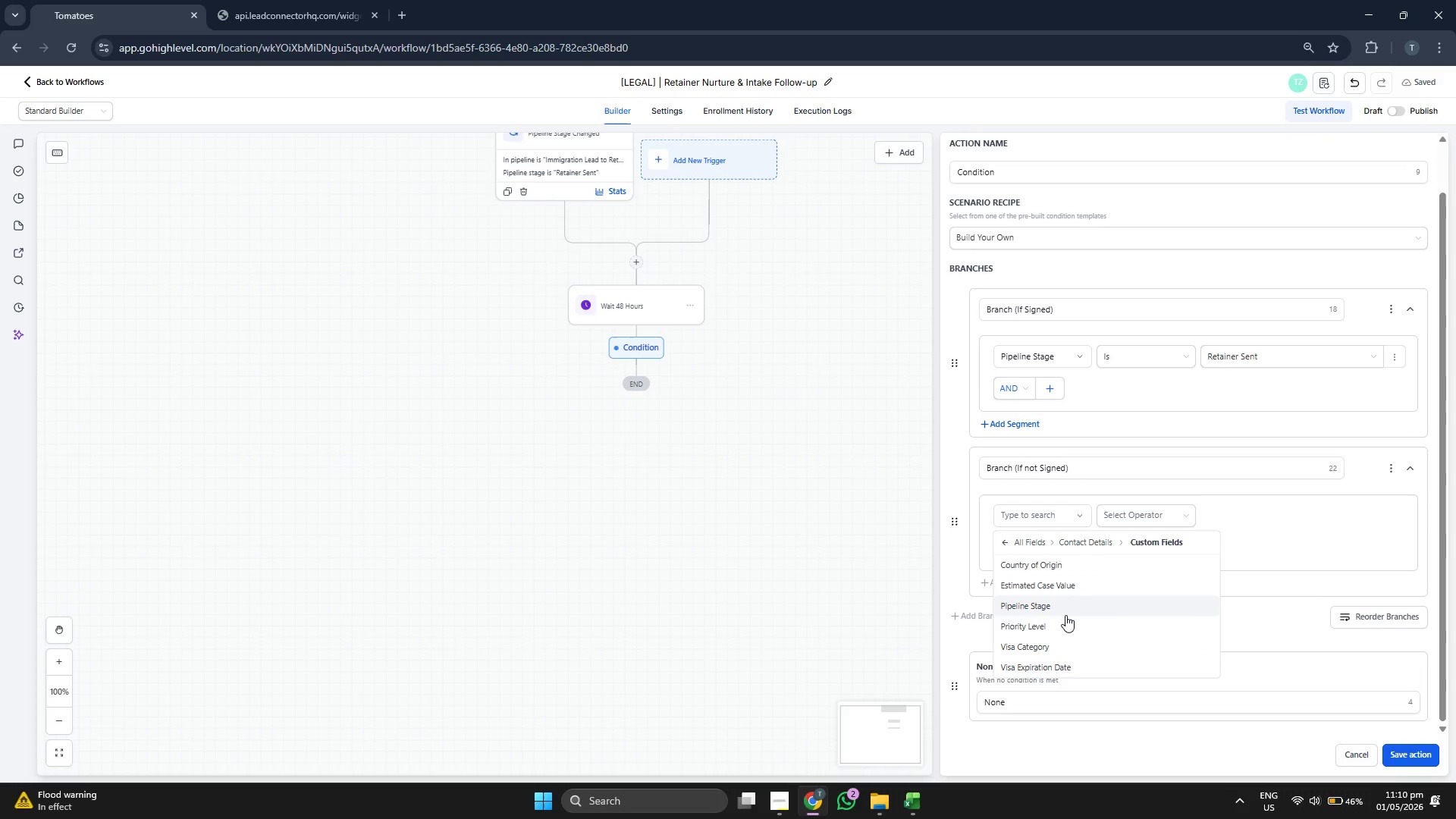 
scroll: coordinate [1069, 610], scroll_direction: down, amount: 3.0
 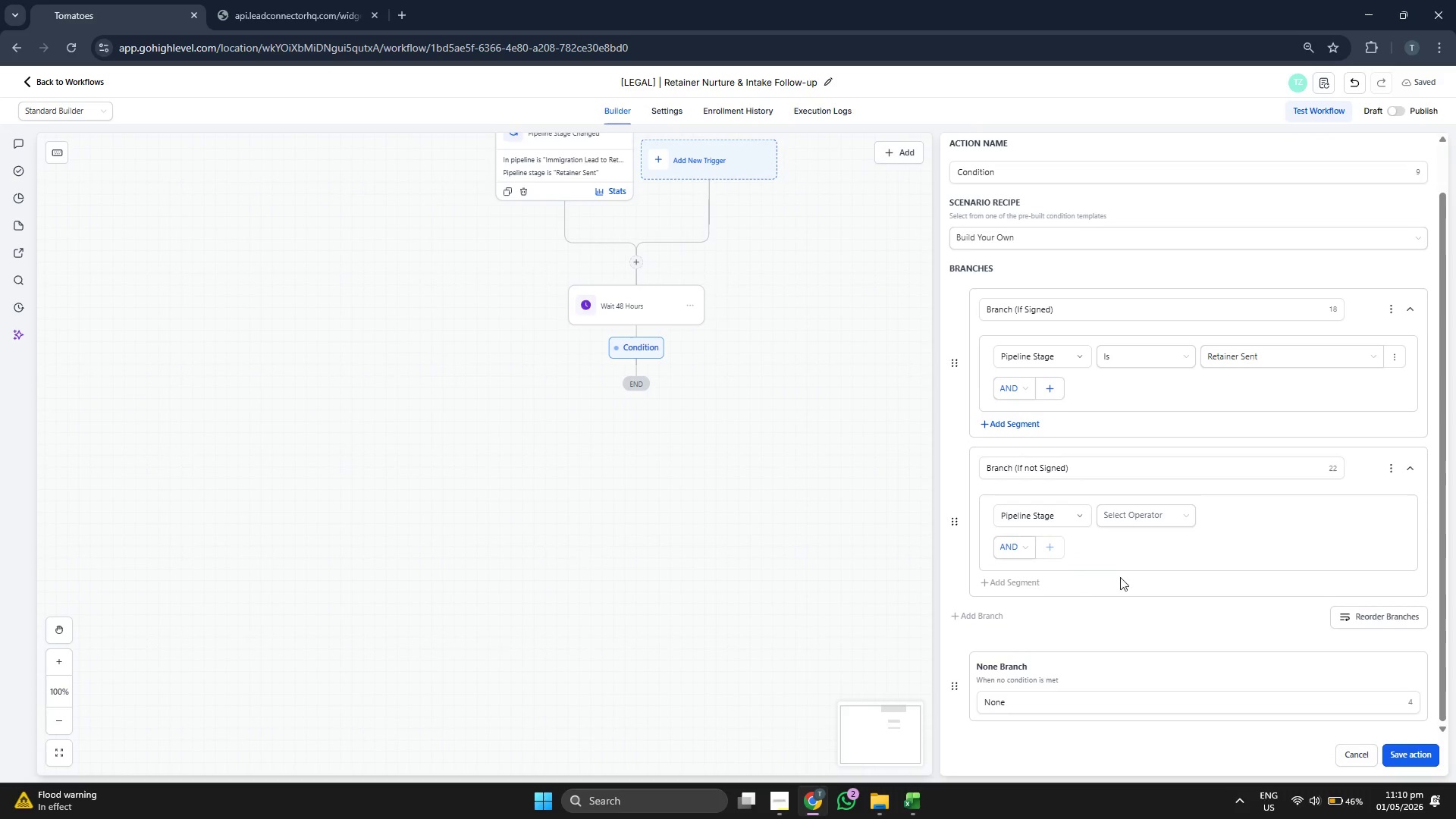 
left_click([1147, 523])
 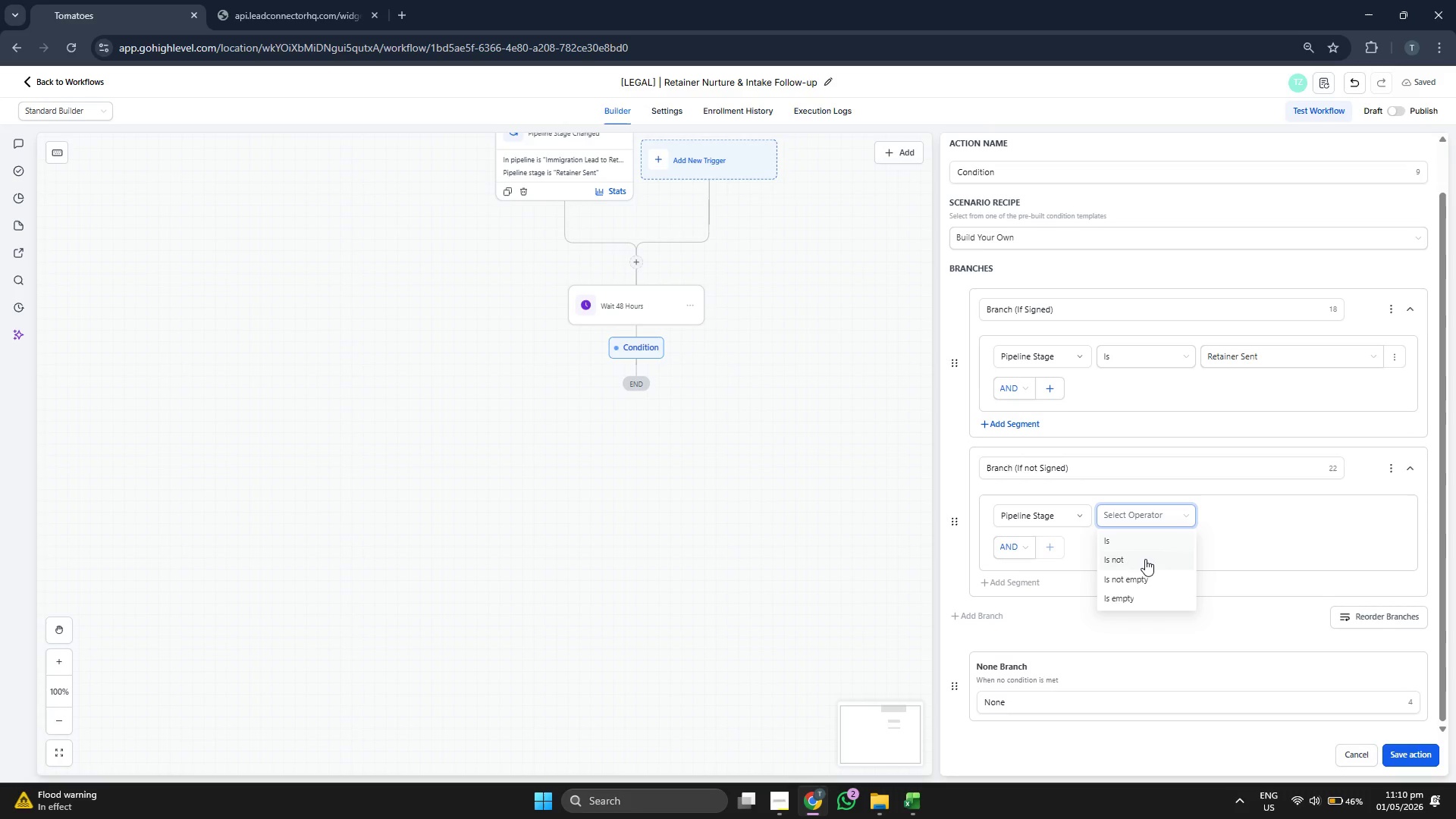 
left_click([1145, 559])
 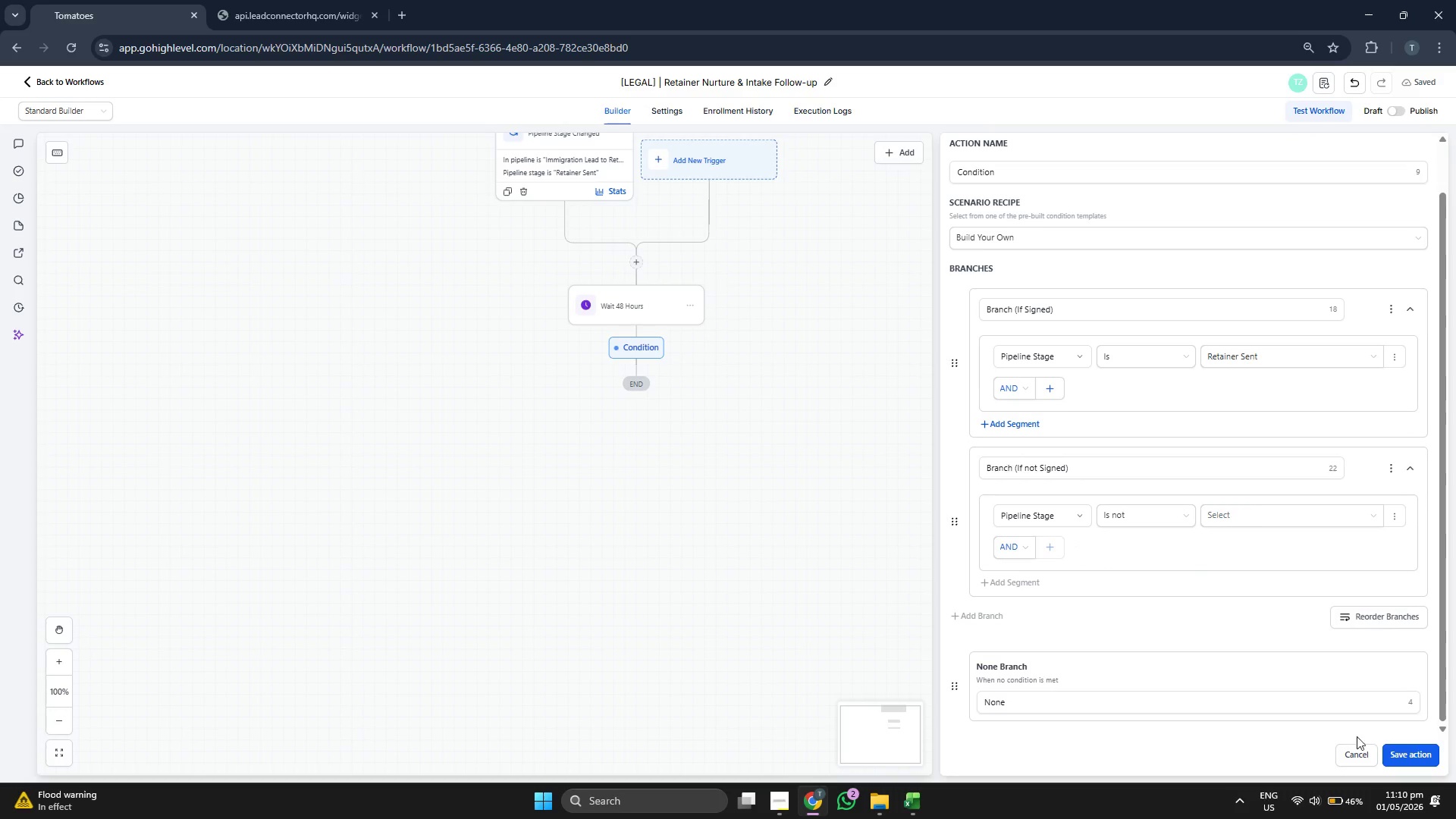 
left_click([1407, 752])
 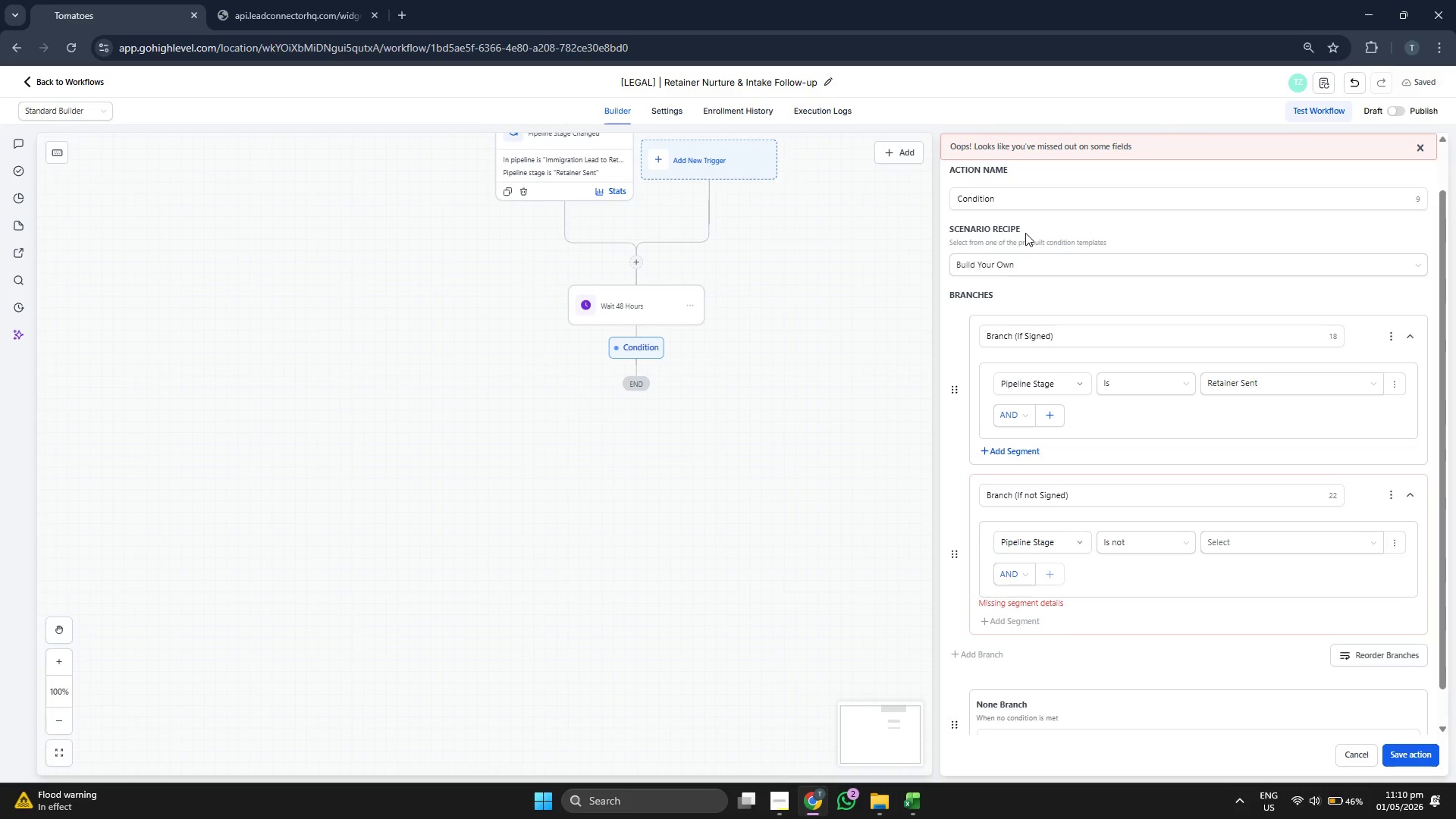 
scroll: coordinate [1219, 509], scroll_direction: down, amount: 2.0
 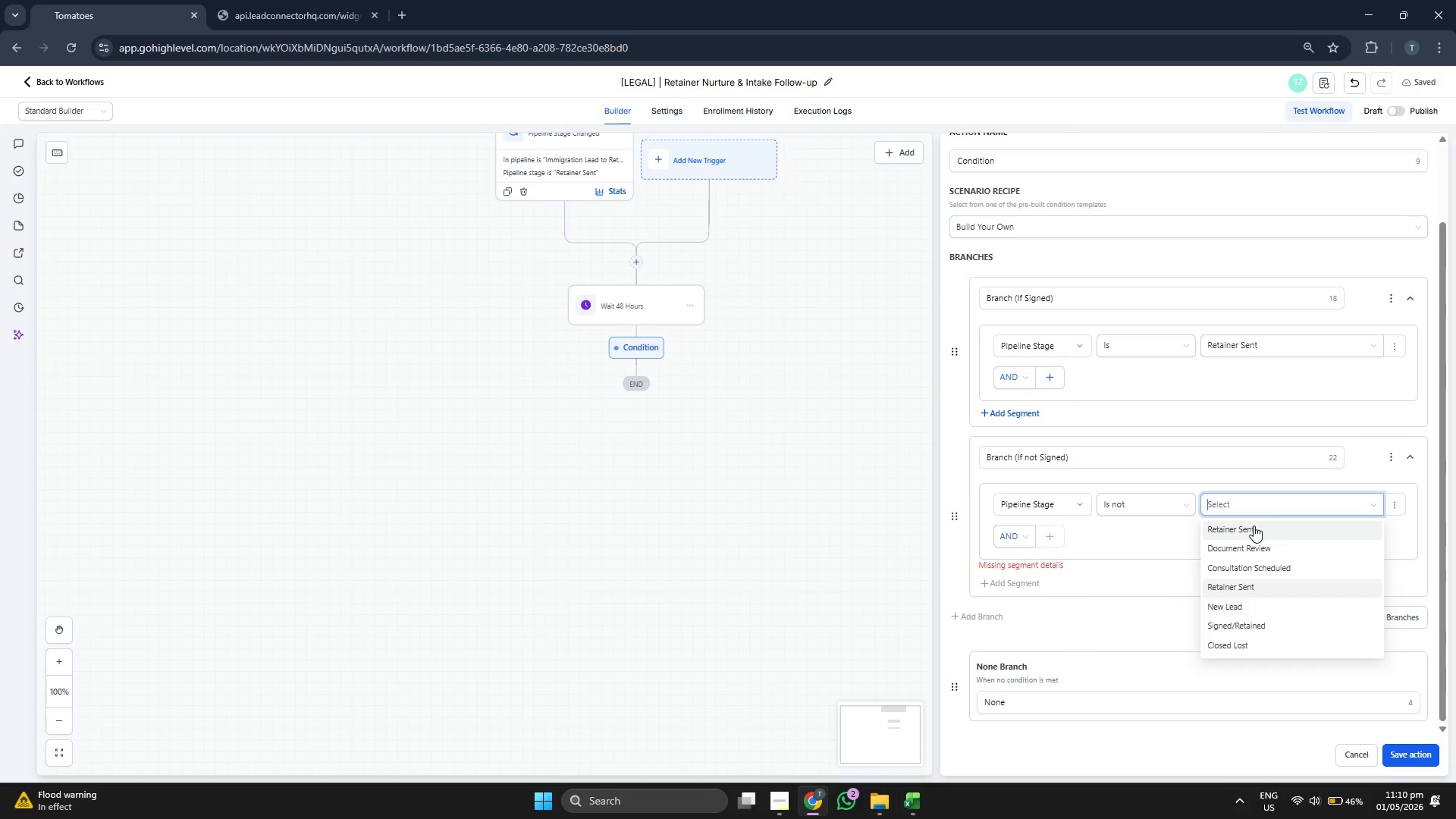 
wait(5.12)
 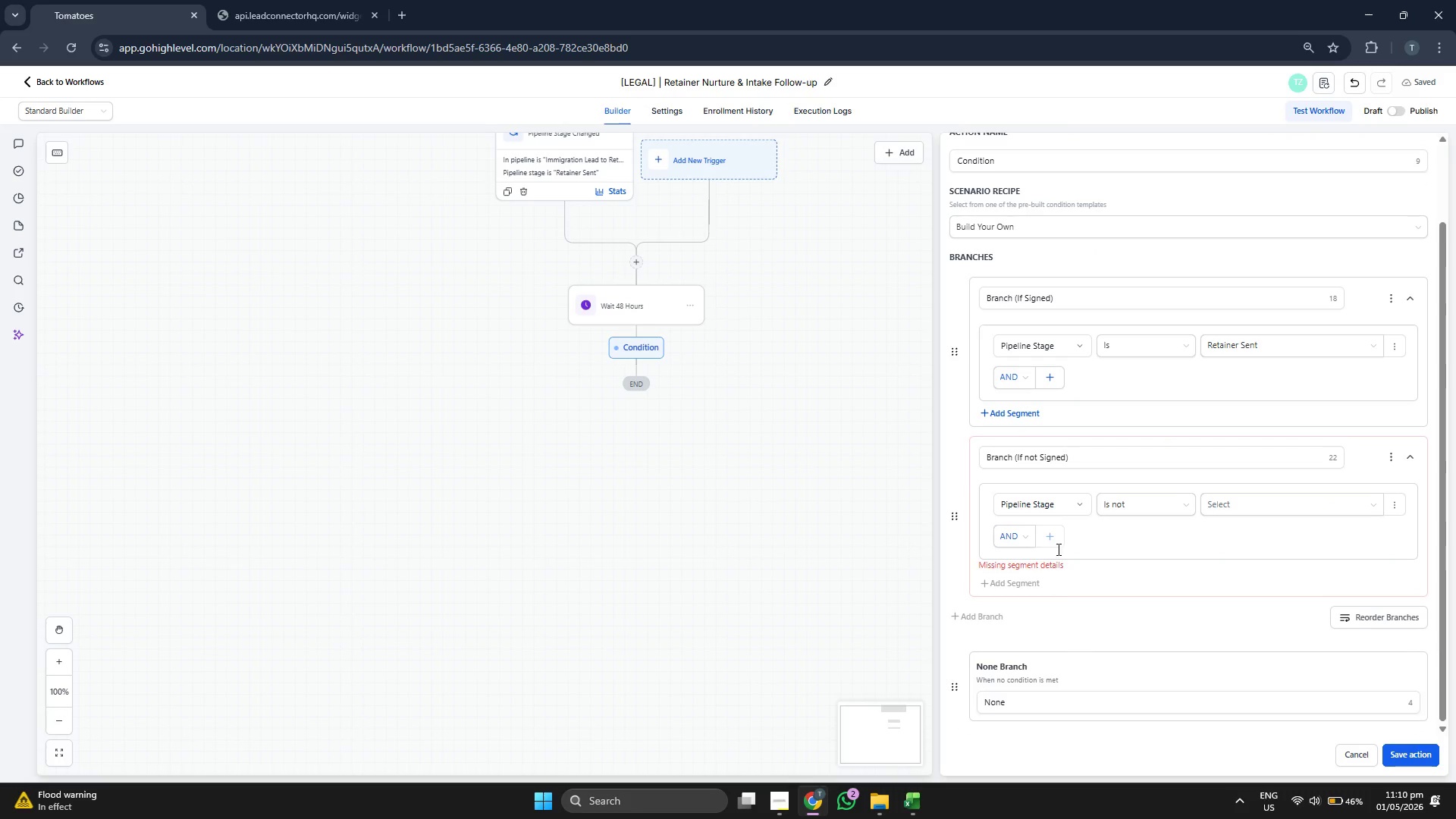 
left_click([1254, 526])
 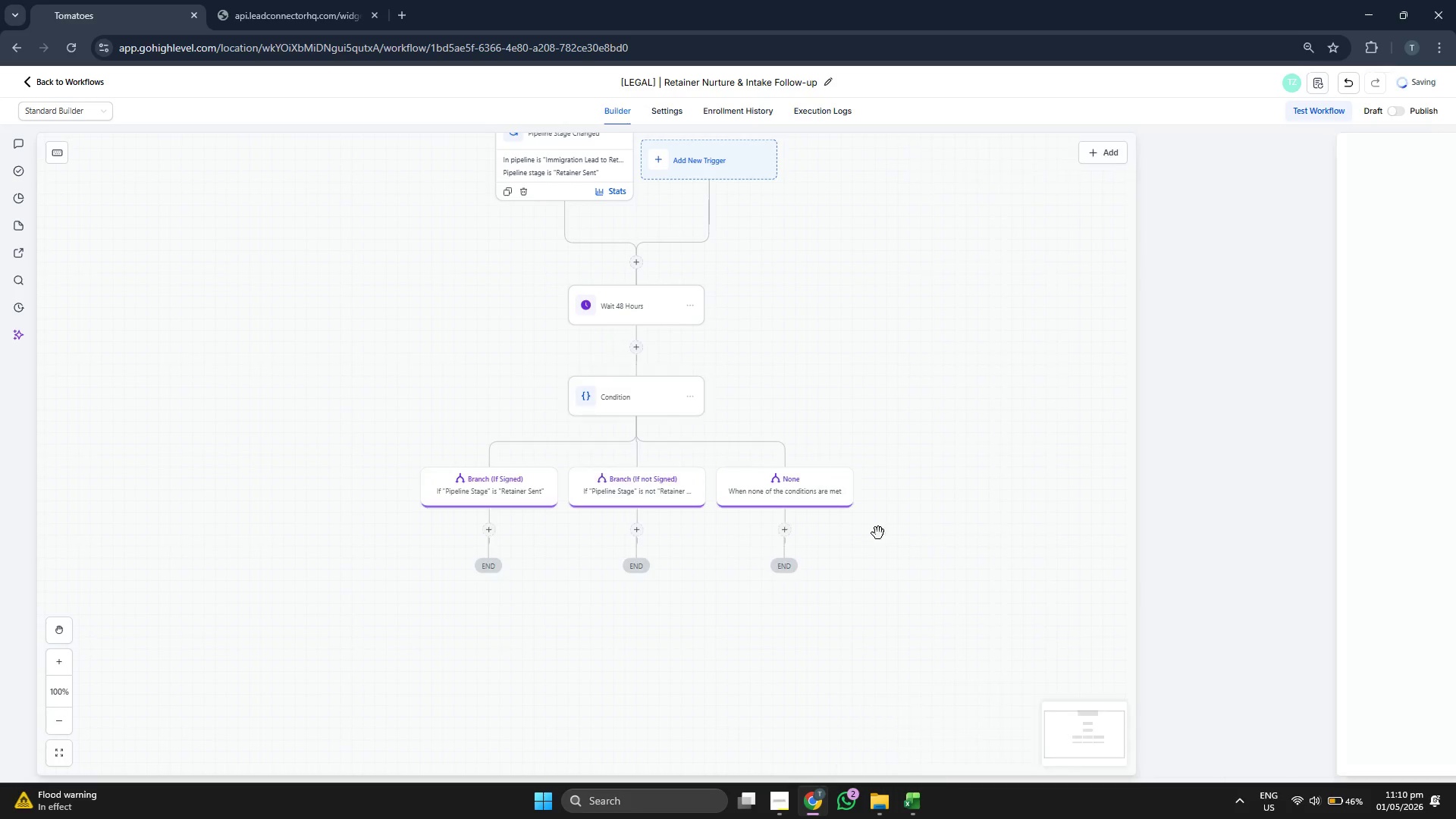 
left_click_drag(start_coordinate=[1075, 536], to_coordinate=[1093, 459])
 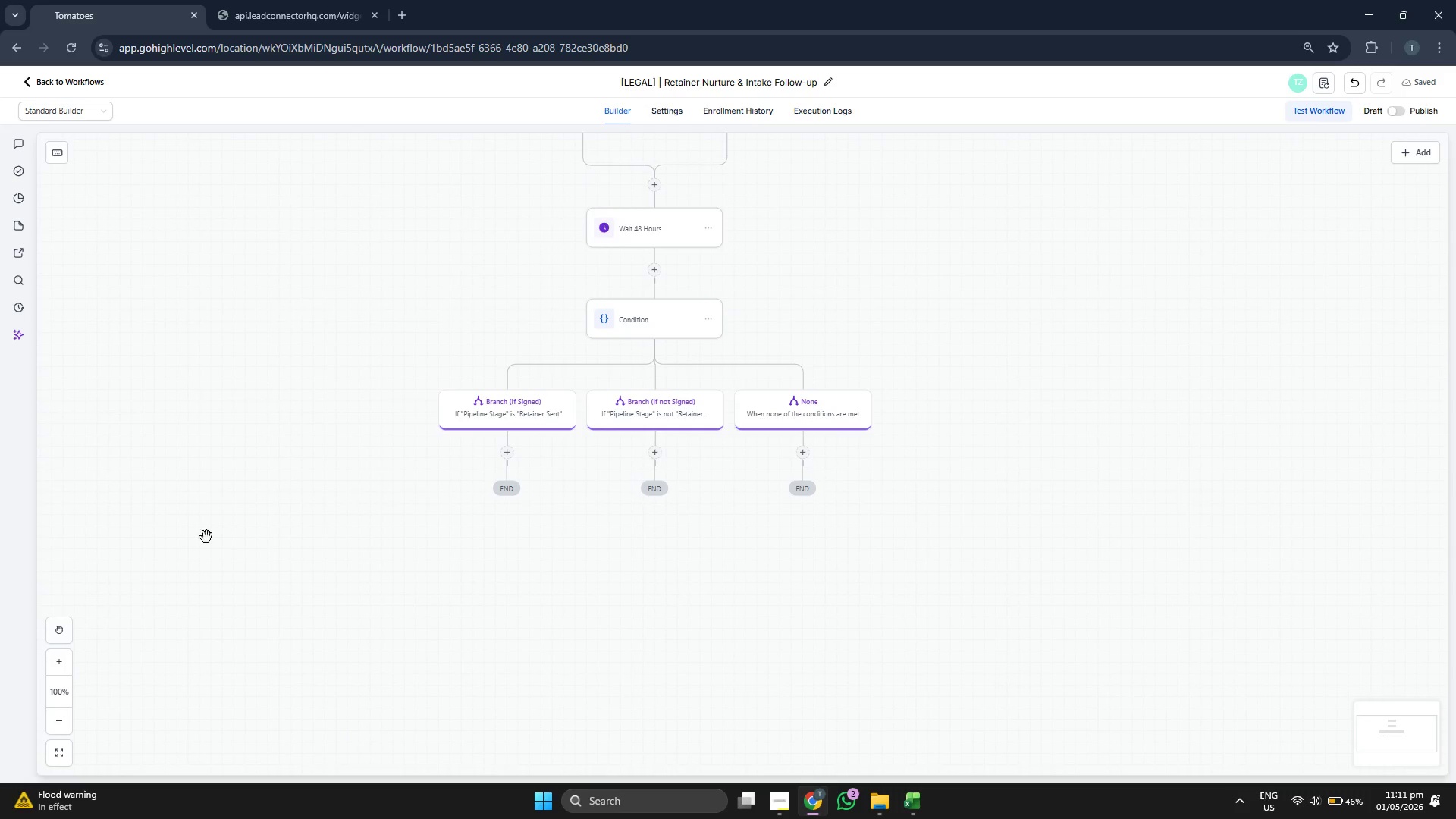 
left_click_drag(start_coordinate=[32, 521], to_coordinate=[56, 486])
 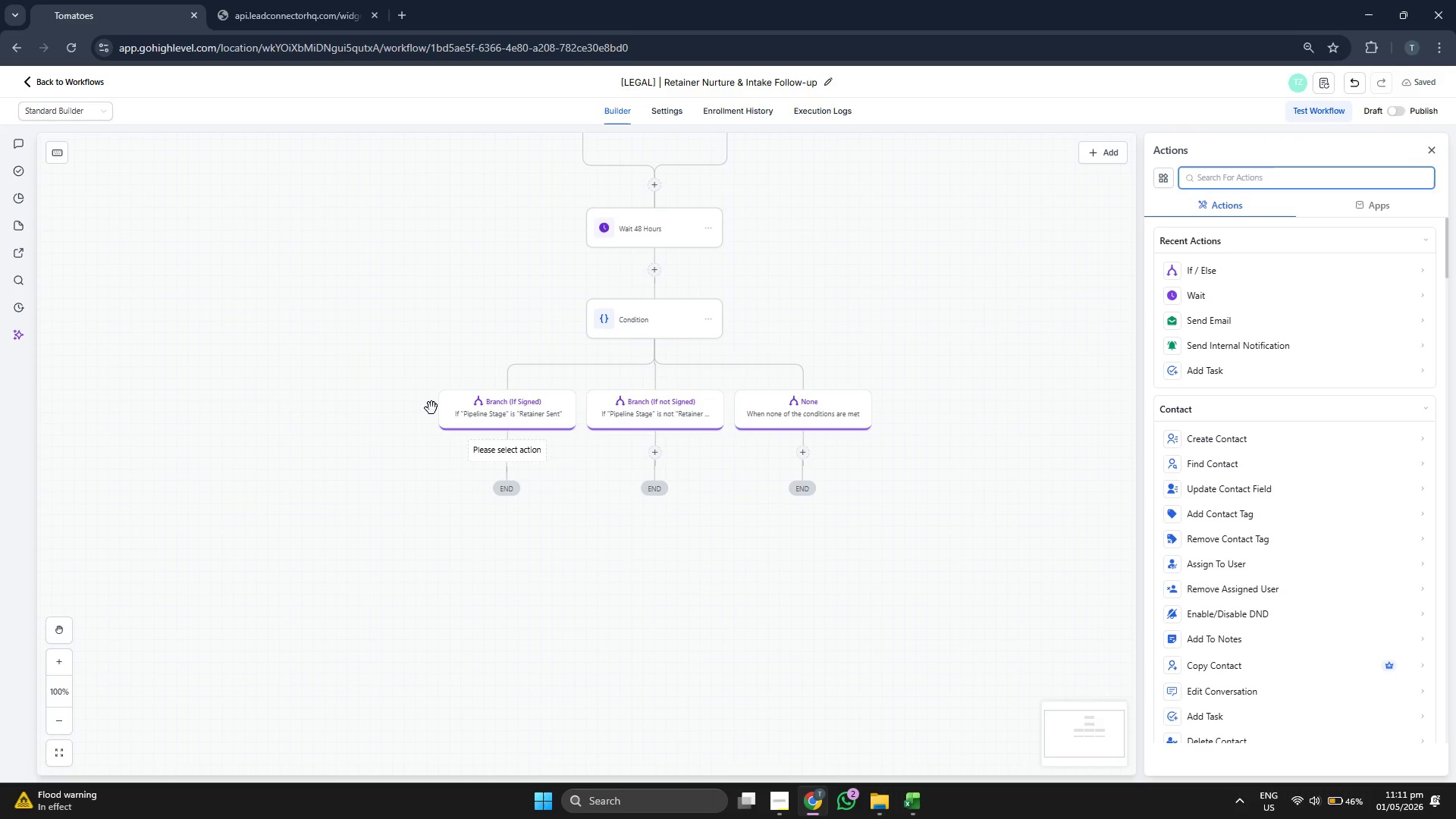 
wait(5.56)
 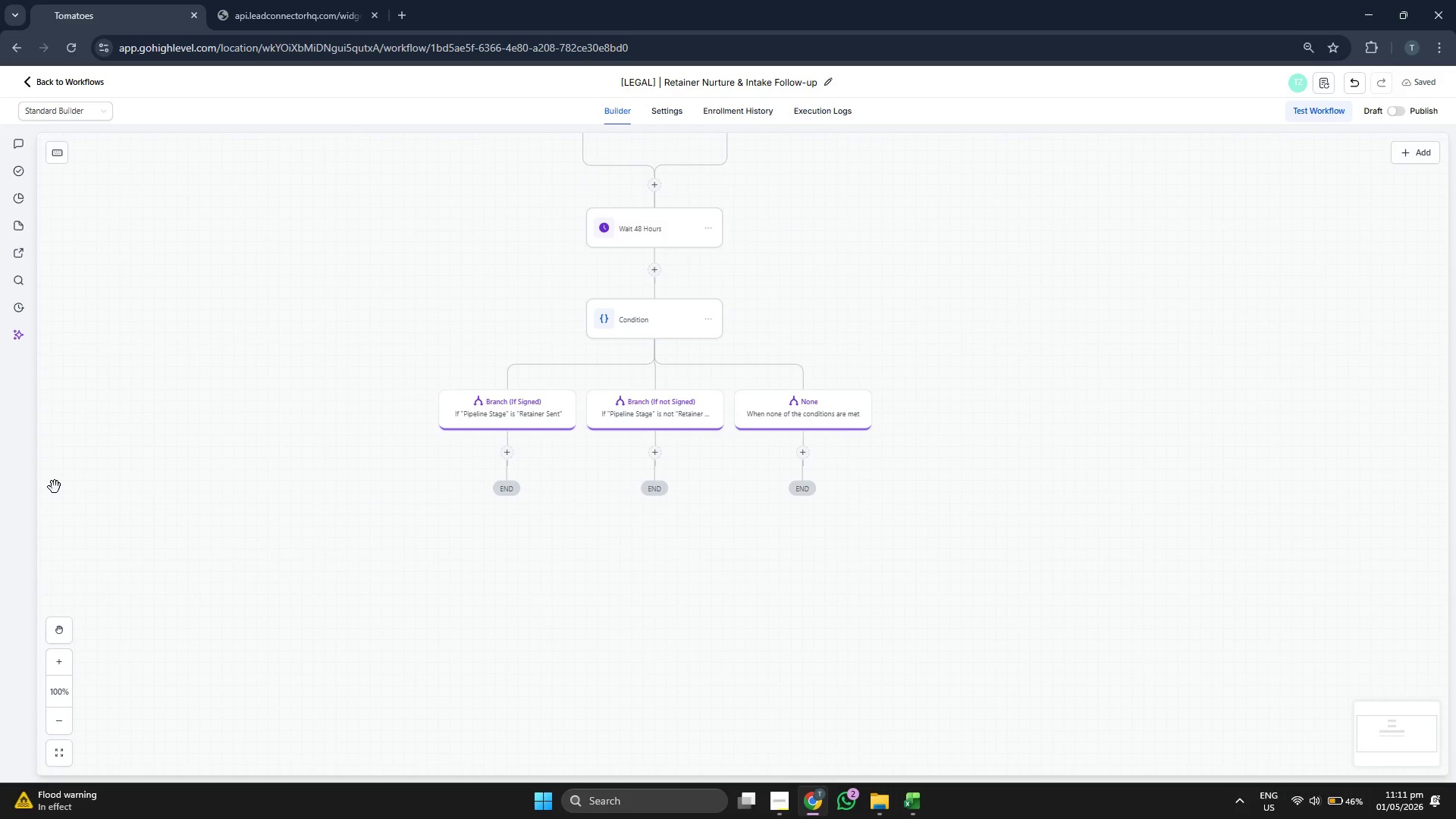 
scroll: coordinate [1301, 455], scroll_direction: down, amount: 7.0
 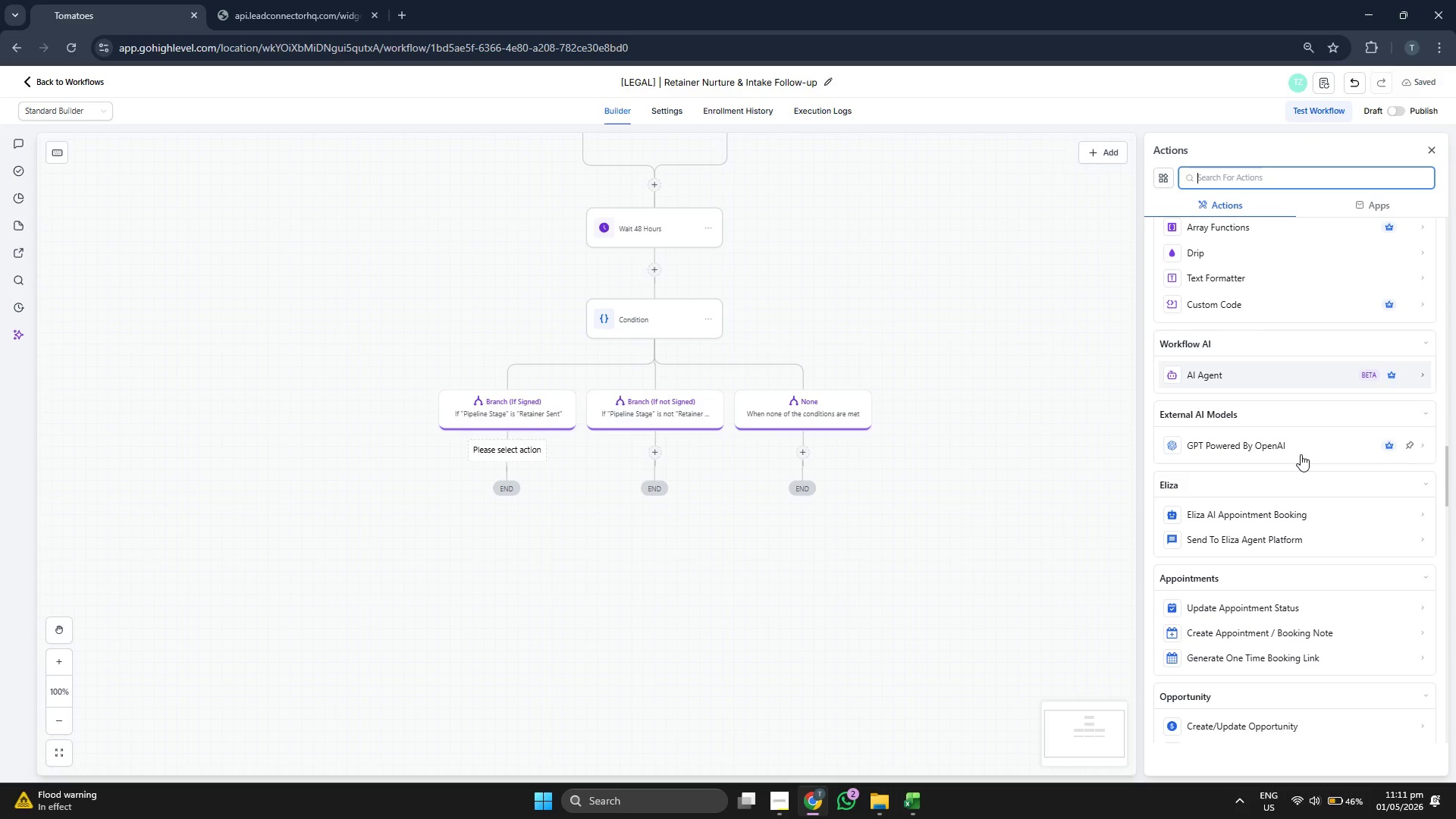 
left_click_drag(start_coordinate=[999, 325], to_coordinate=[941, 371])
 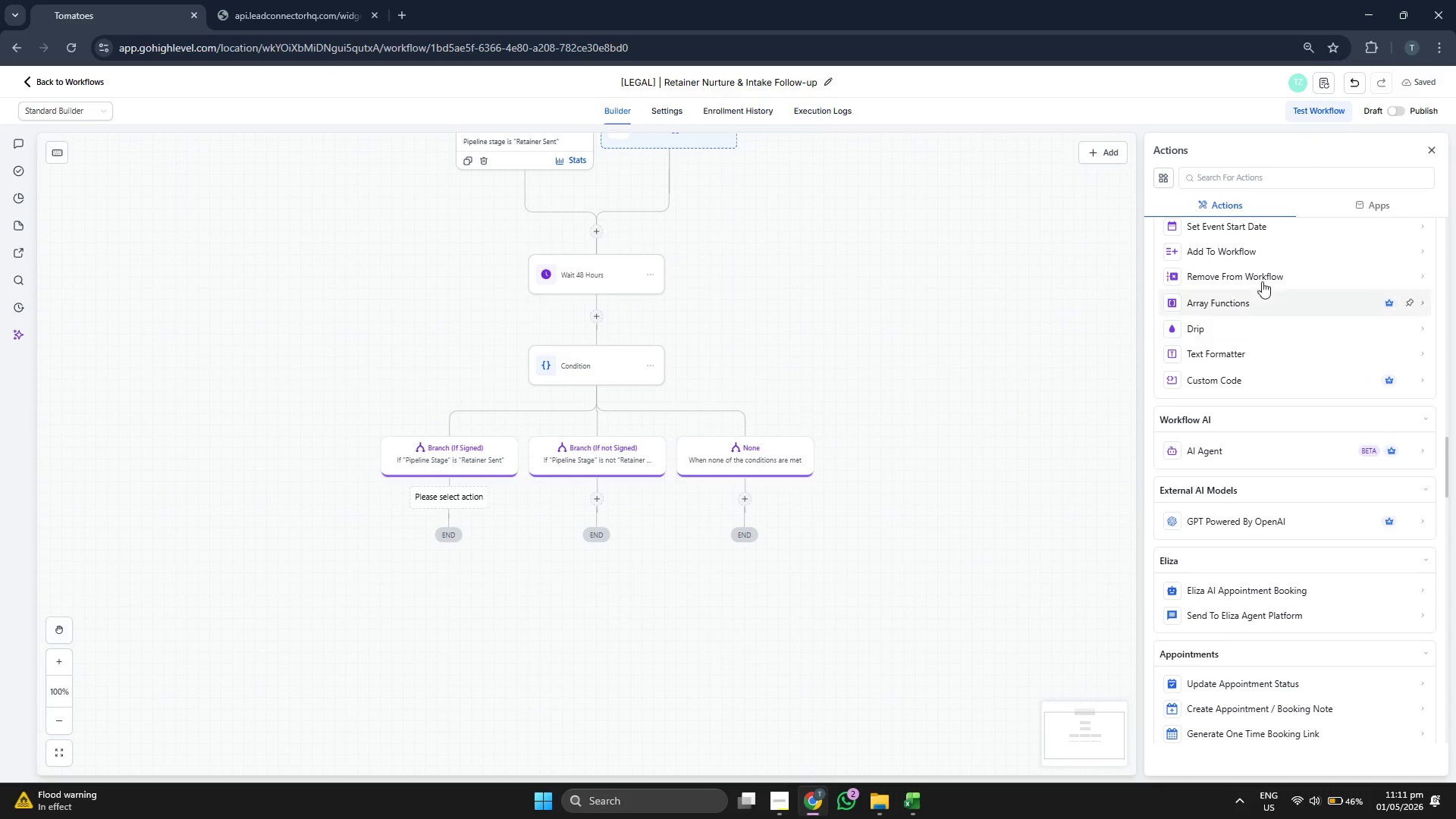 
scroll: coordinate [1301, 454], scroll_direction: up, amount: 1.0
 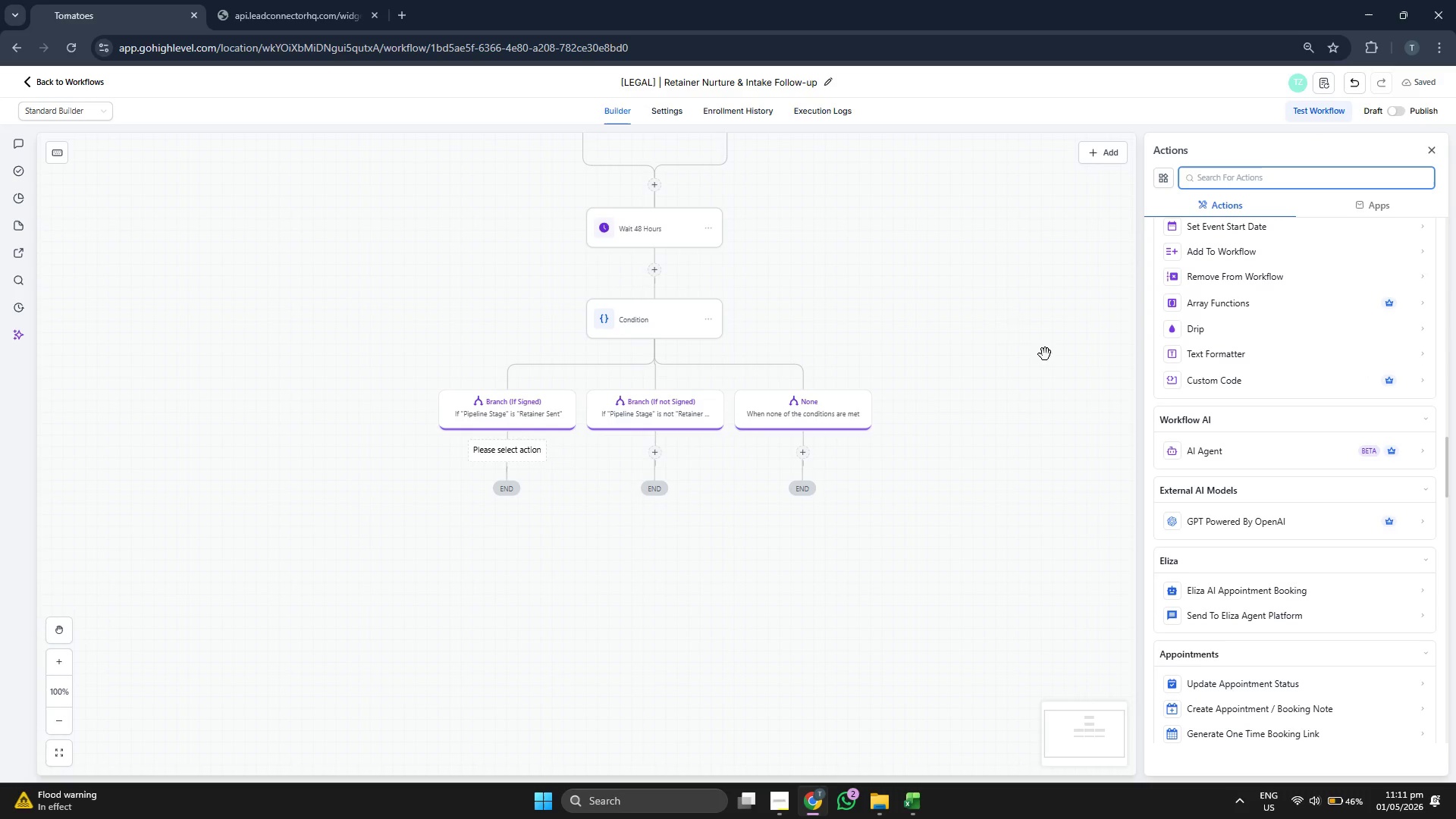 
left_click([1268, 267])
 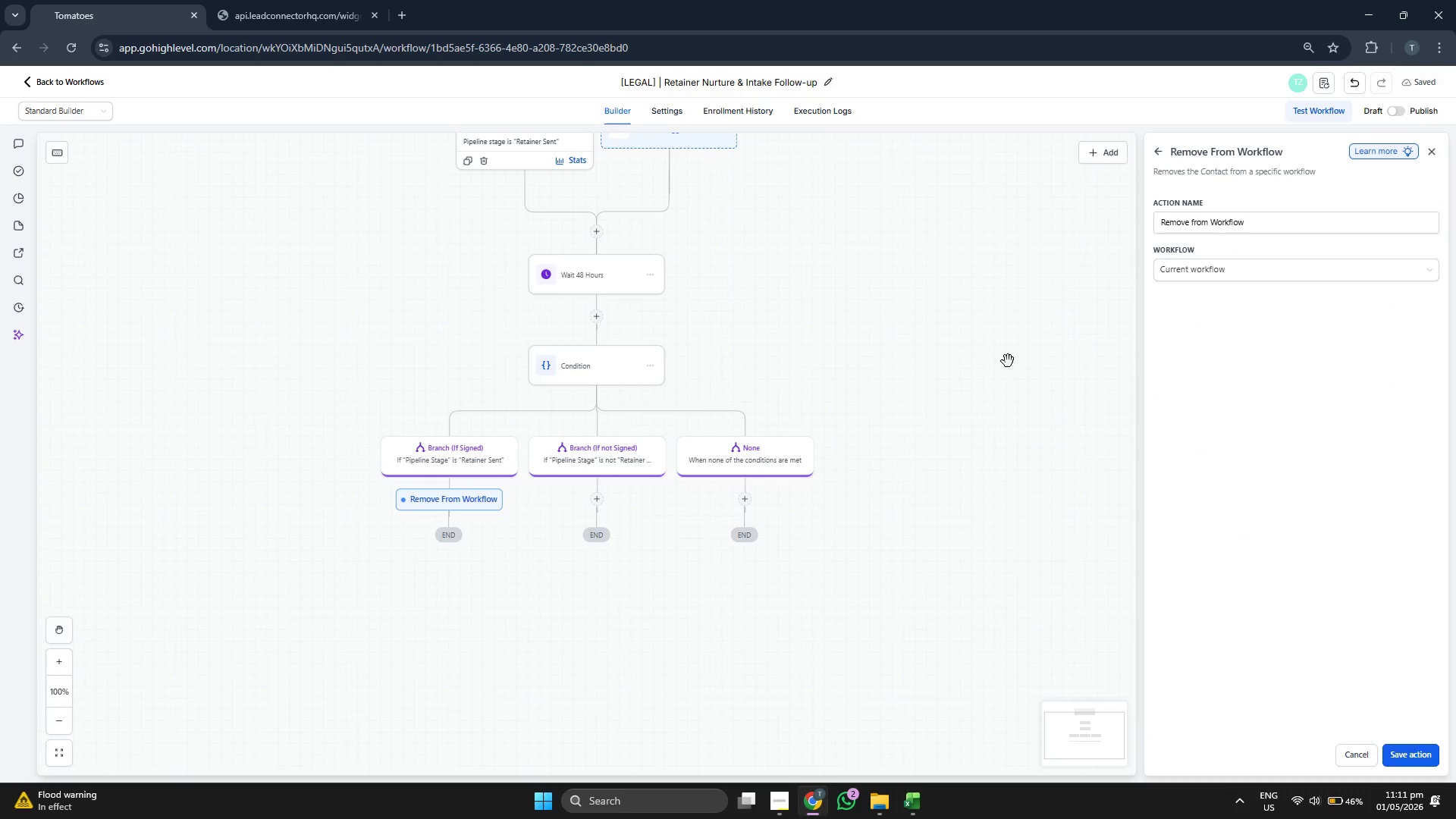 
left_click_drag(start_coordinate=[1002, 384], to_coordinate=[1050, 388])
 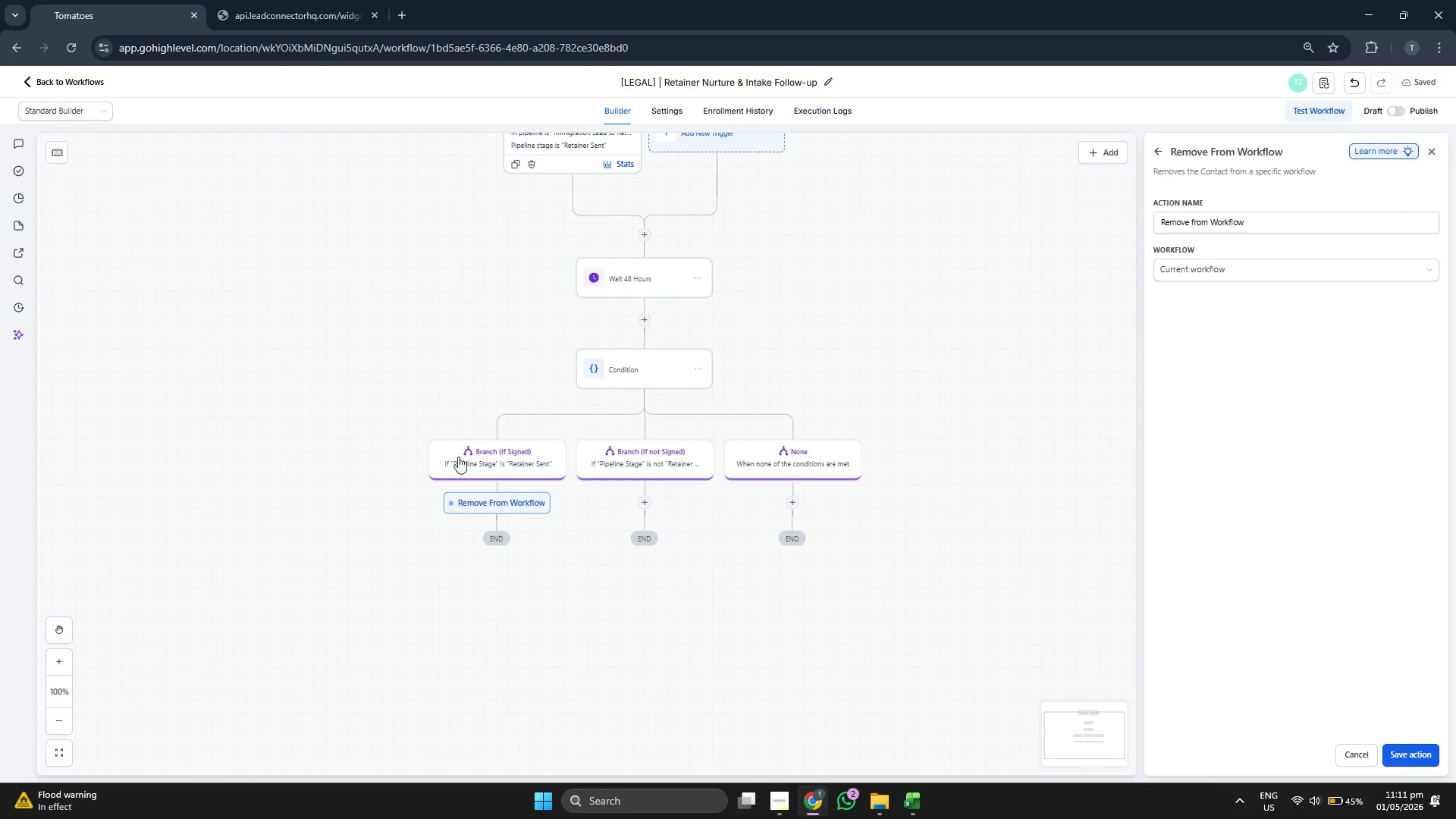 
left_click([664, 366])
 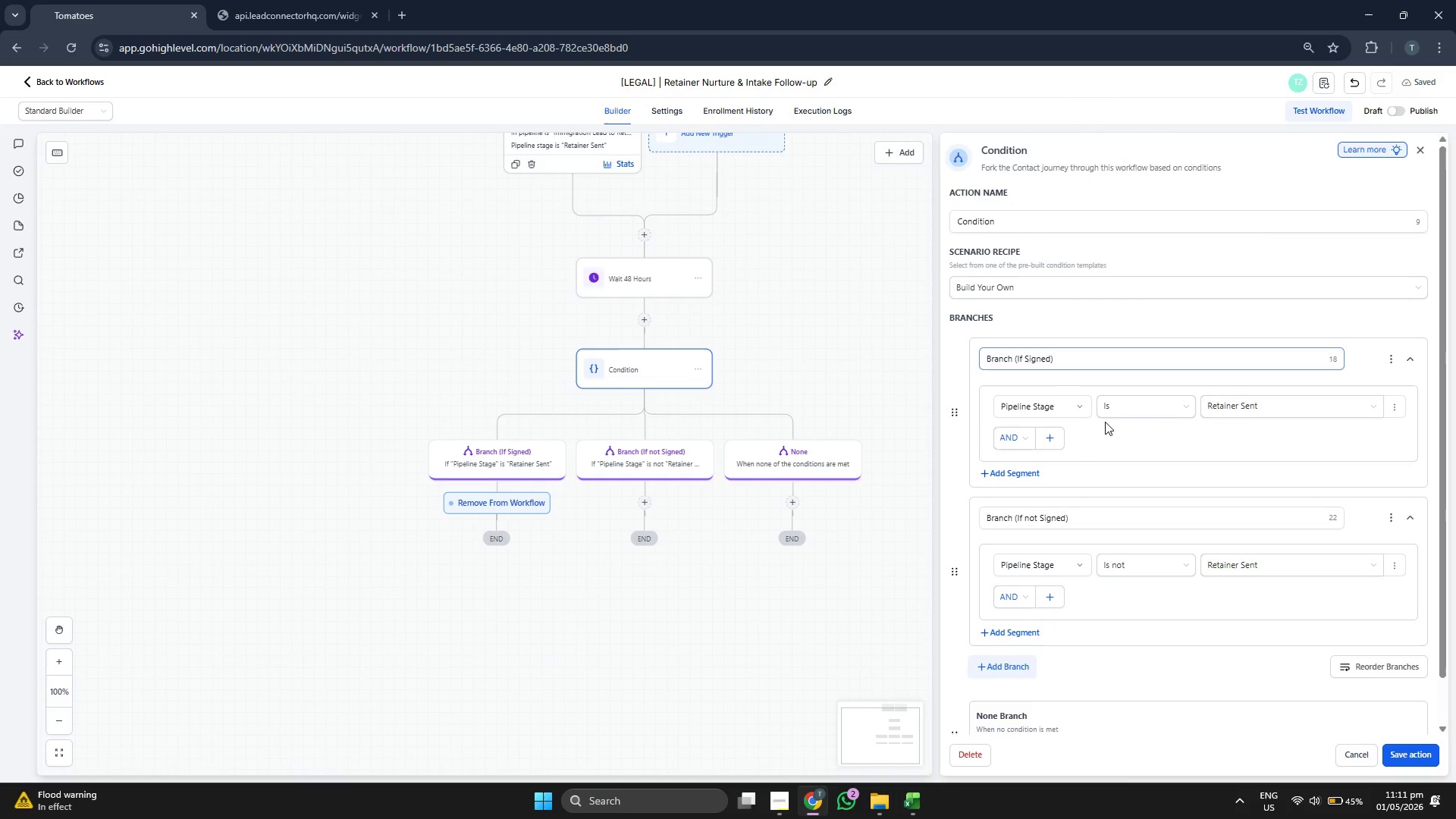 
left_click([1028, 396])
 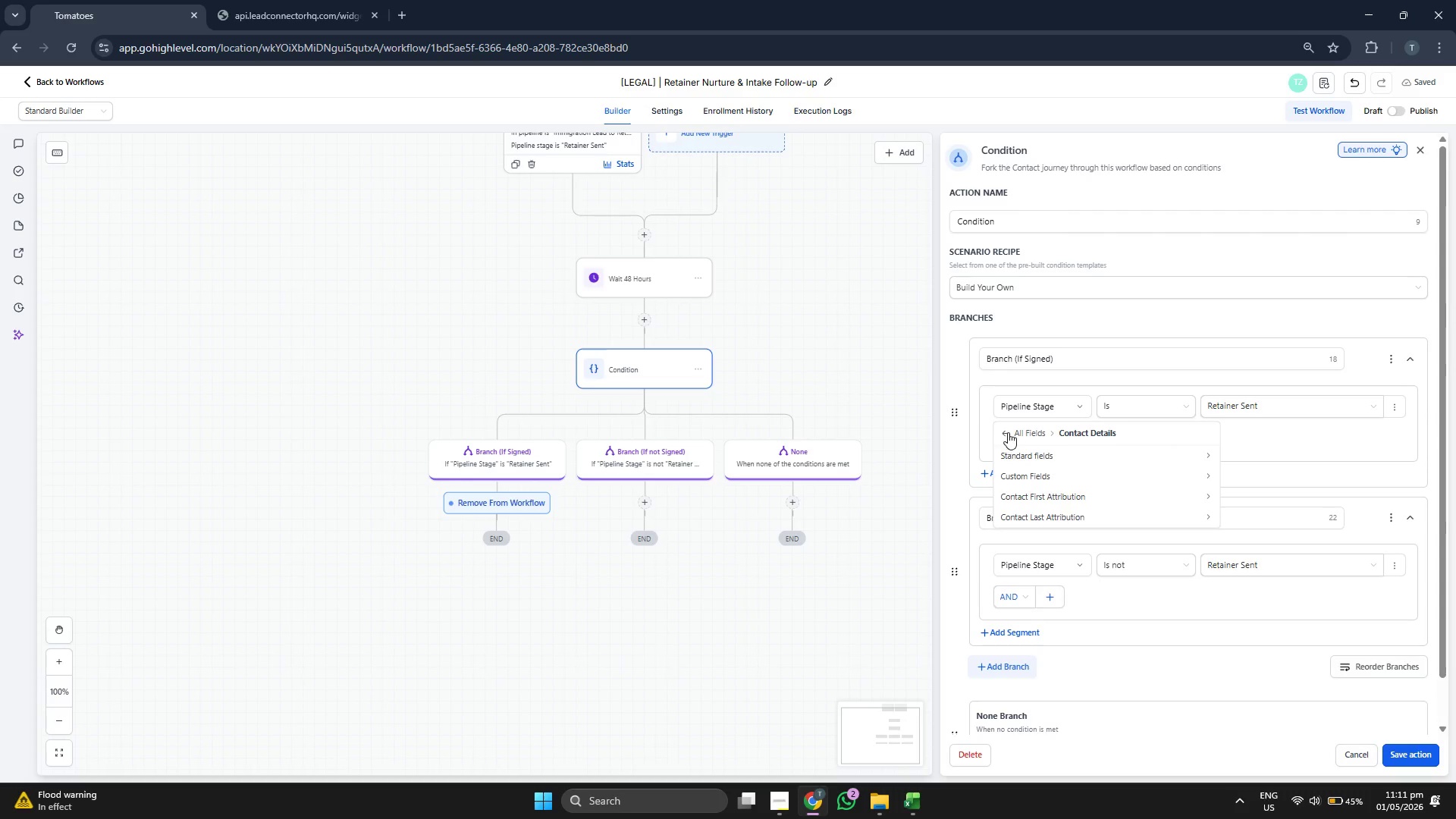 
left_click([1065, 460])
 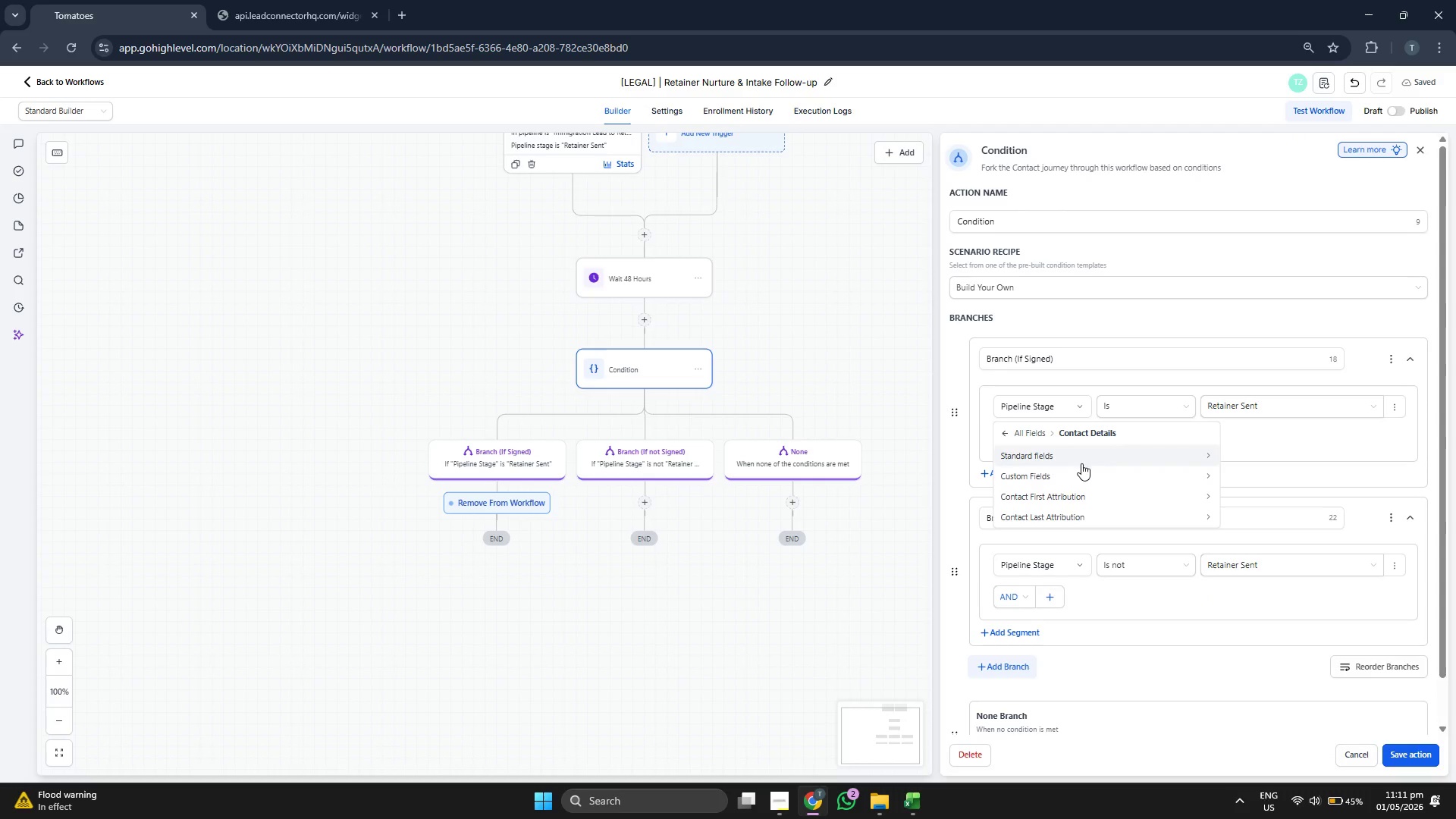 
left_click([1079, 457])
 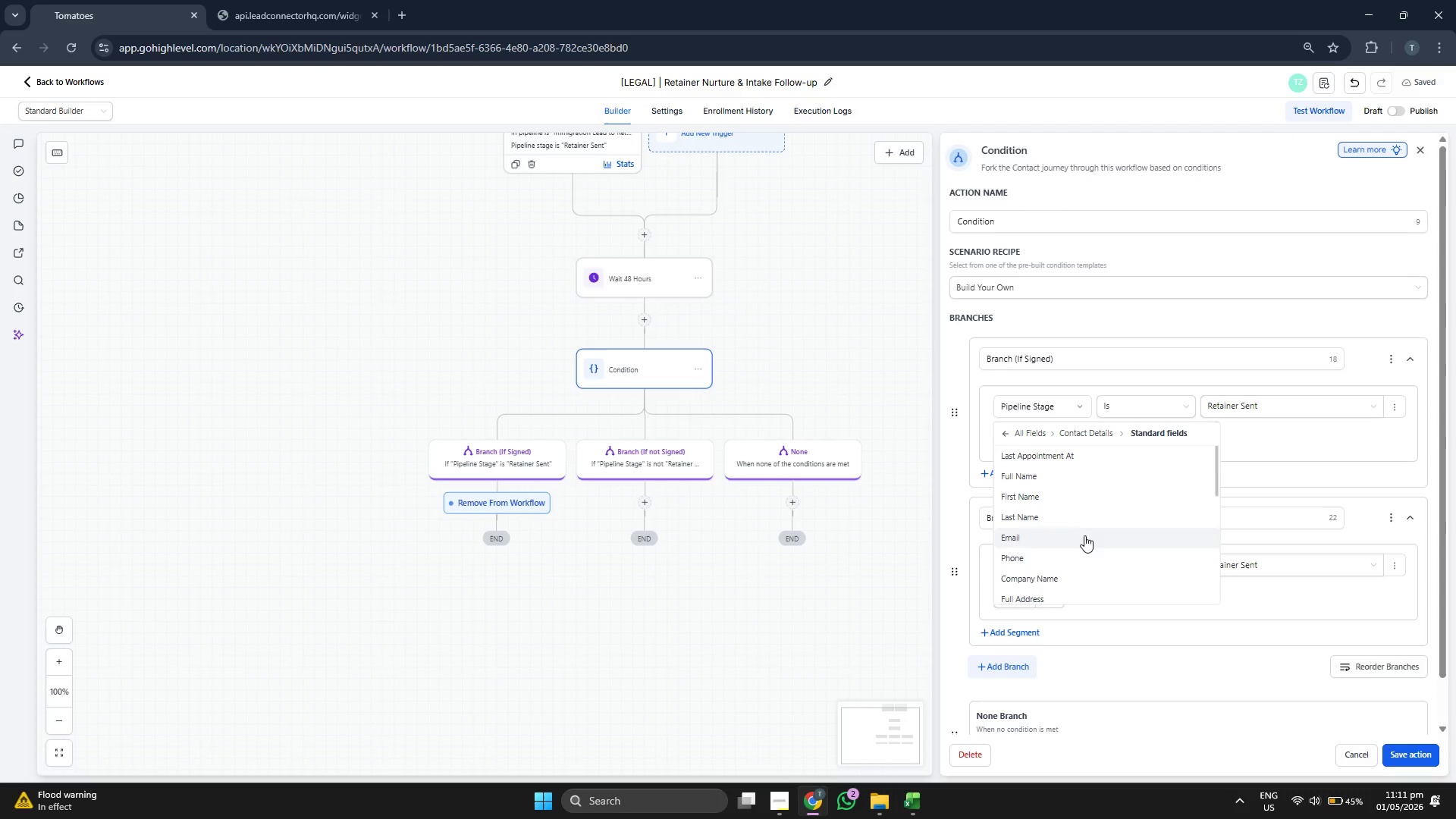 
scroll: coordinate [1084, 554], scroll_direction: down, amount: 3.0
 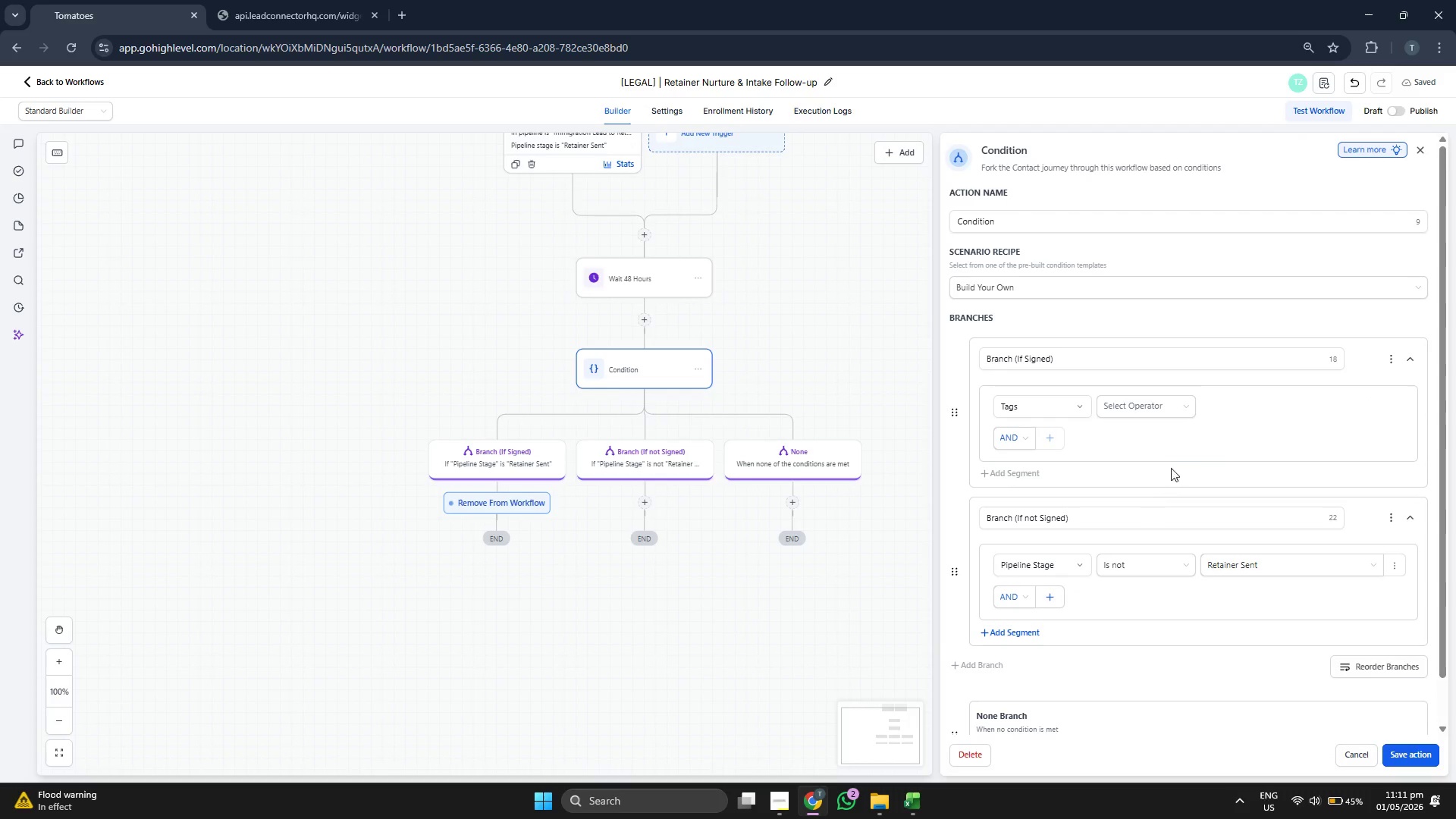 
left_click([1141, 431])
 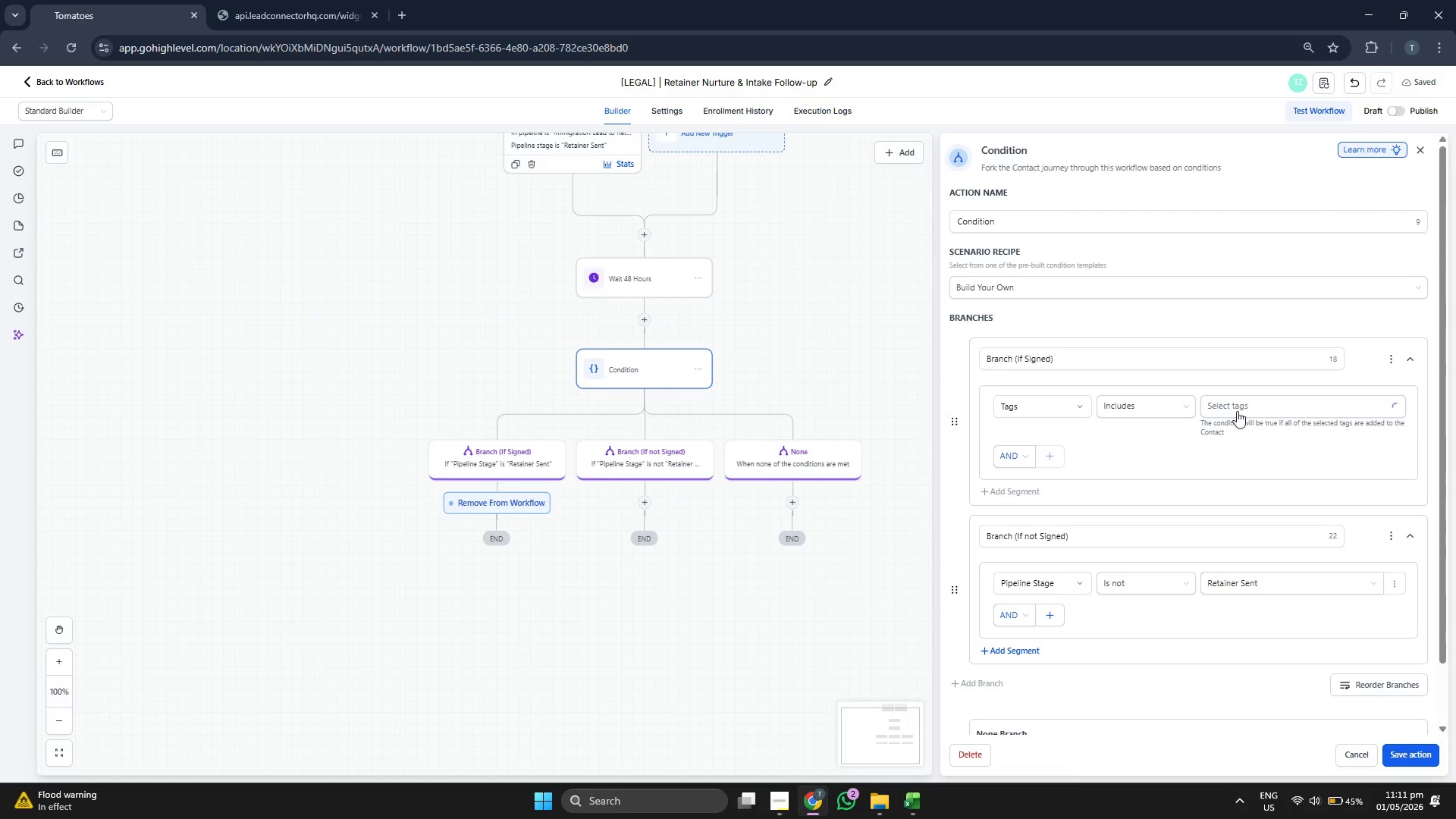 
left_click([1258, 404])
 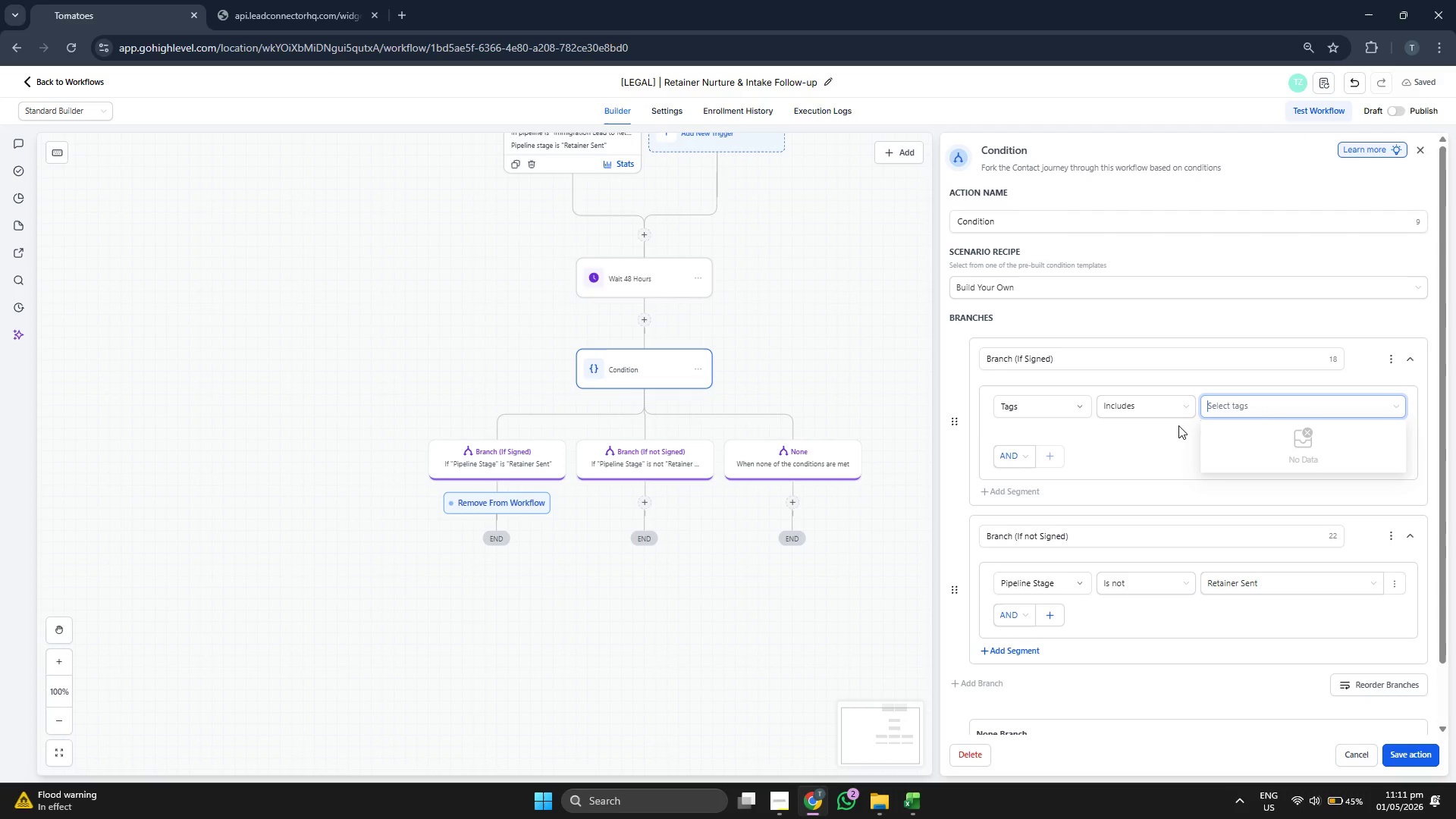 
left_click_drag(start_coordinate=[819, 358], to_coordinate=[753, 324])
 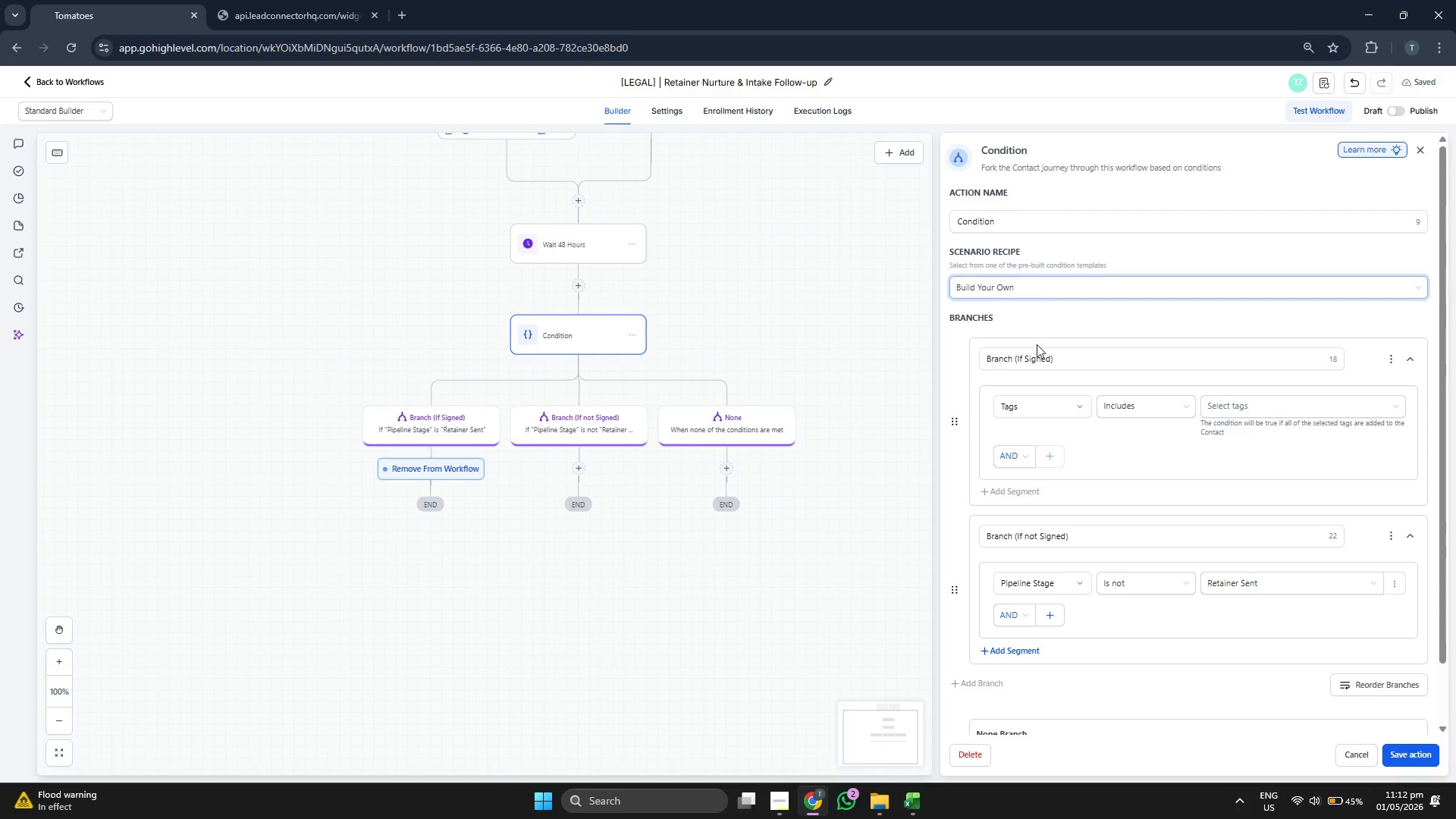 
left_click([1043, 406])
 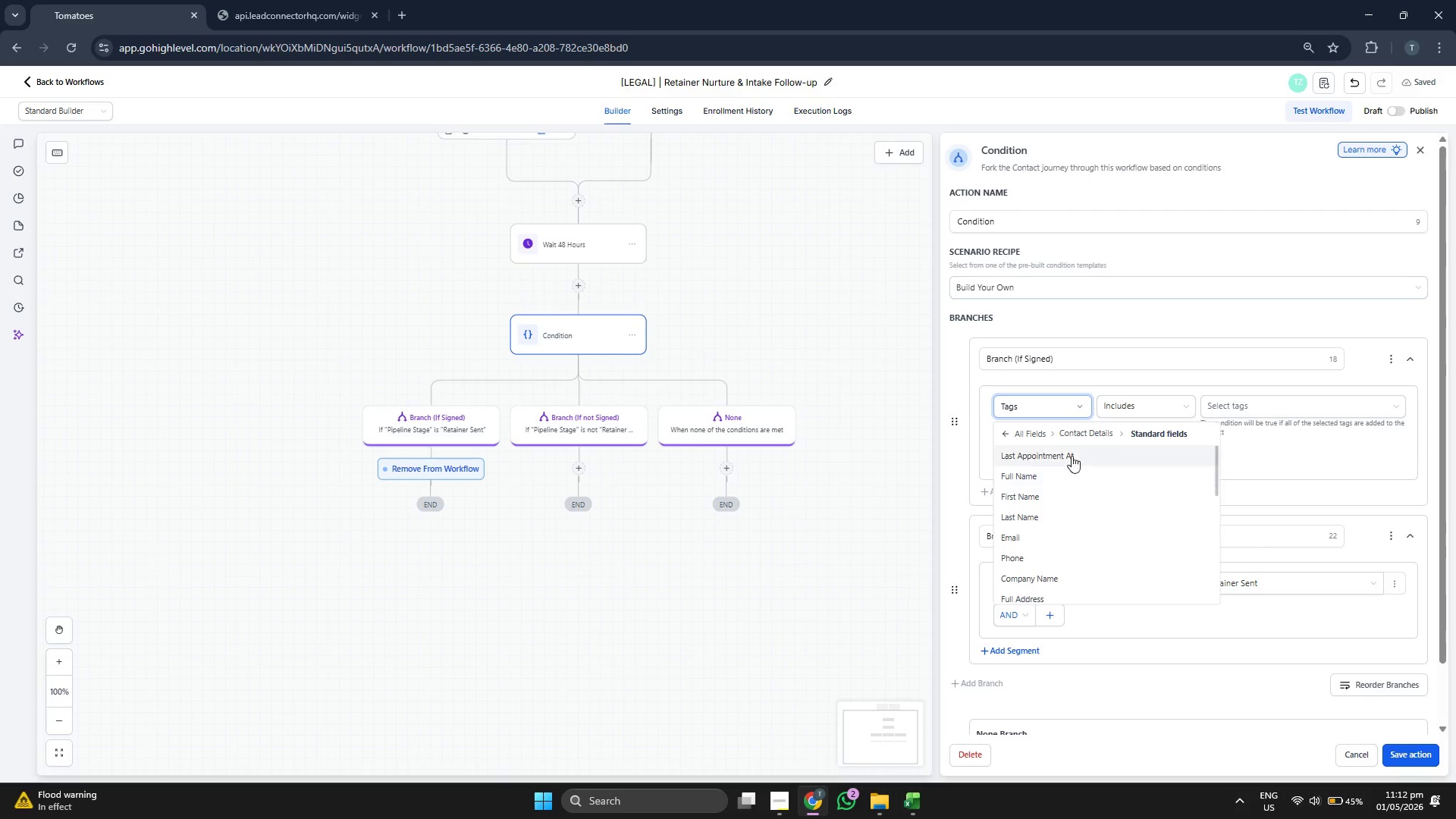 
left_click([1021, 437])
 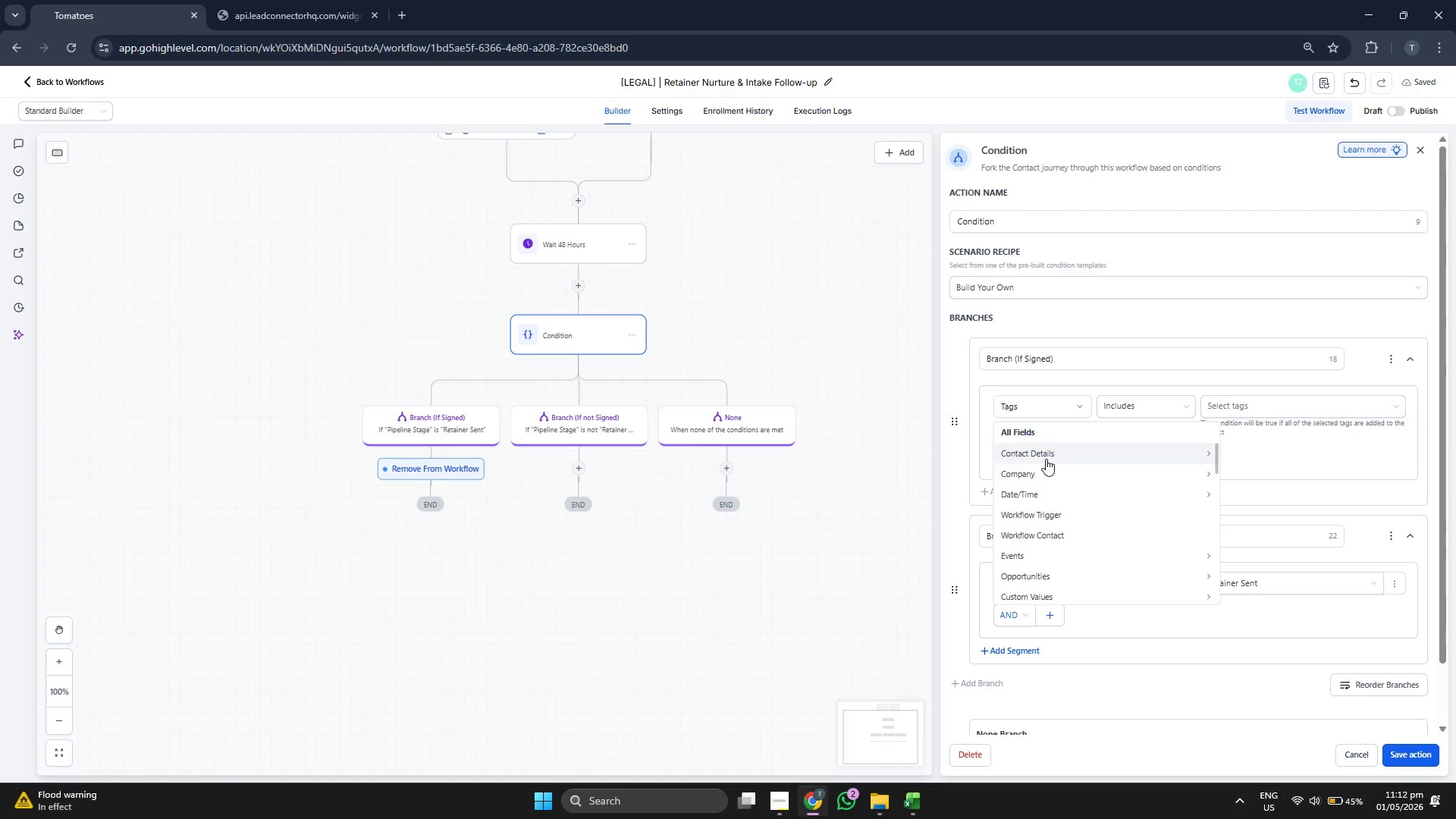 
scroll: coordinate [1086, 492], scroll_direction: down, amount: 1.0
 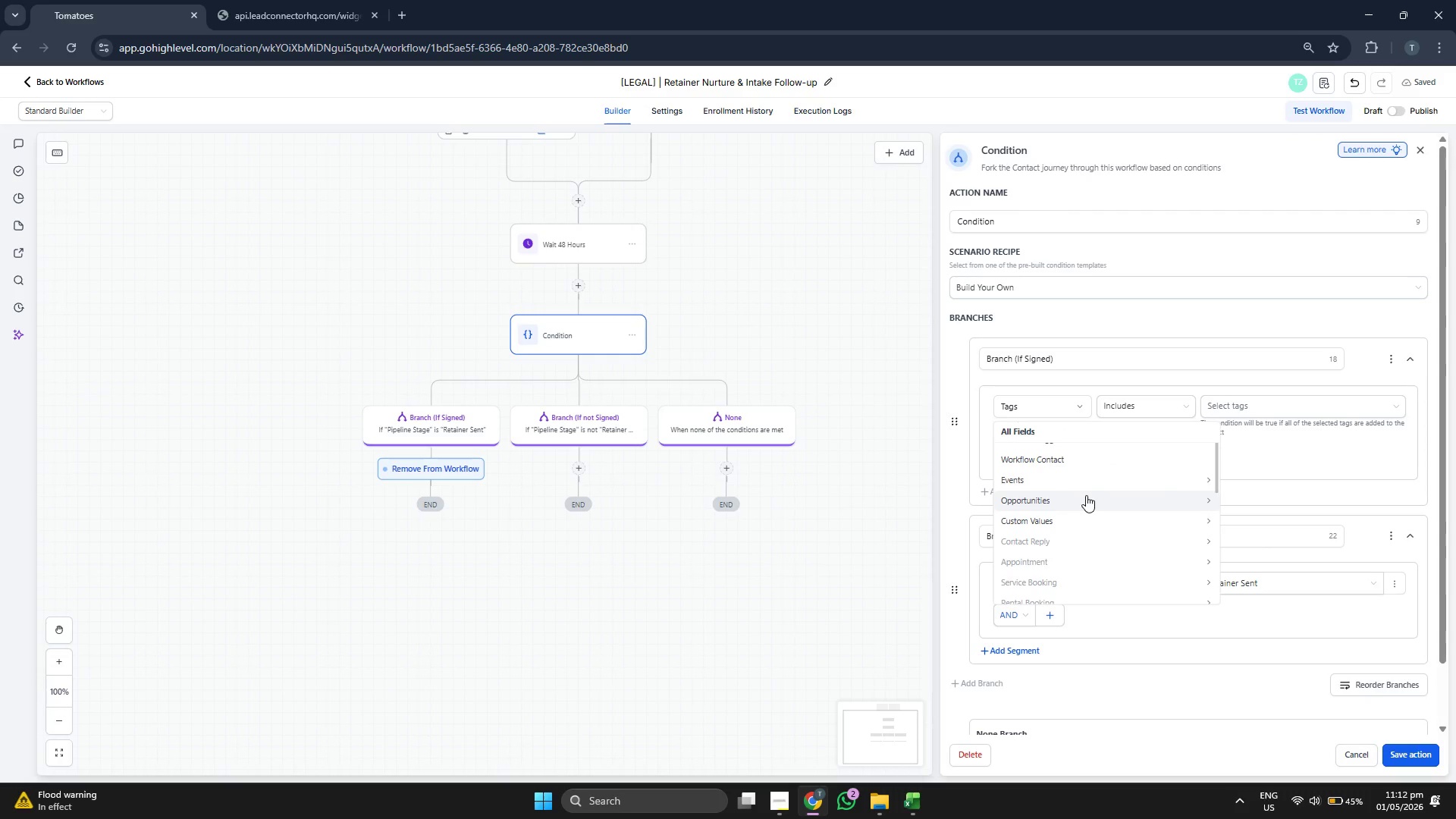 
scroll: coordinate [1086, 495], scroll_direction: up, amount: 2.0
 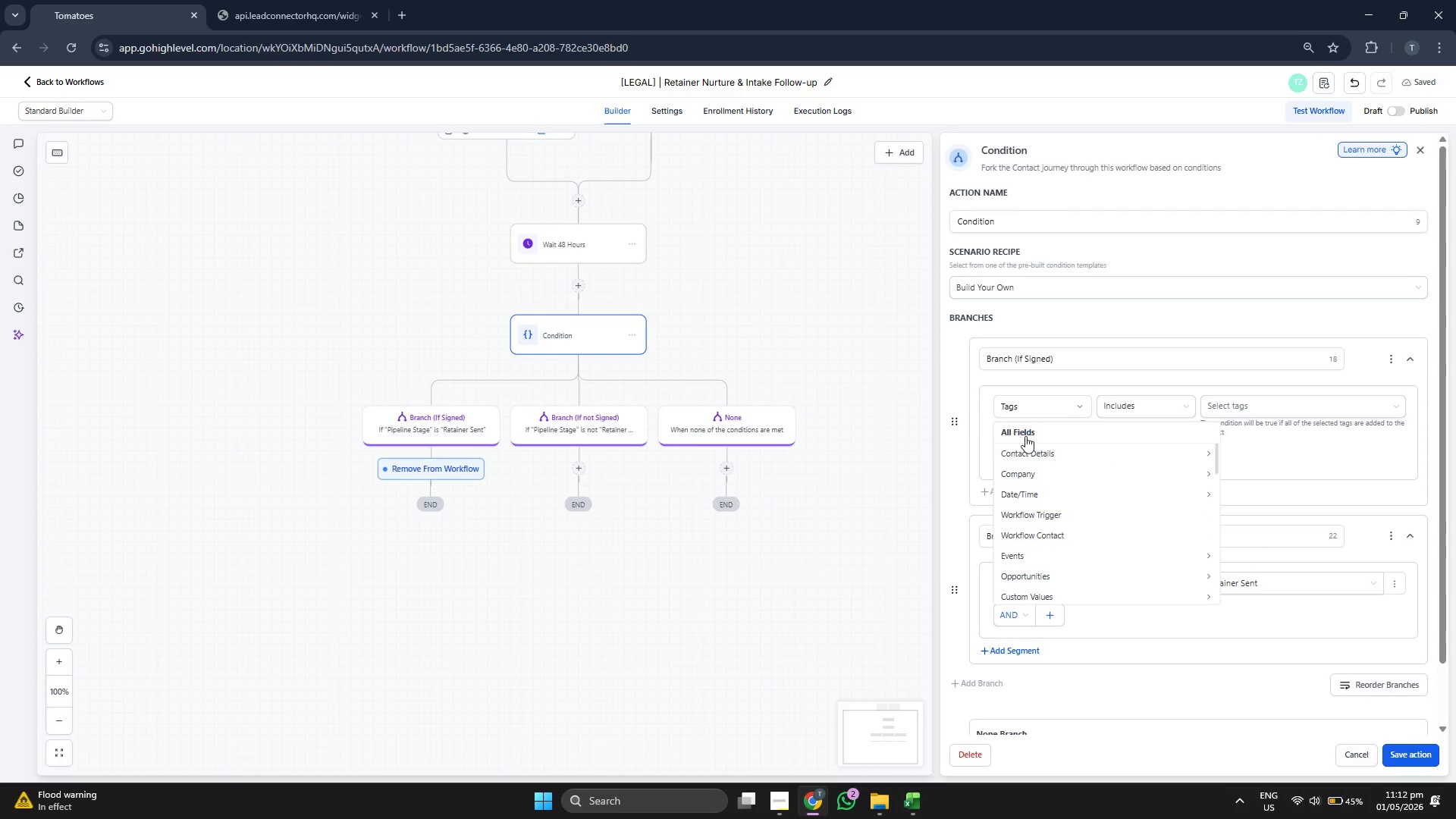 
left_click([1033, 450])
 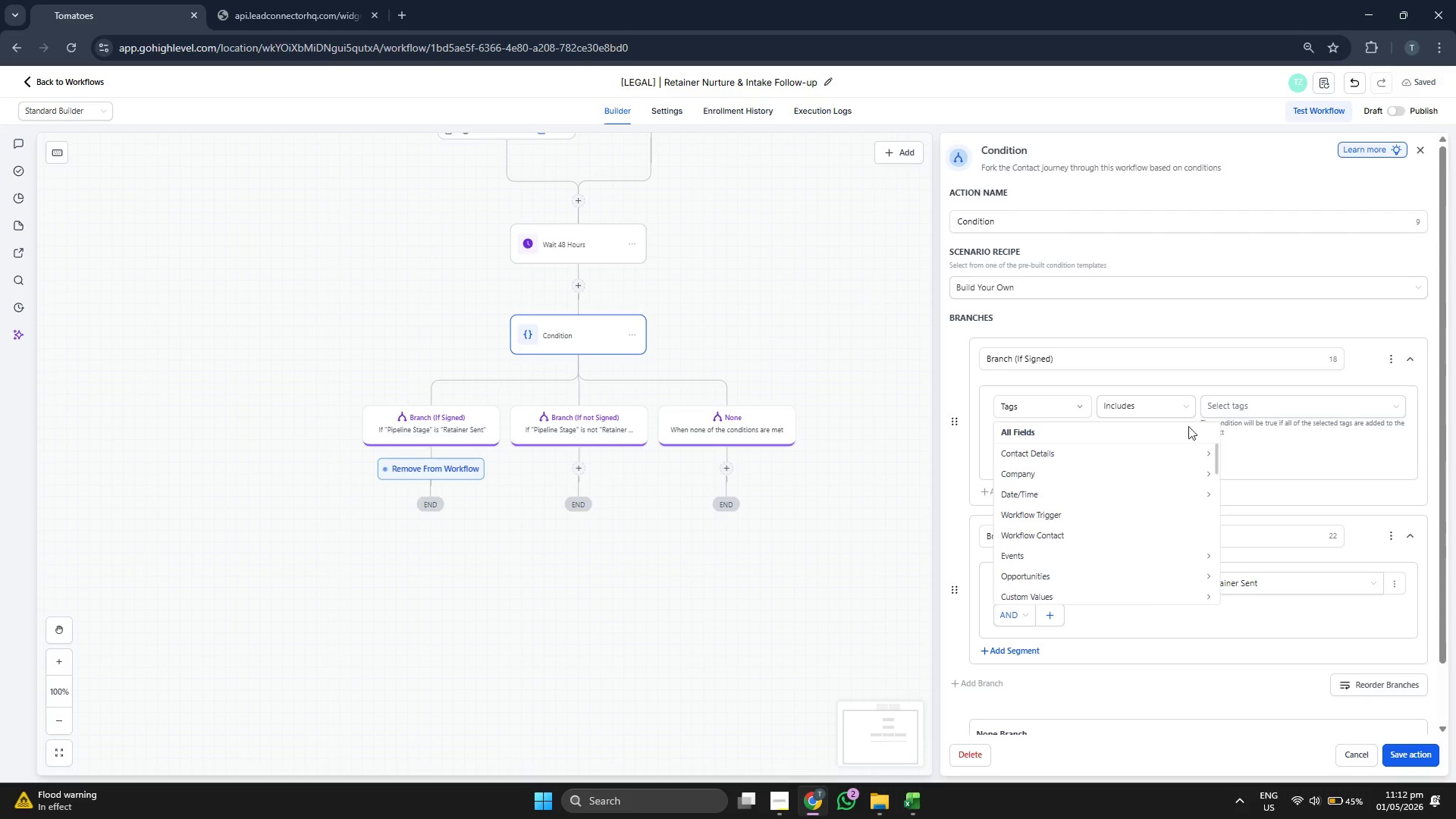 
wait(6.89)
 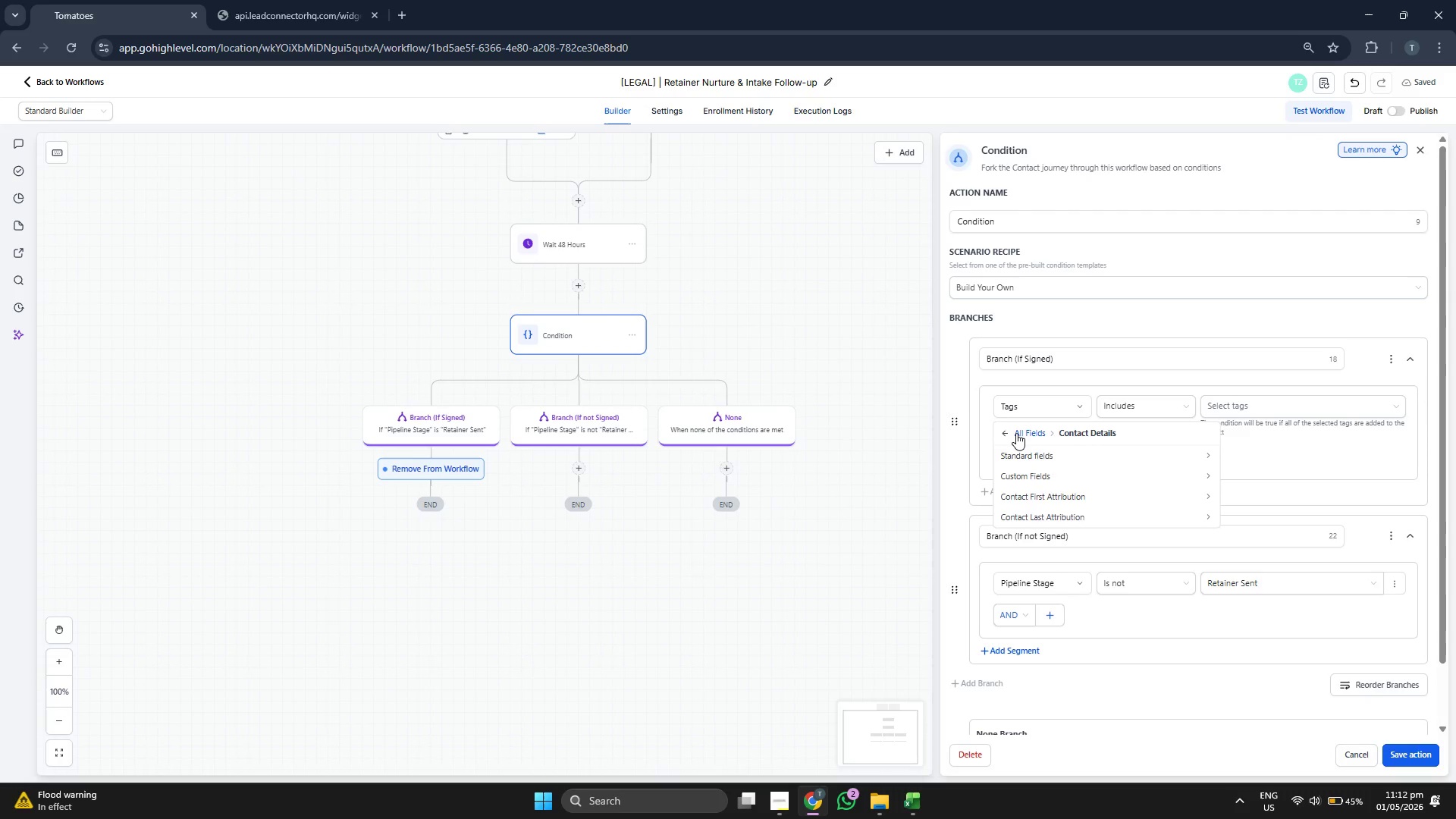 
left_click_drag(start_coordinate=[1281, 475], to_coordinate=[1285, 477])
 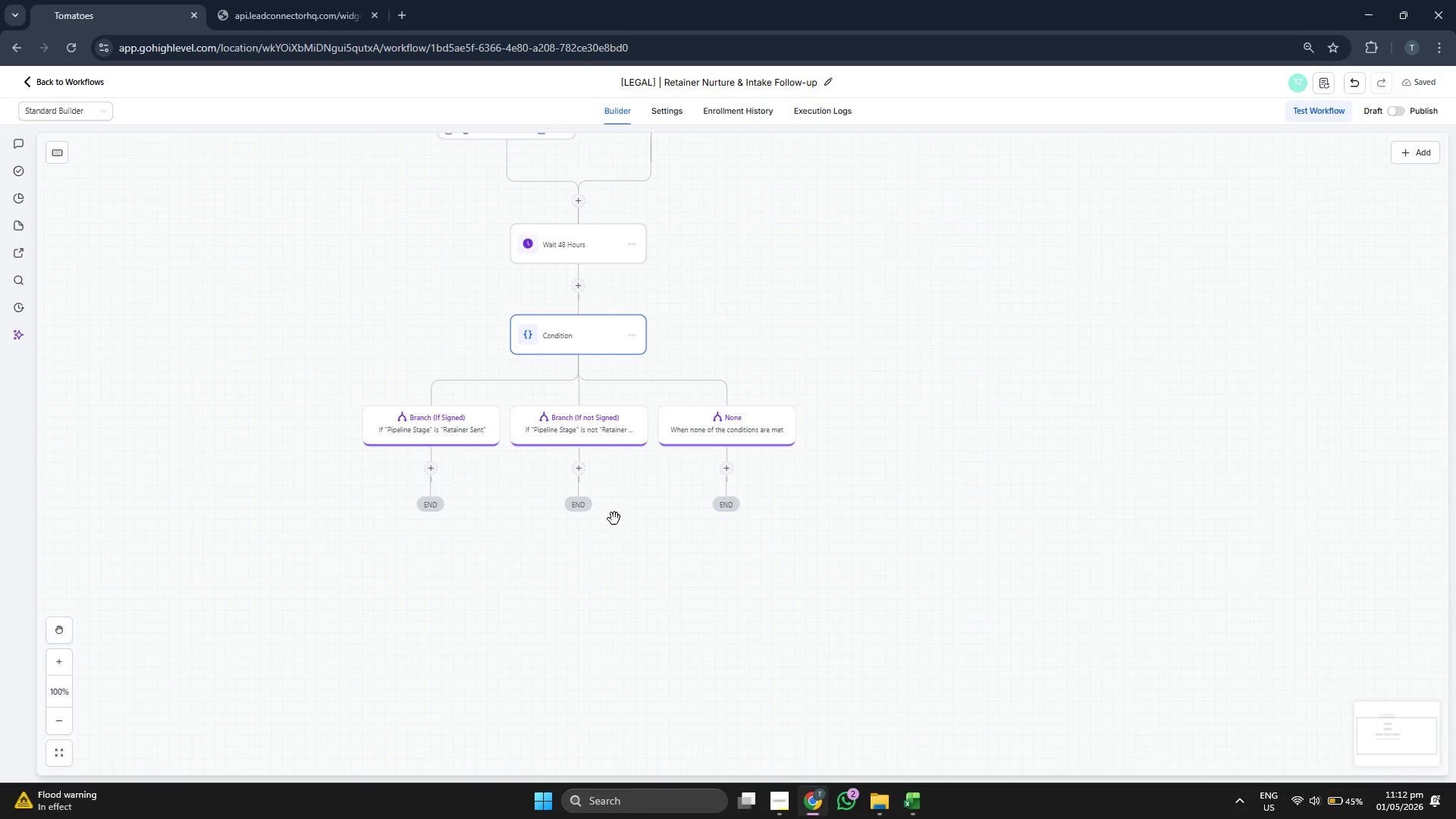 
left_click([556, 329])
 